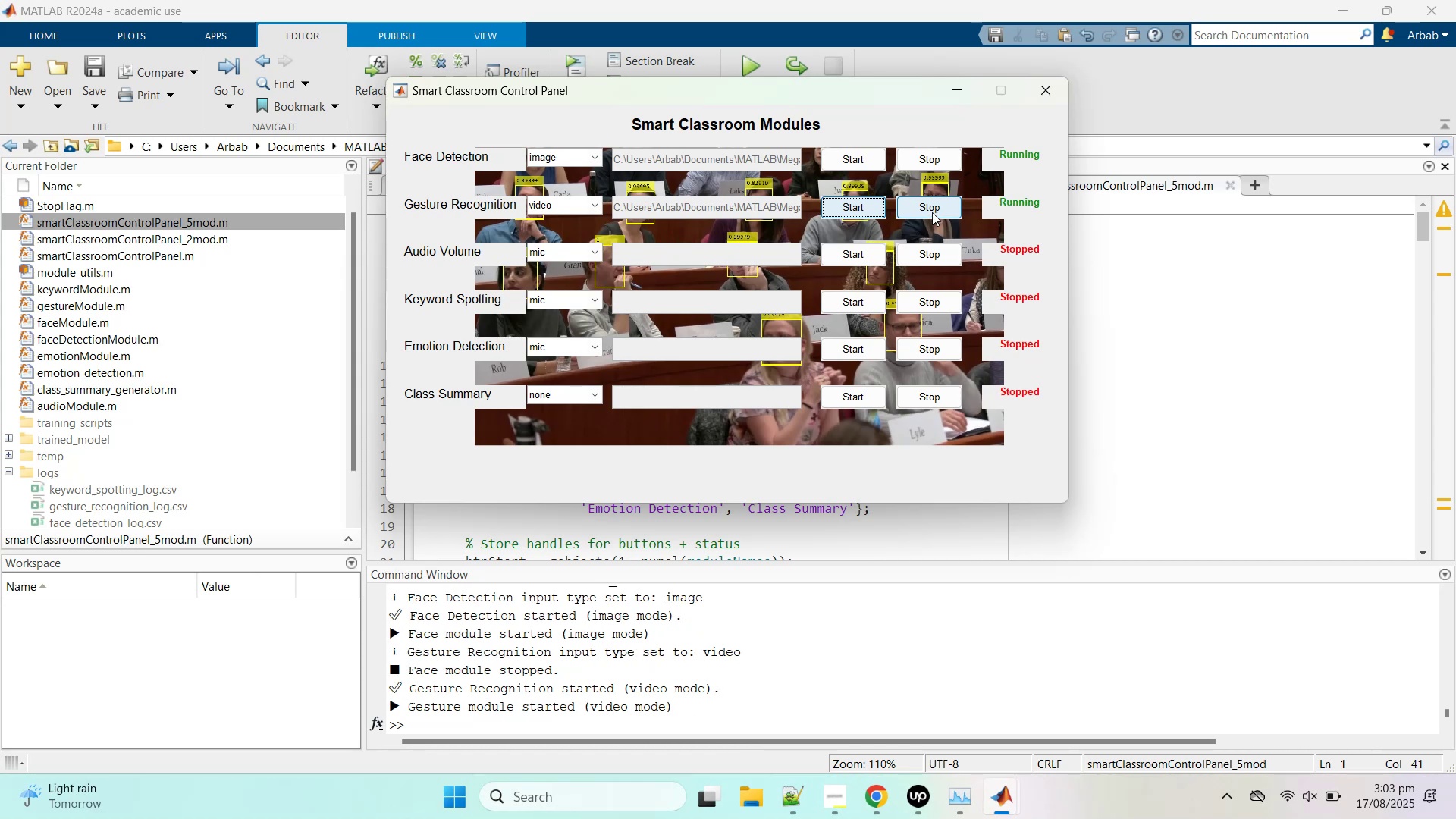 
wait(14.86)
 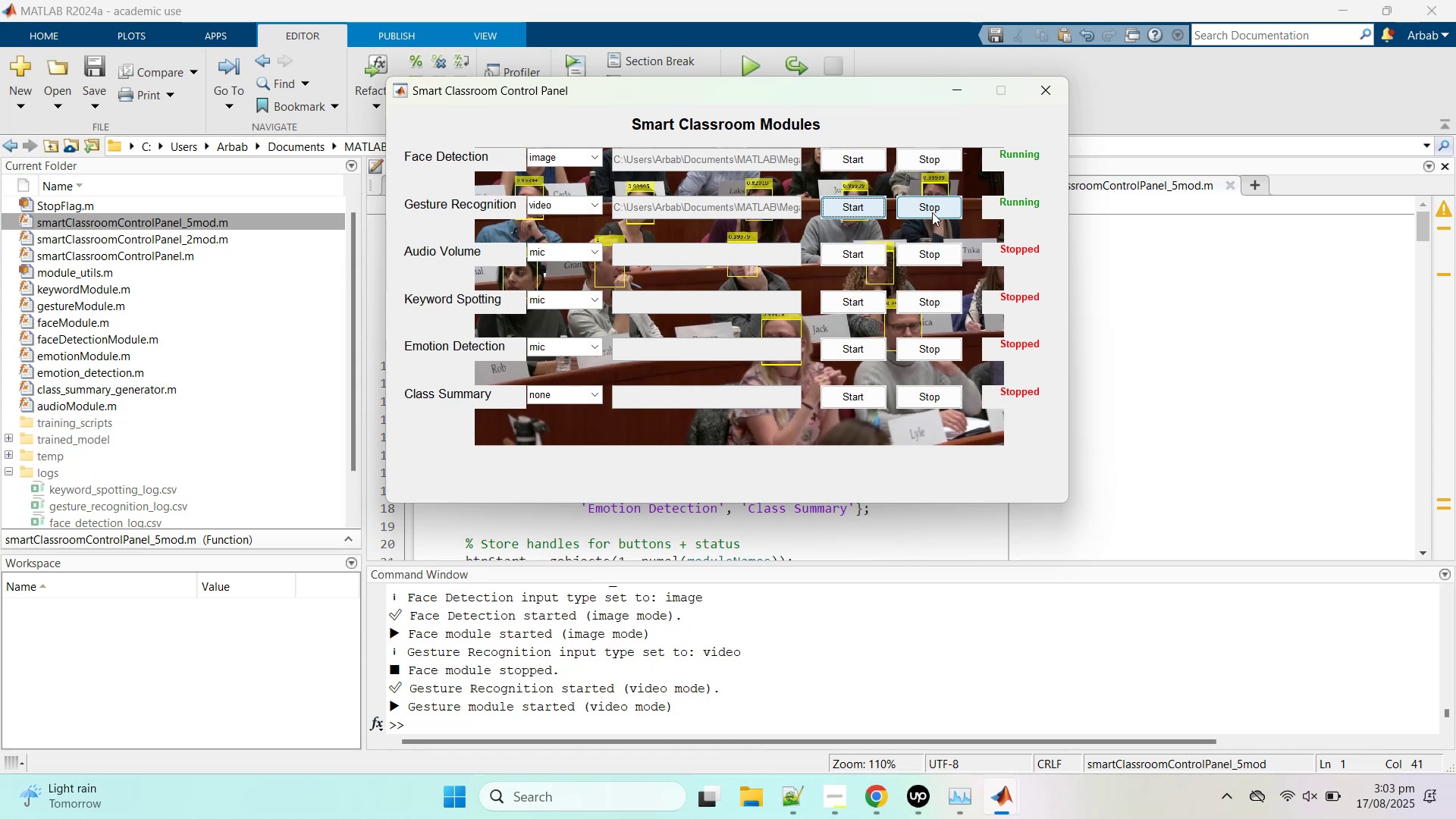 
left_click([933, 157])
 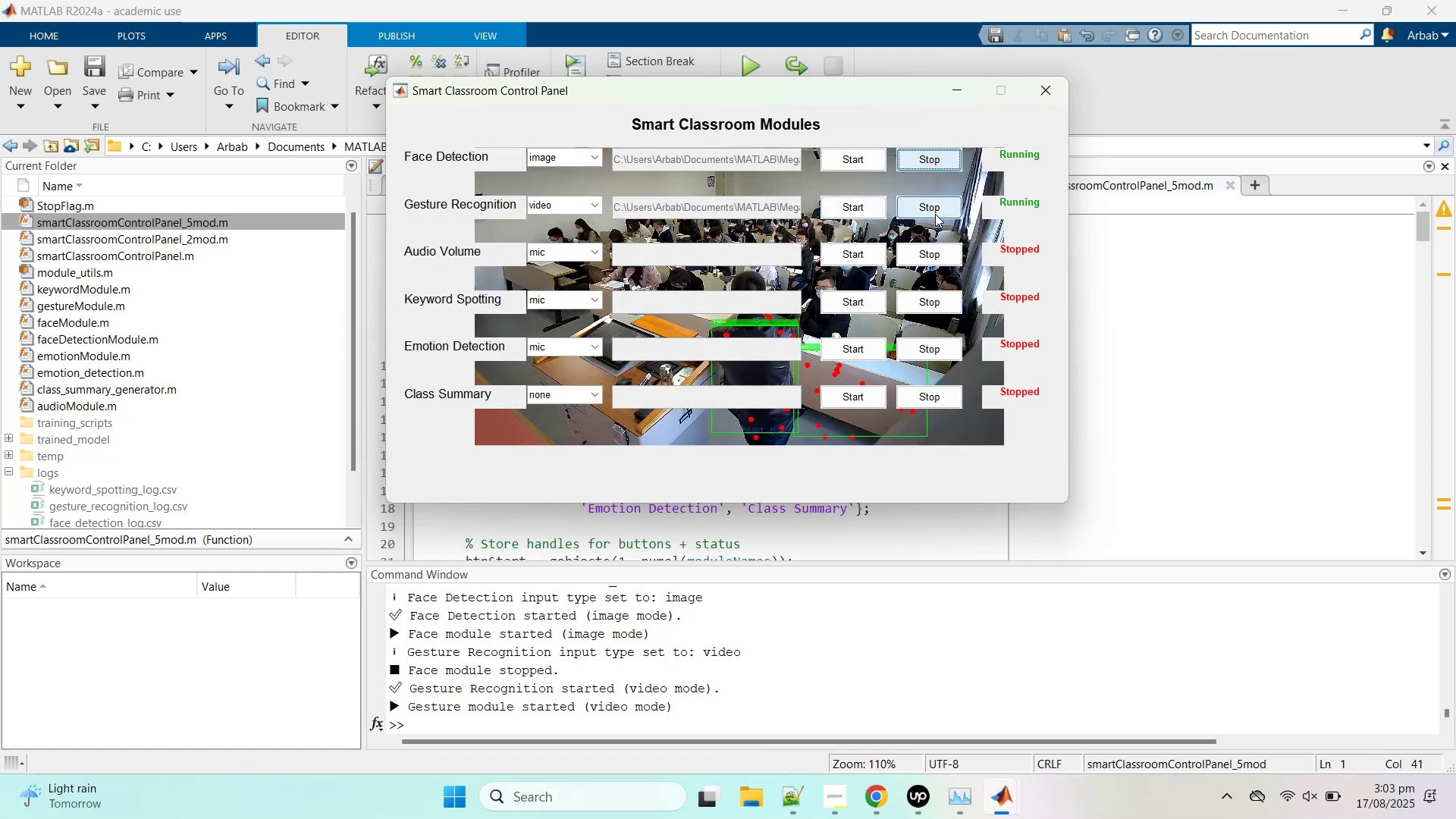 
left_click([935, 214])
 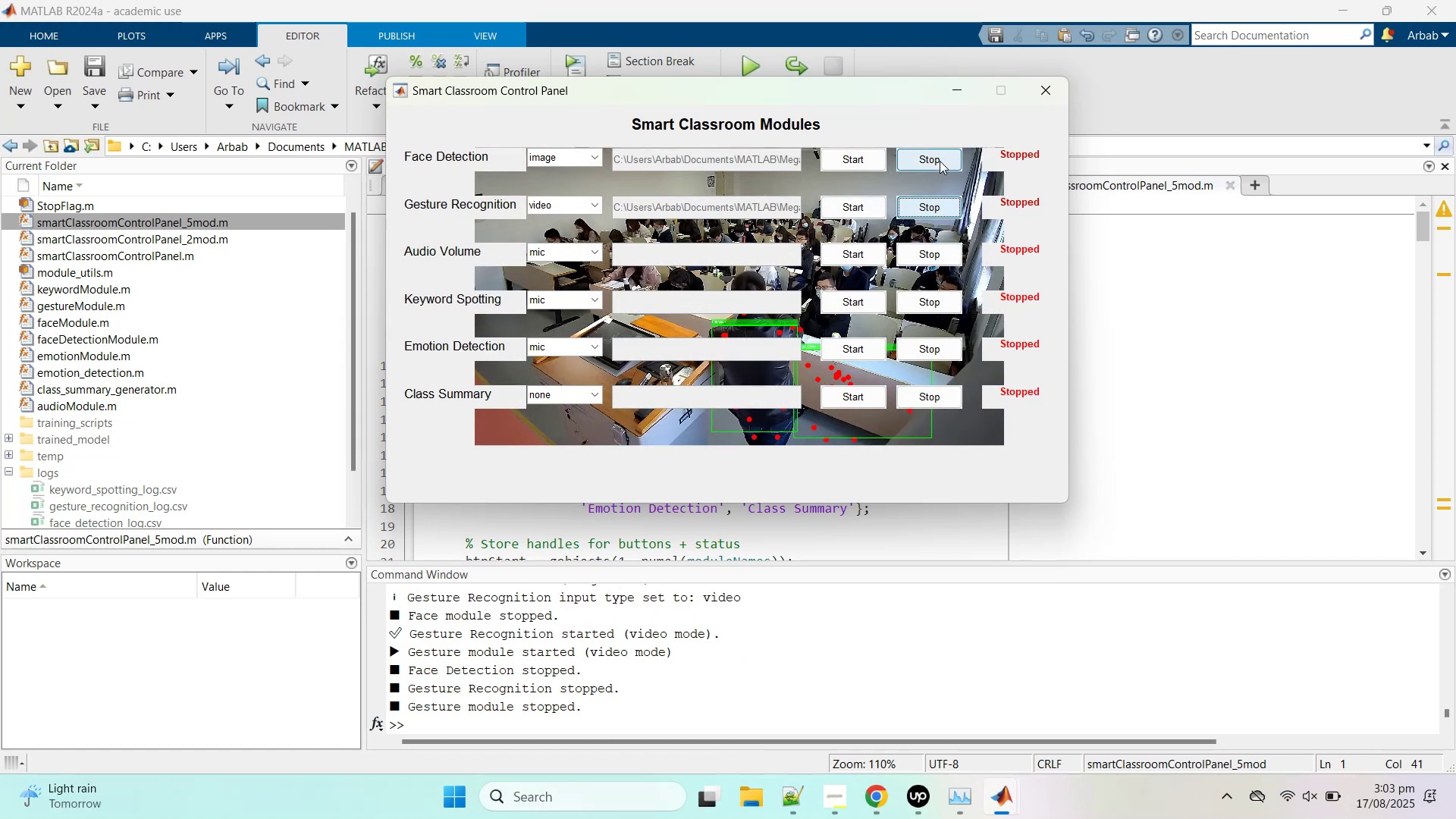 
wait(5.43)
 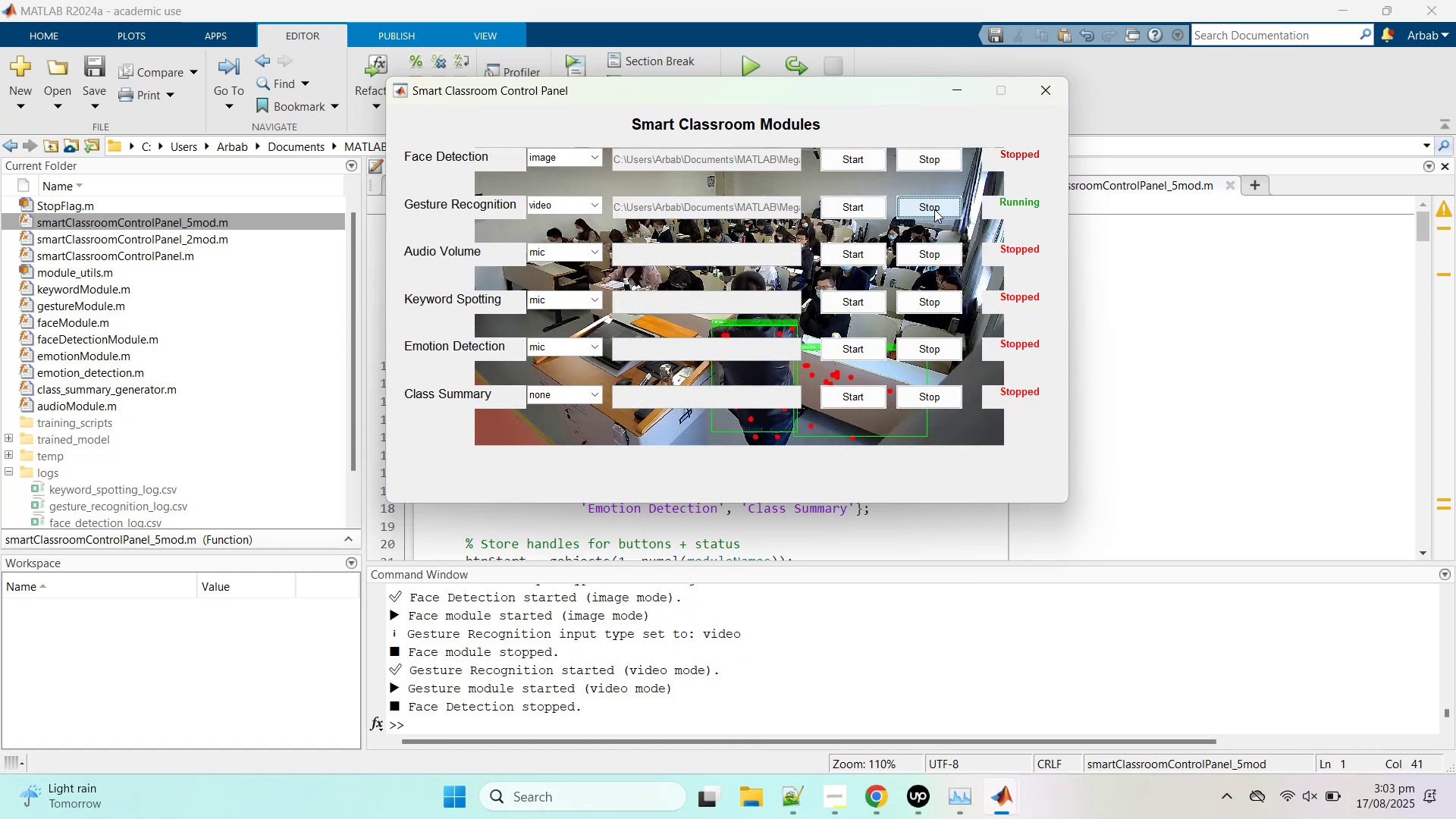 
left_click([590, 156])
 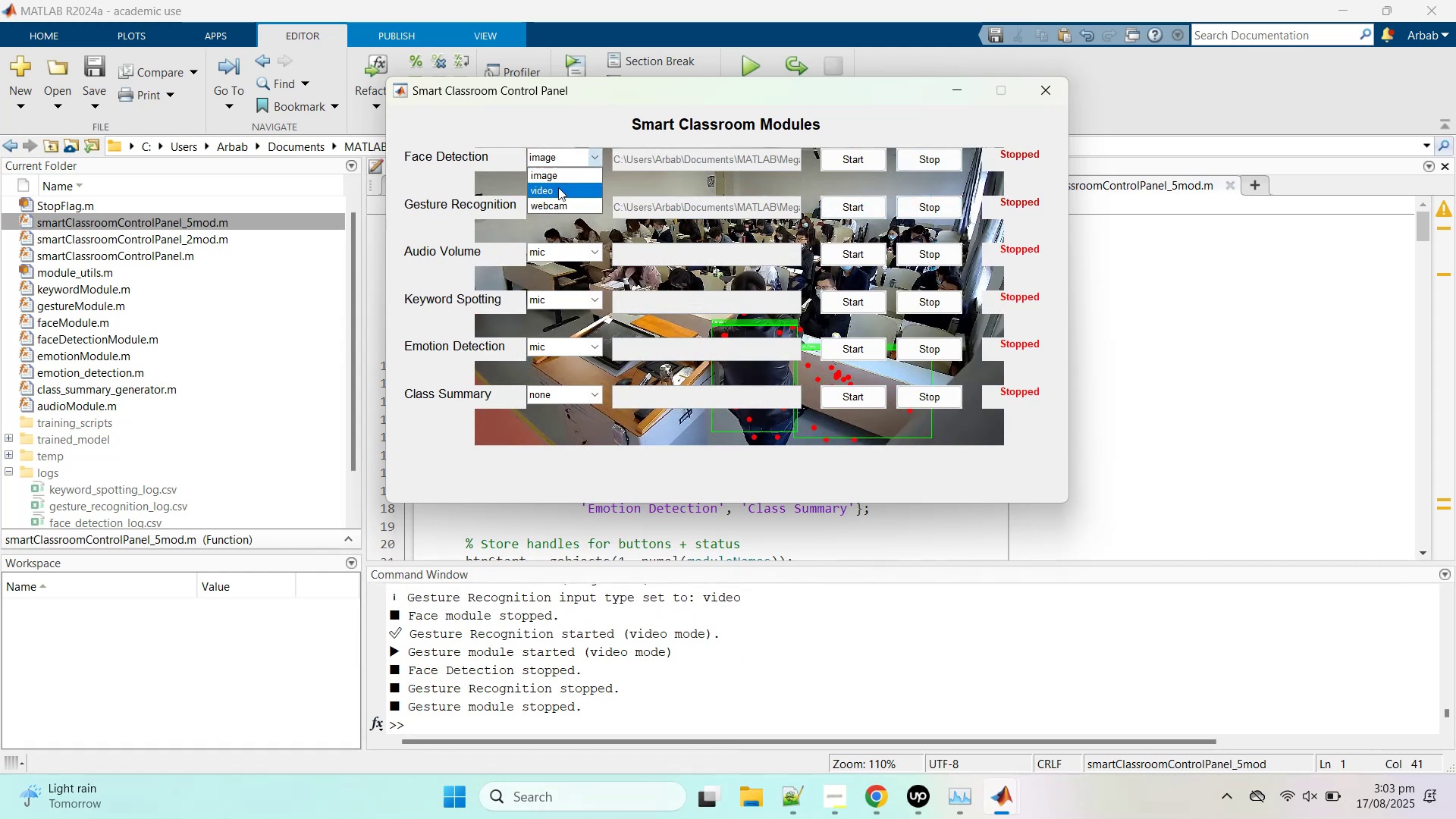 
left_click([557, 187])
 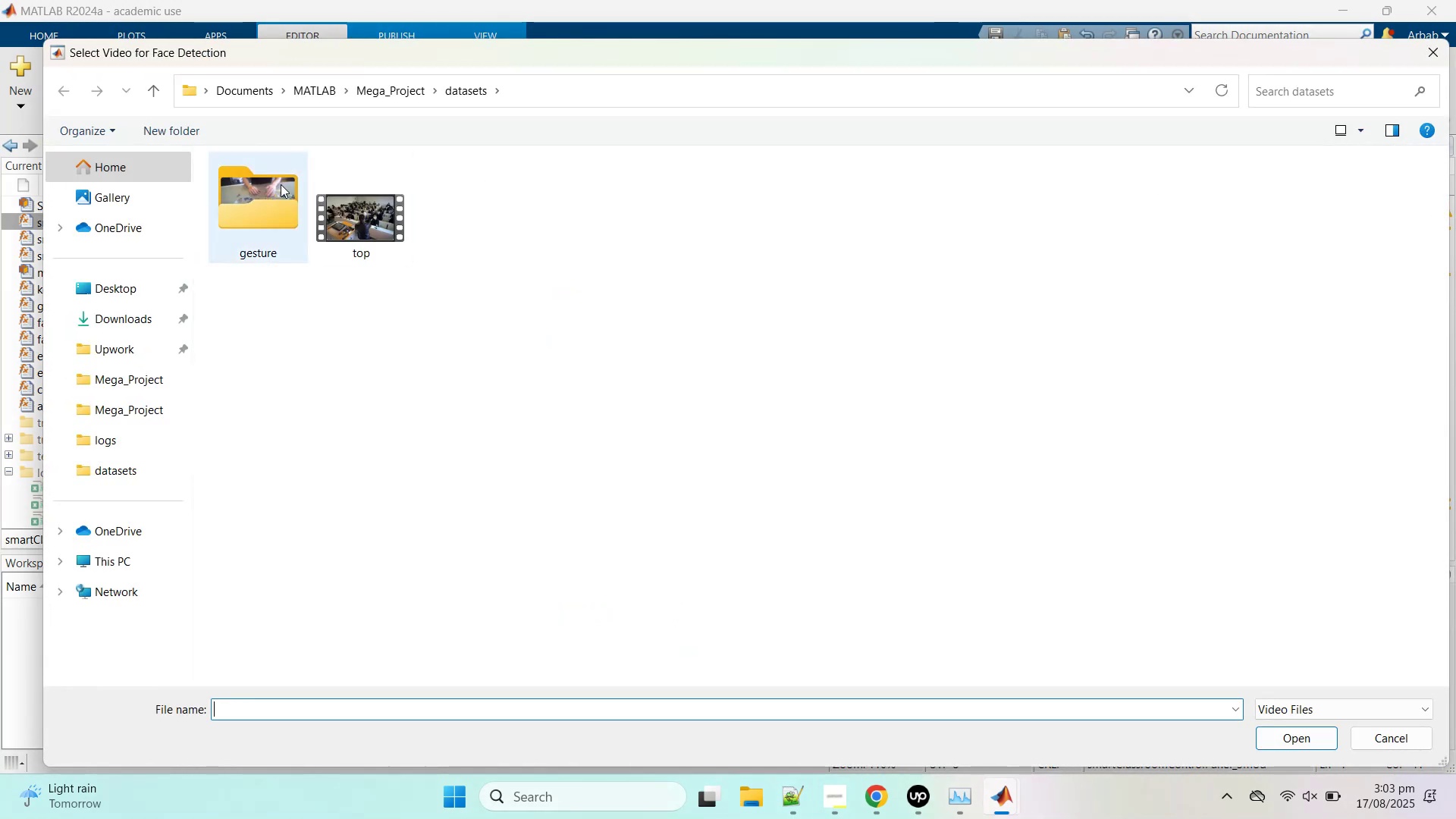 
double_click([349, 221])
 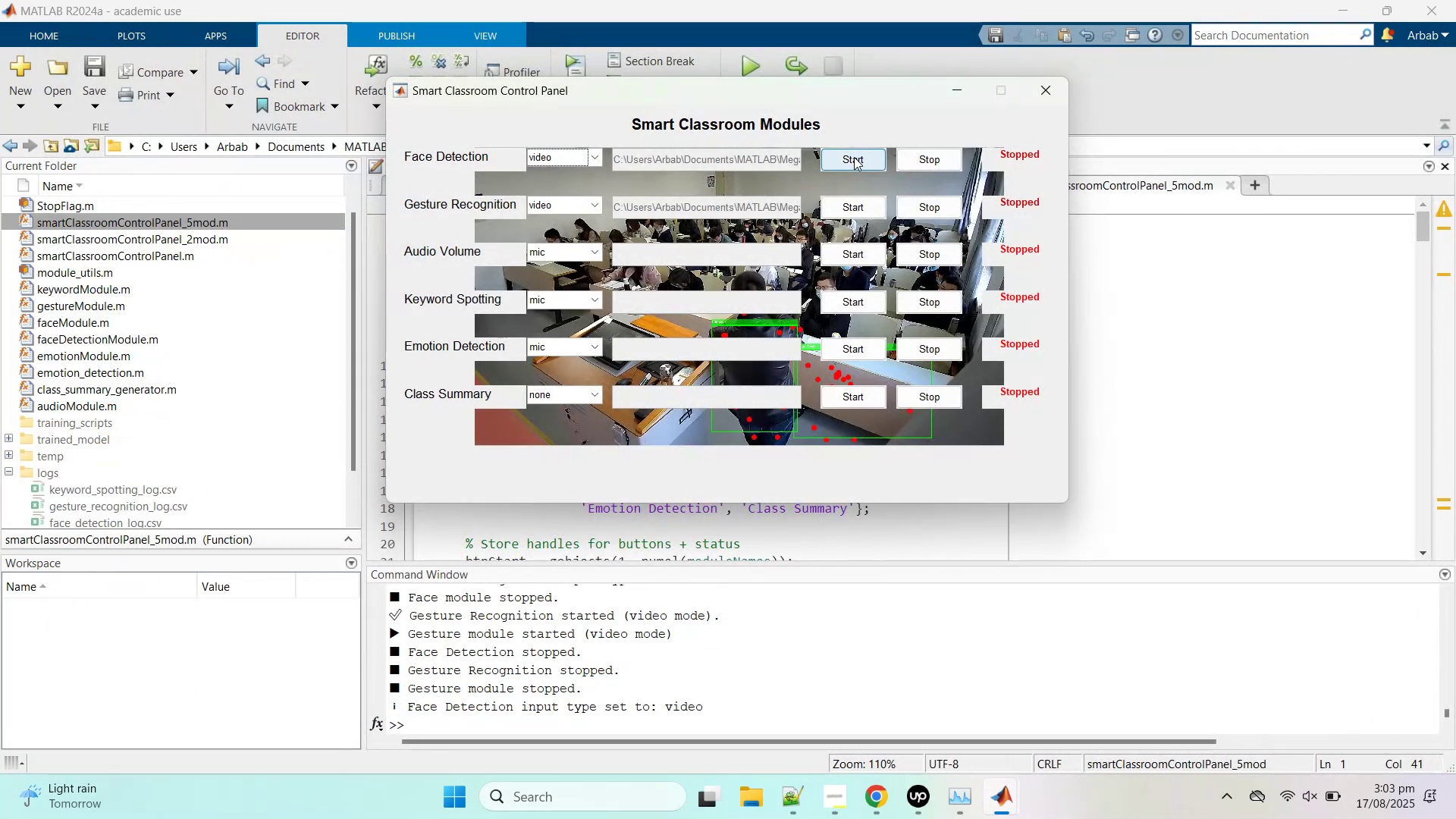 
left_click([854, 157])
 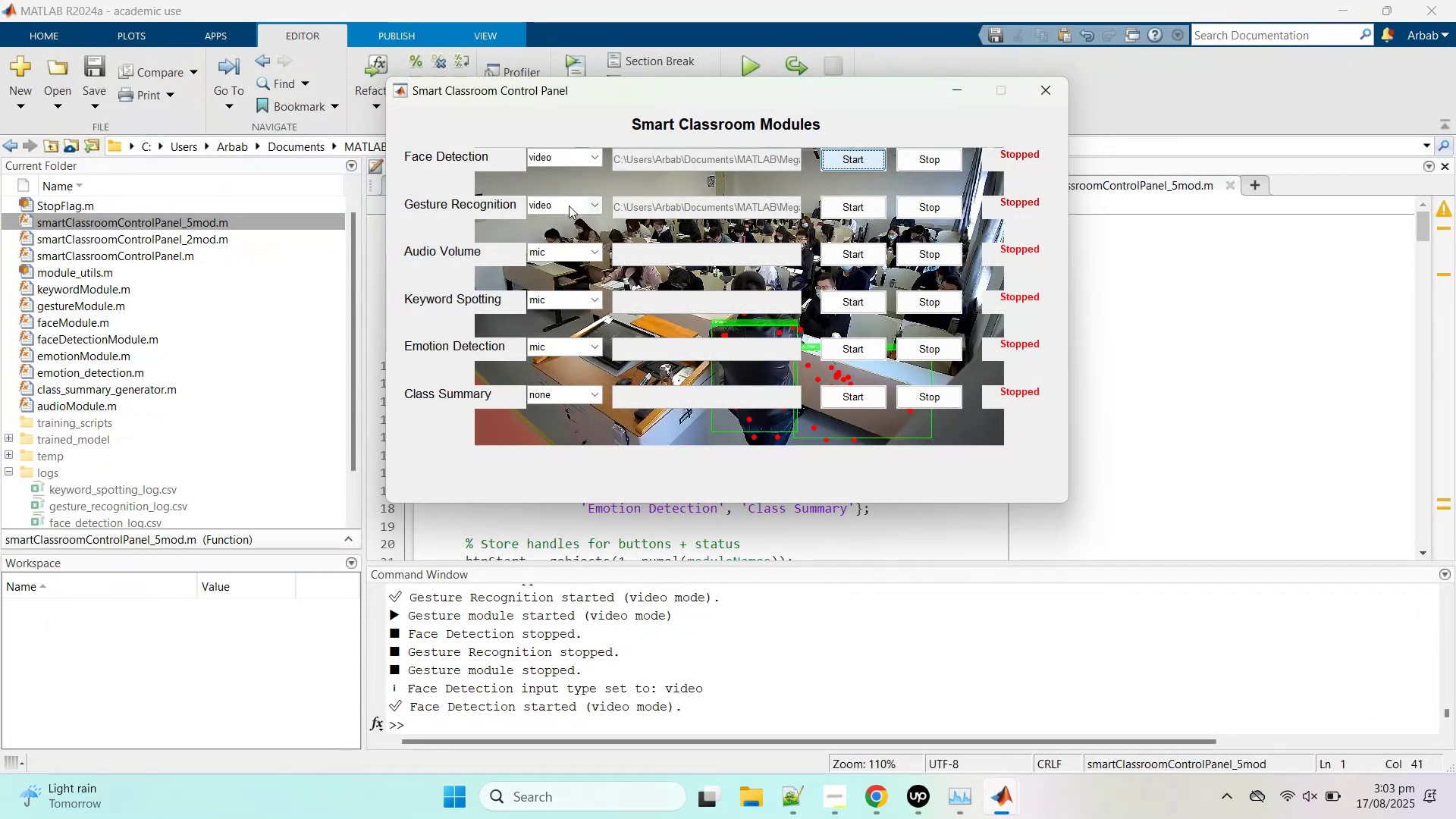 
left_click([576, 201])
 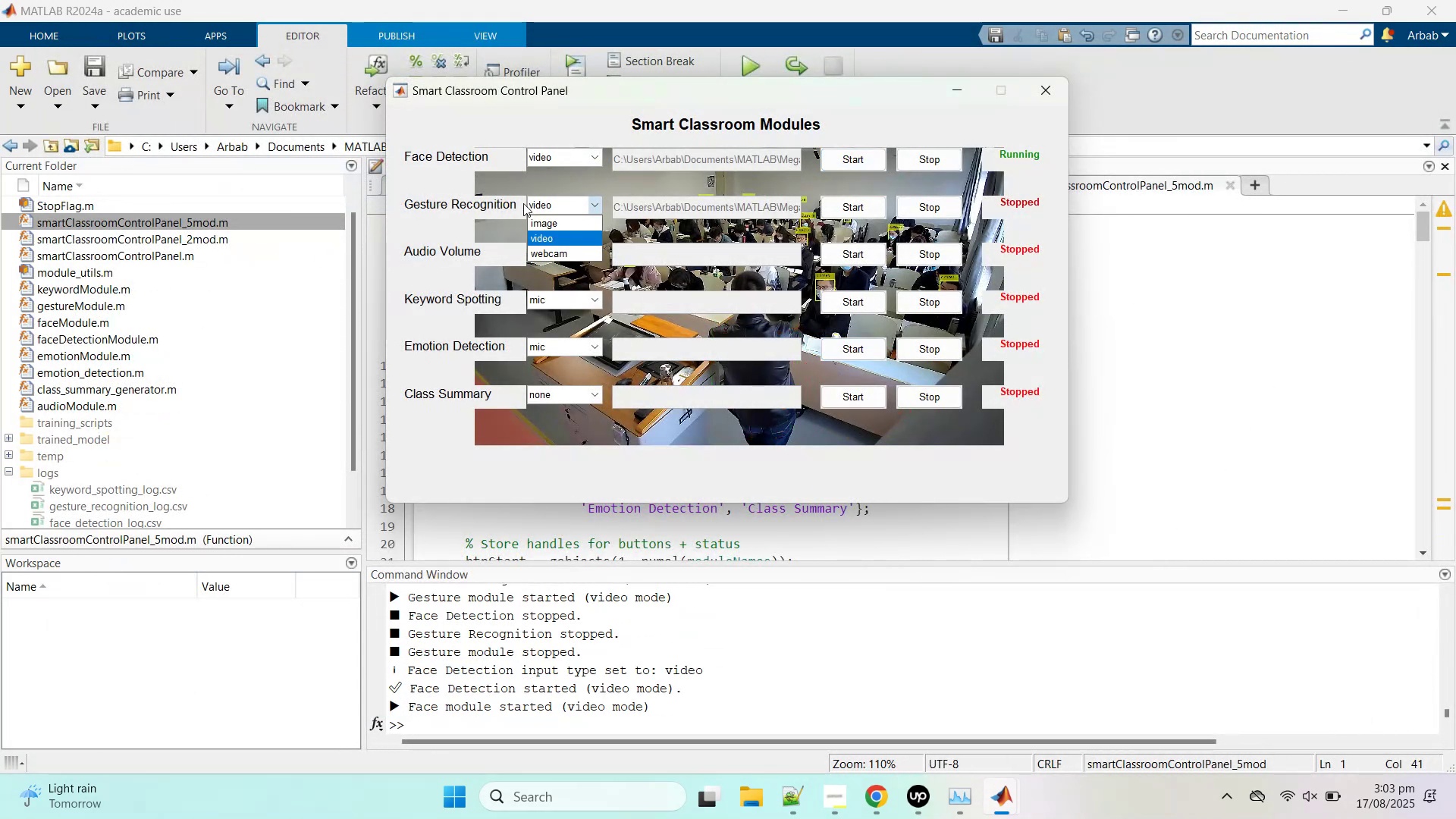 
left_click([541, 226])
 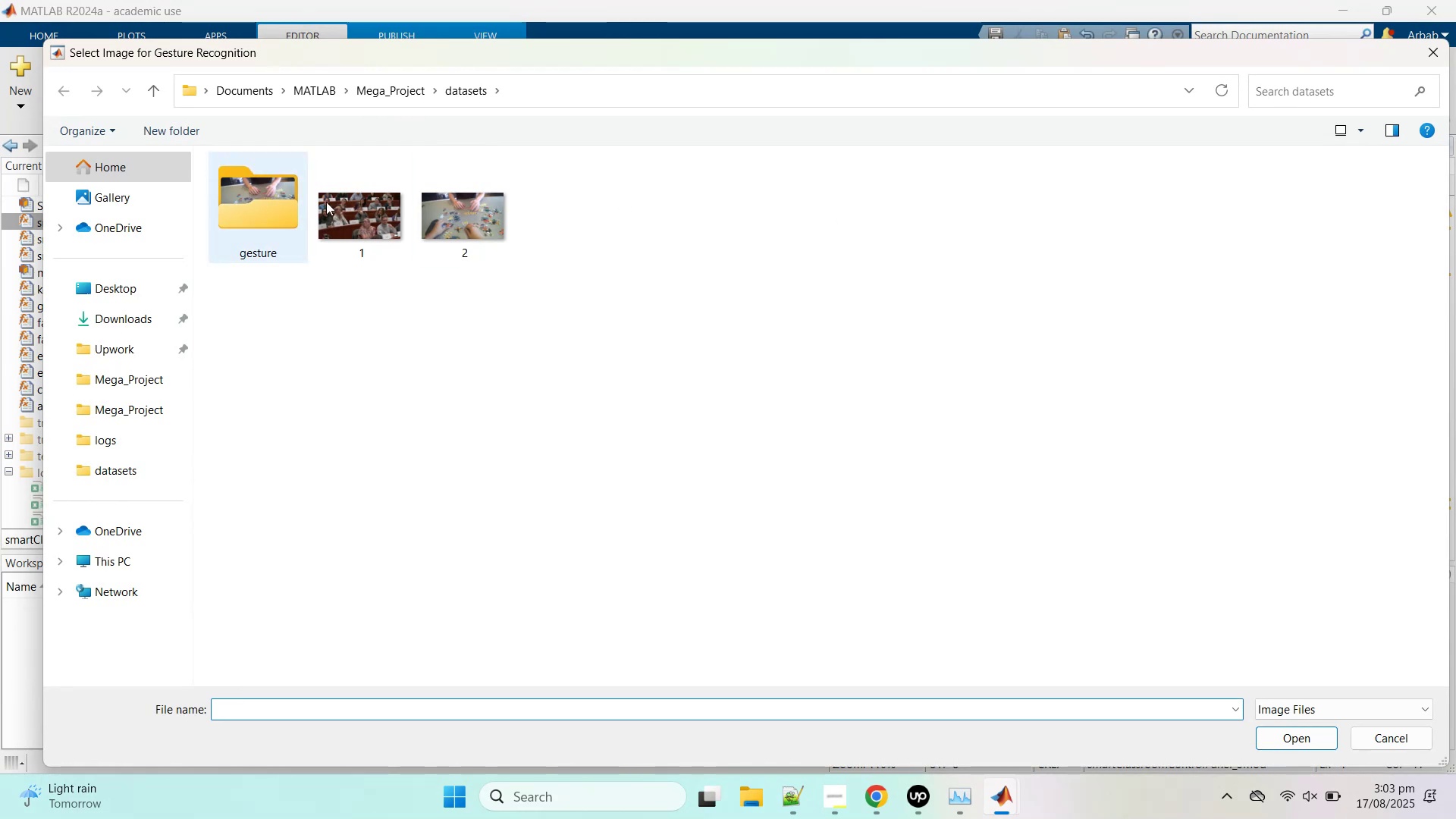 
double_click([420, 205])
 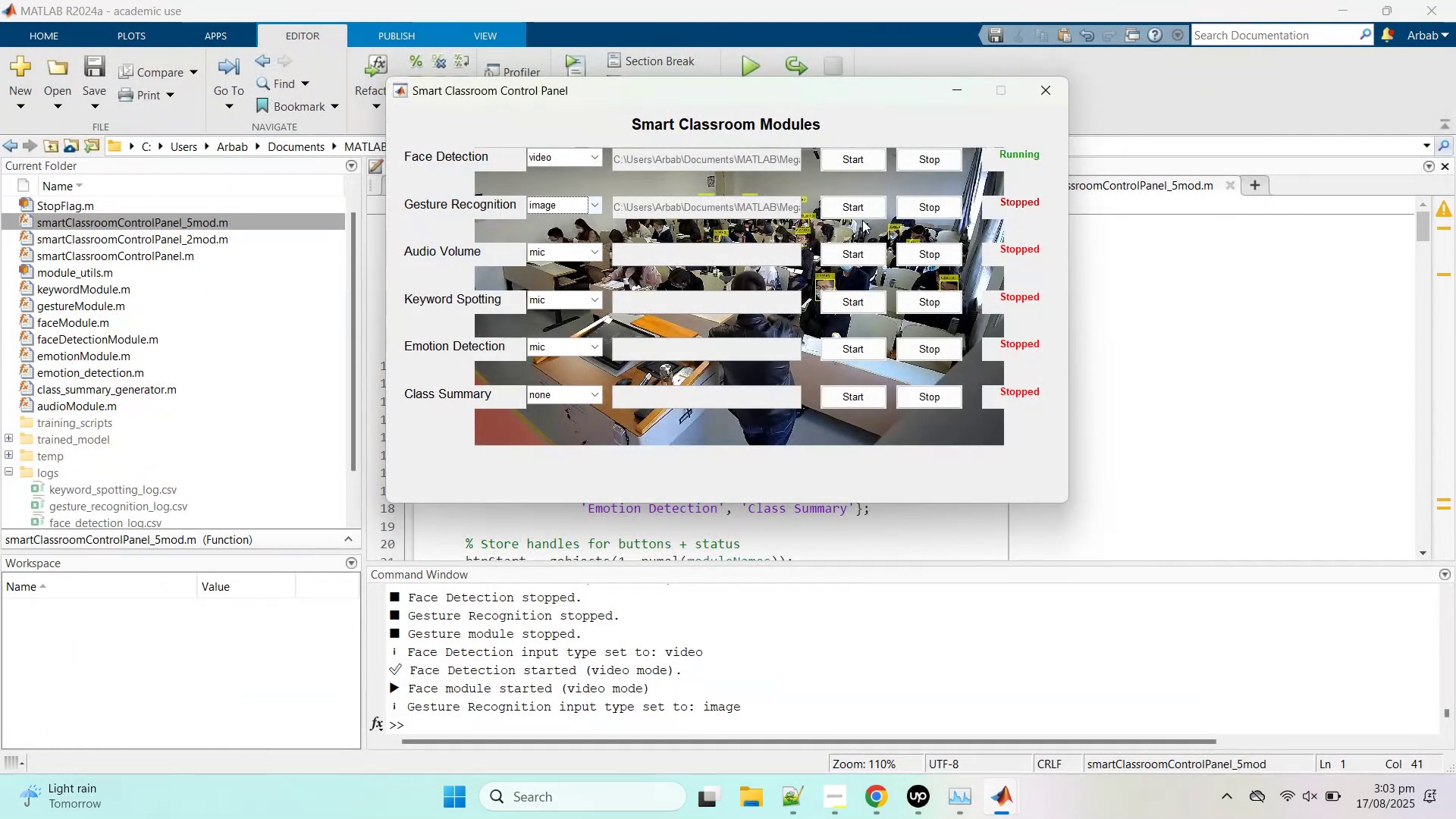 
left_click([861, 209])
 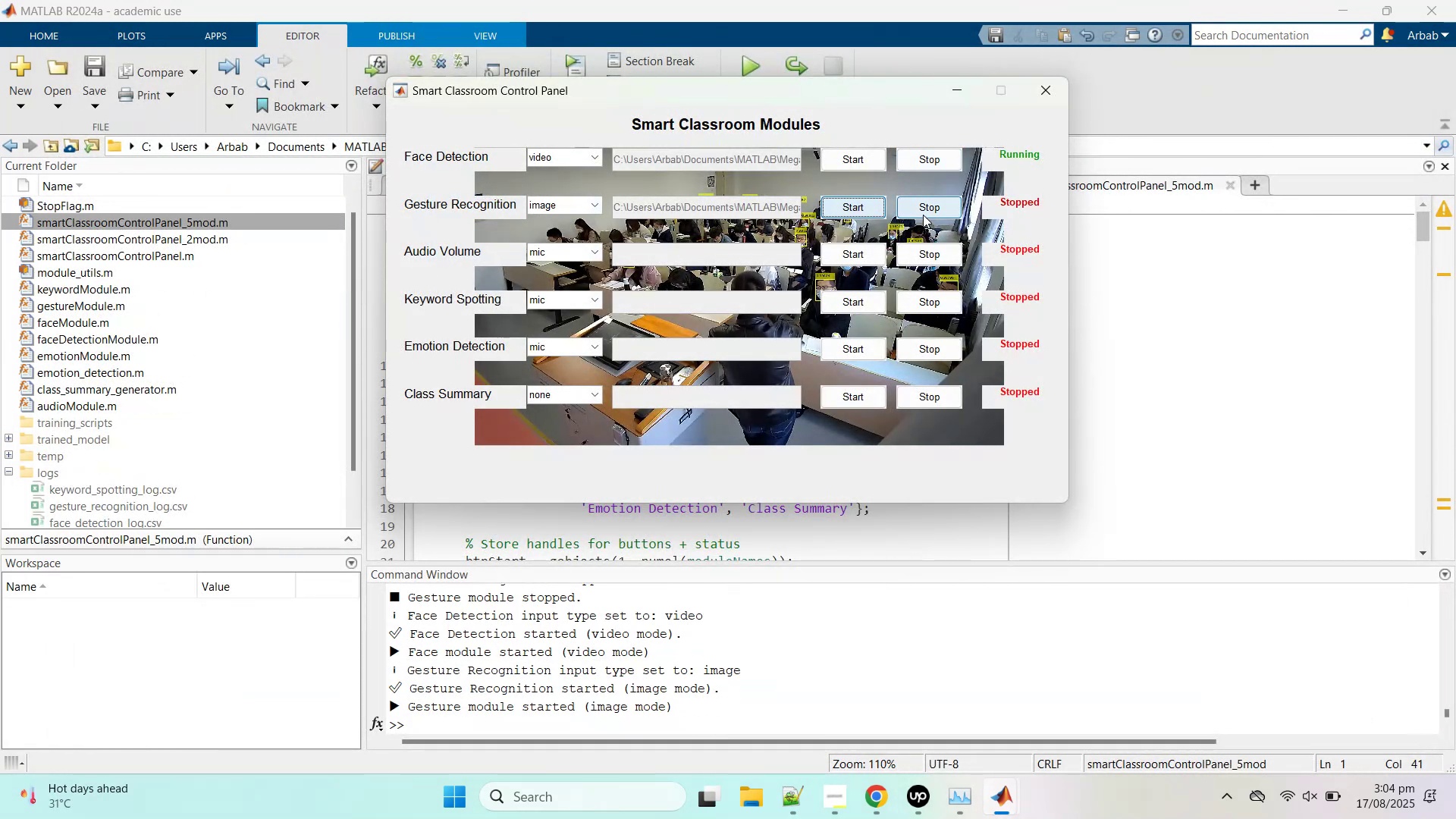 
wait(11.79)
 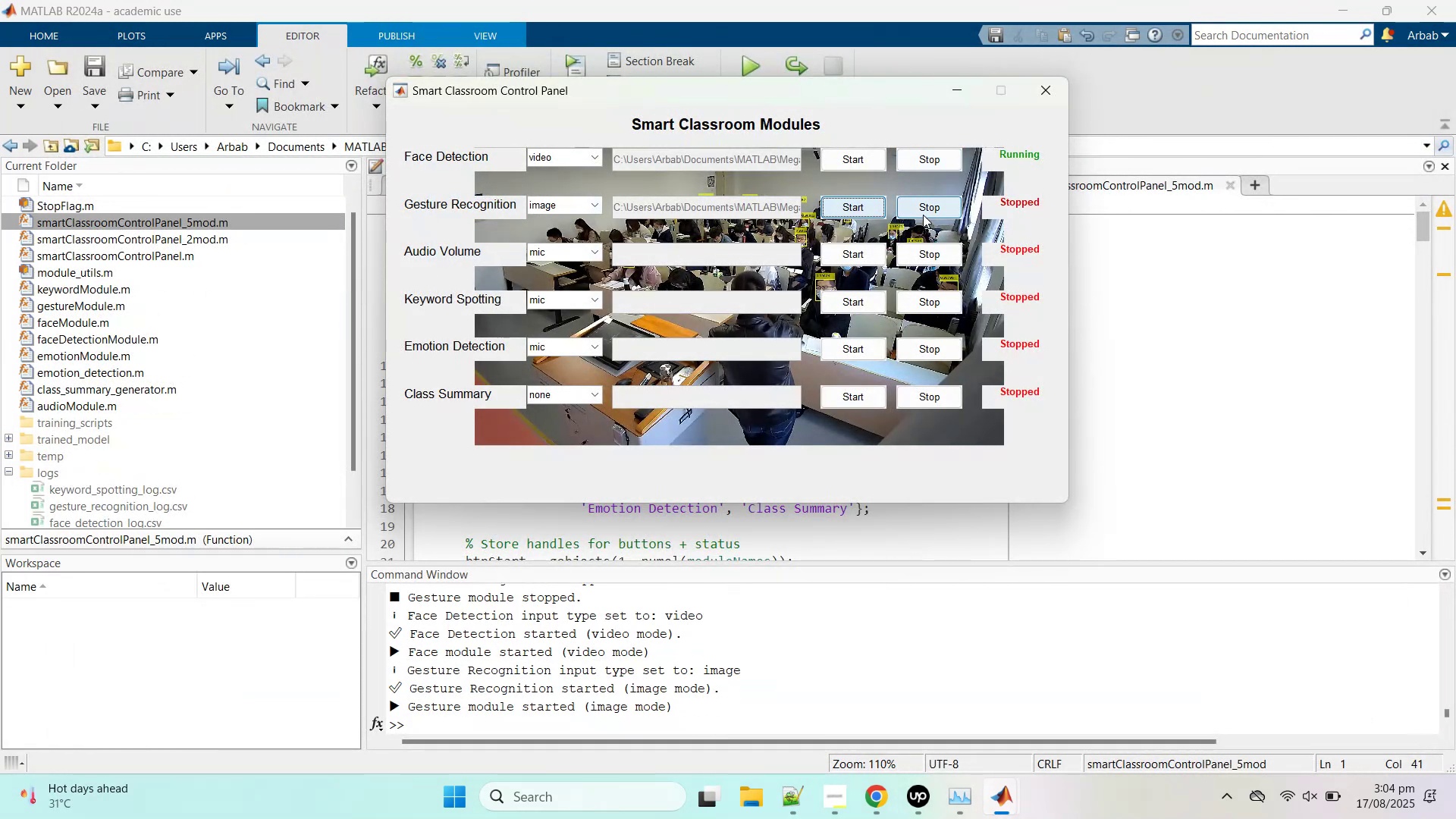 
left_click([924, 212])
 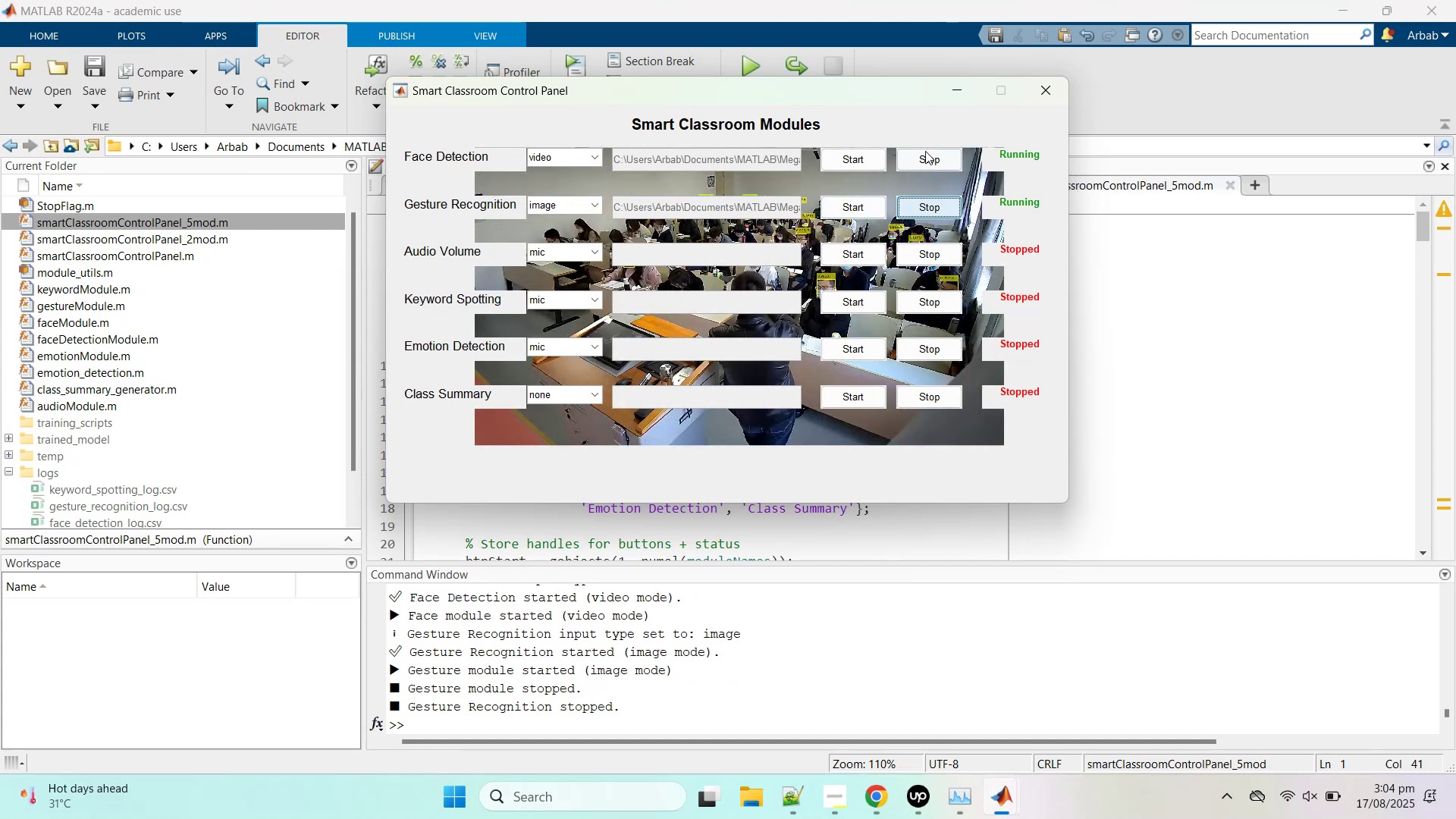 
left_click([928, 164])
 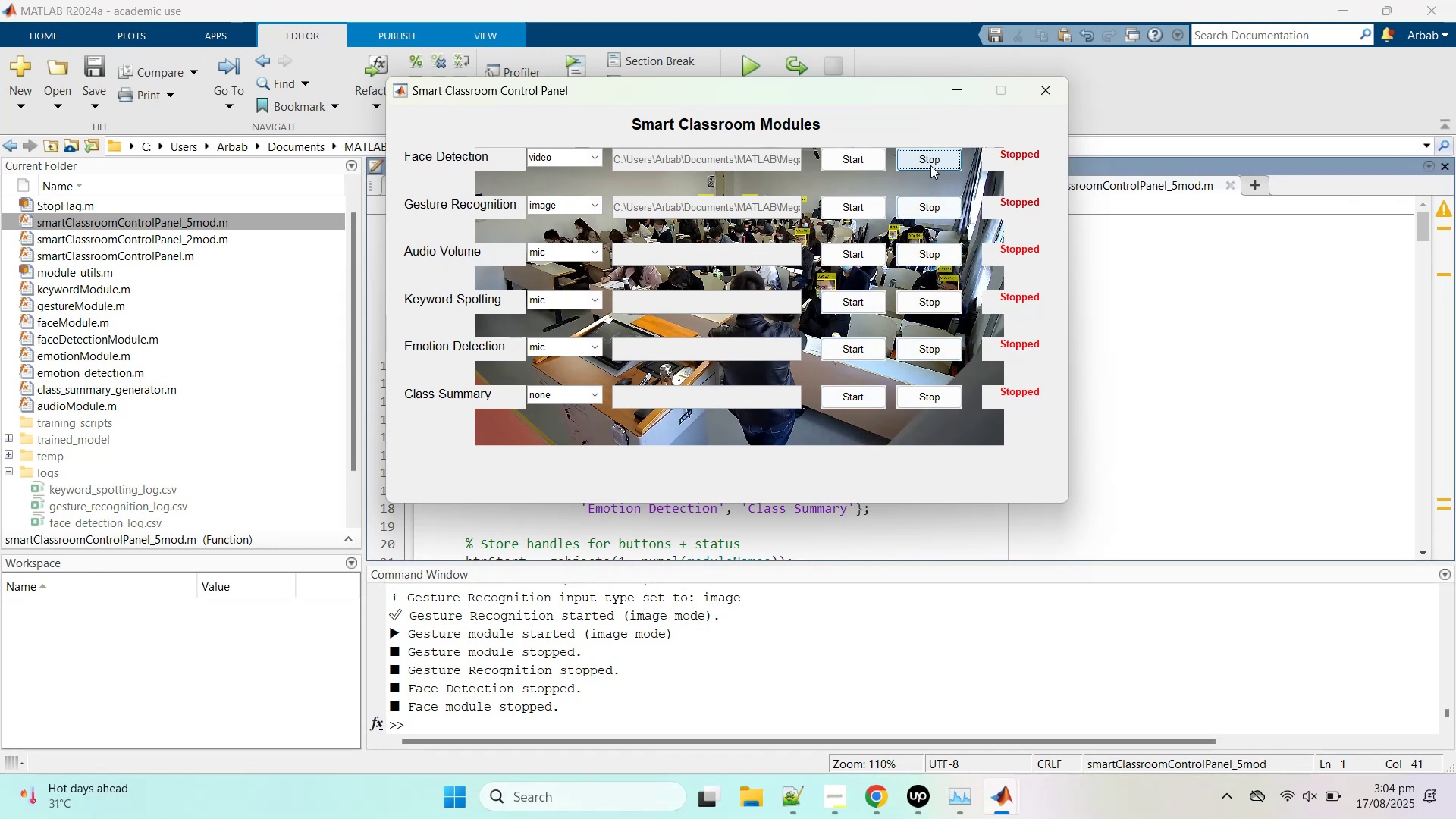 
wait(46.52)
 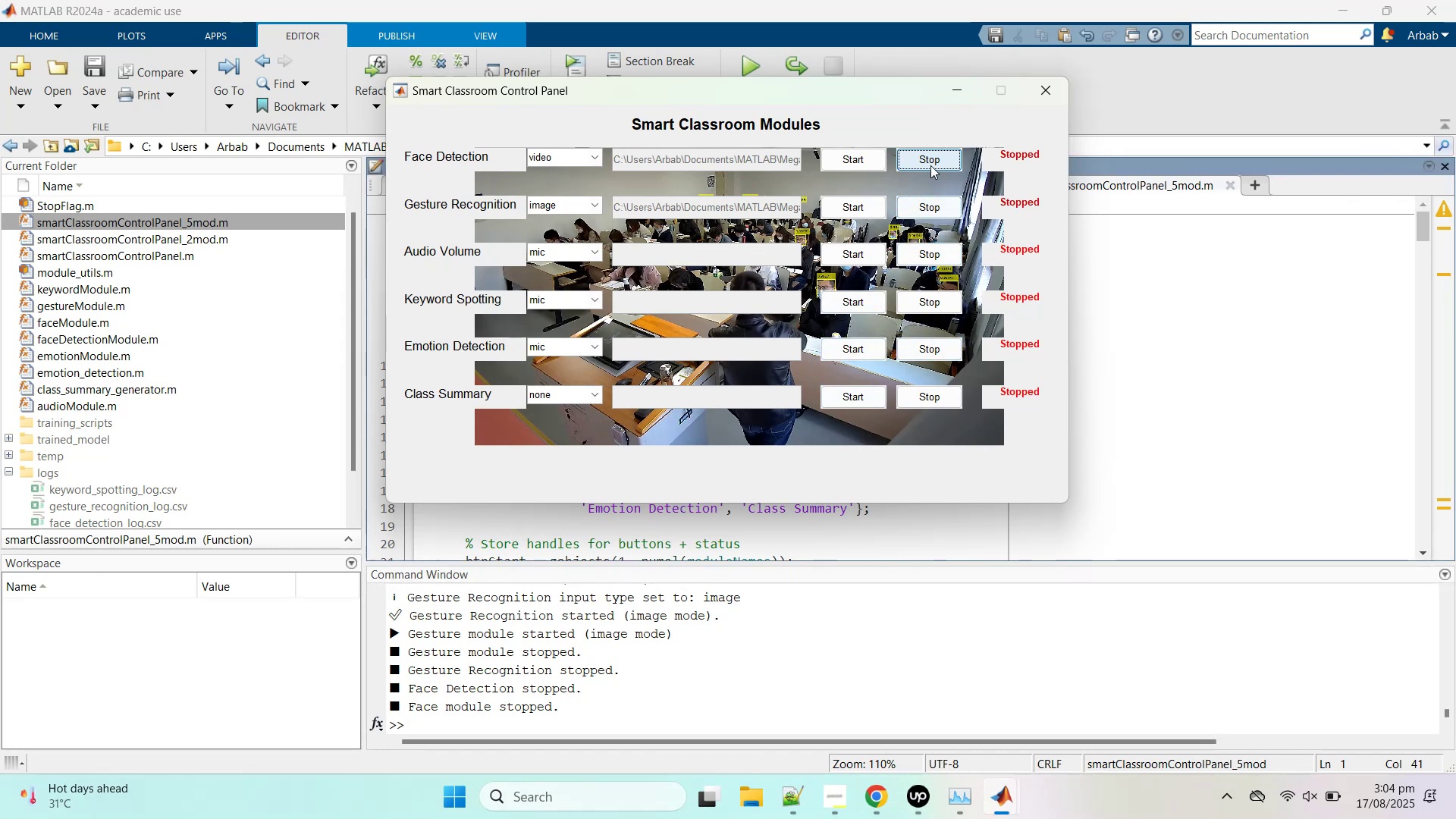 
left_click([1035, 99])
 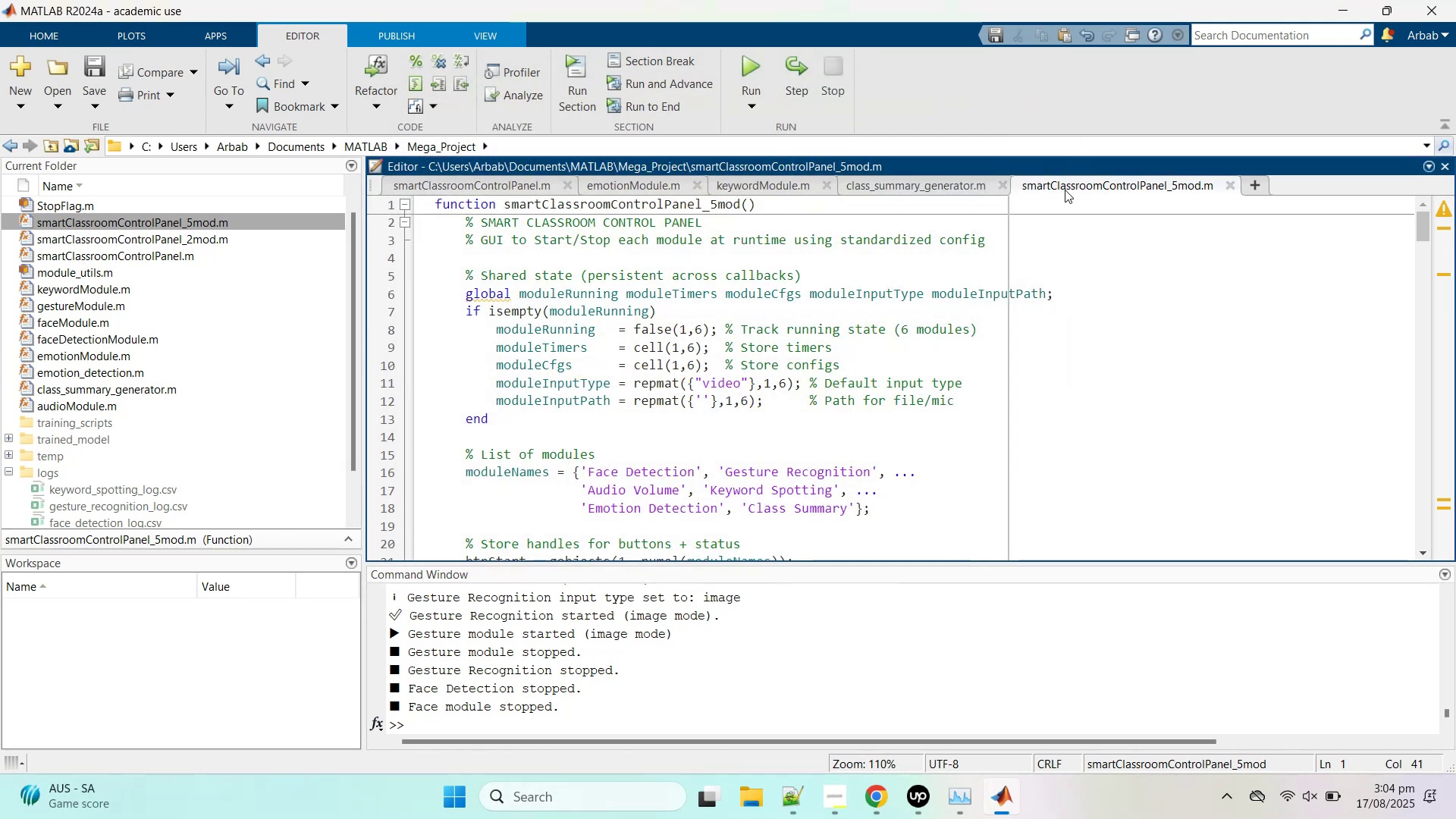 
middle_click([1065, 189])
 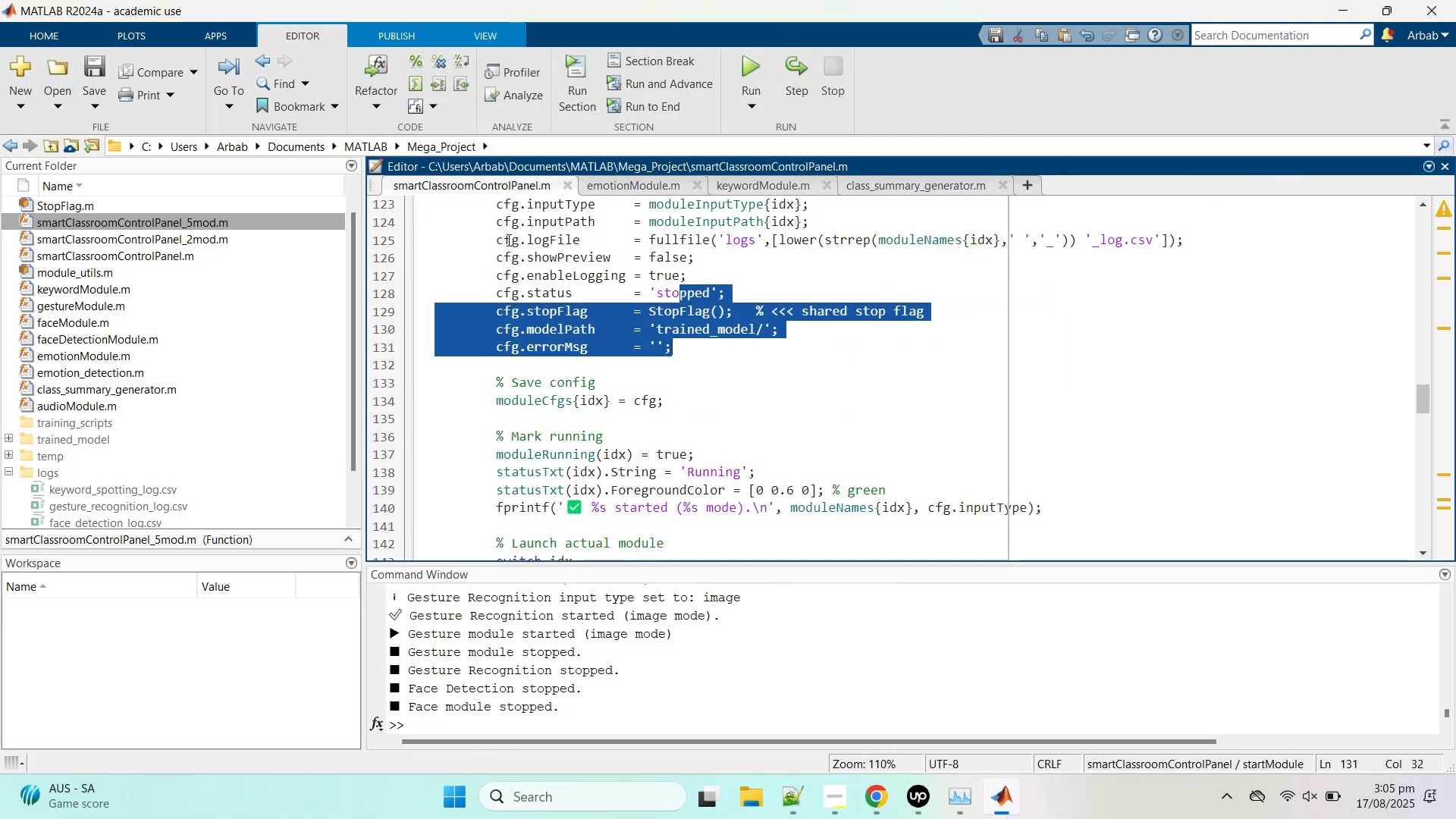 
scroll: coordinate [639, 384], scroll_direction: down, amount: 7.0
 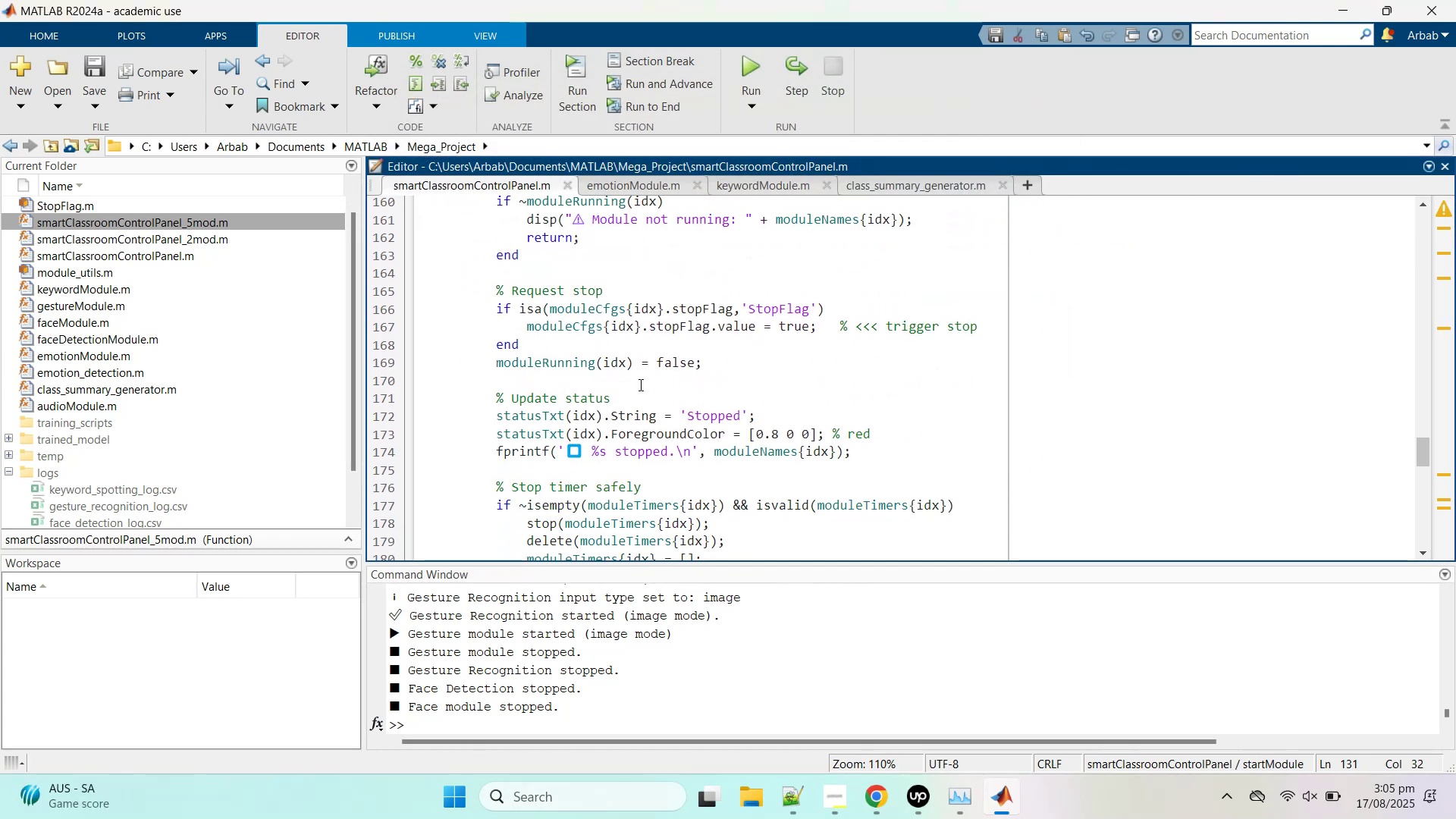 
scroll: coordinate [639, 384], scroll_direction: up, amount: 1.0
 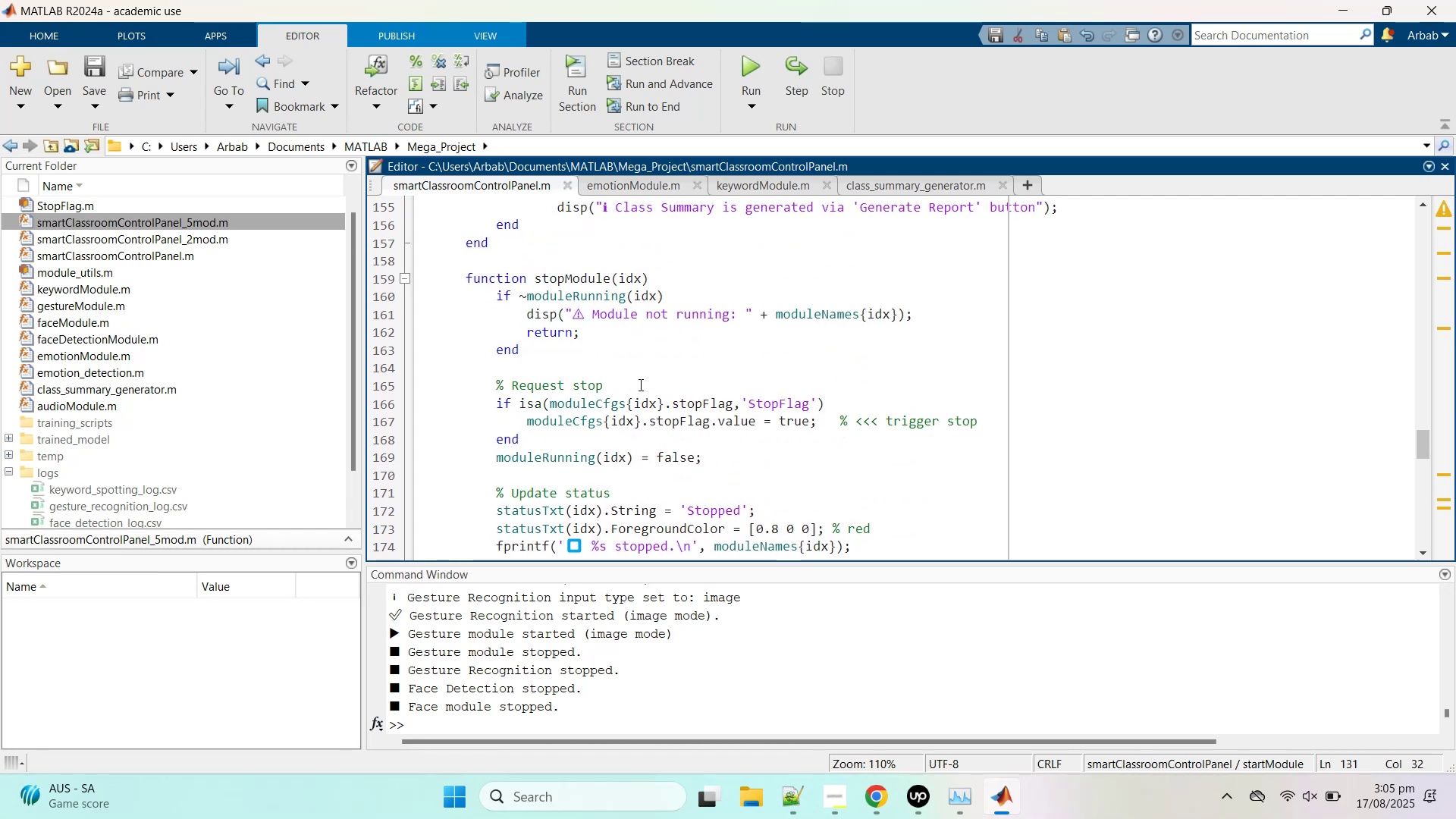 
scroll: coordinate [724, 425], scroll_direction: down, amount: 2.0
 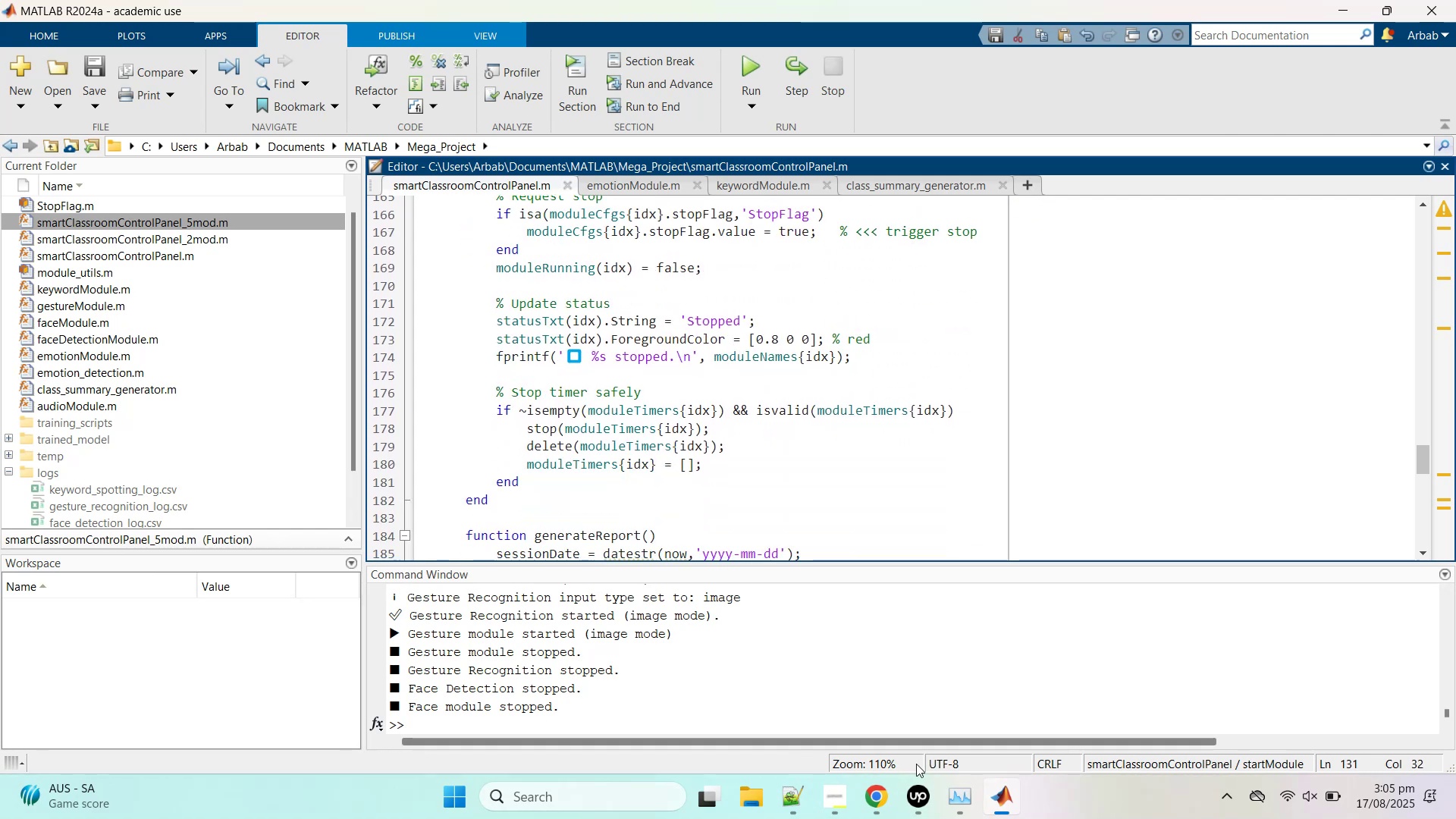 
left_click([873, 799])
 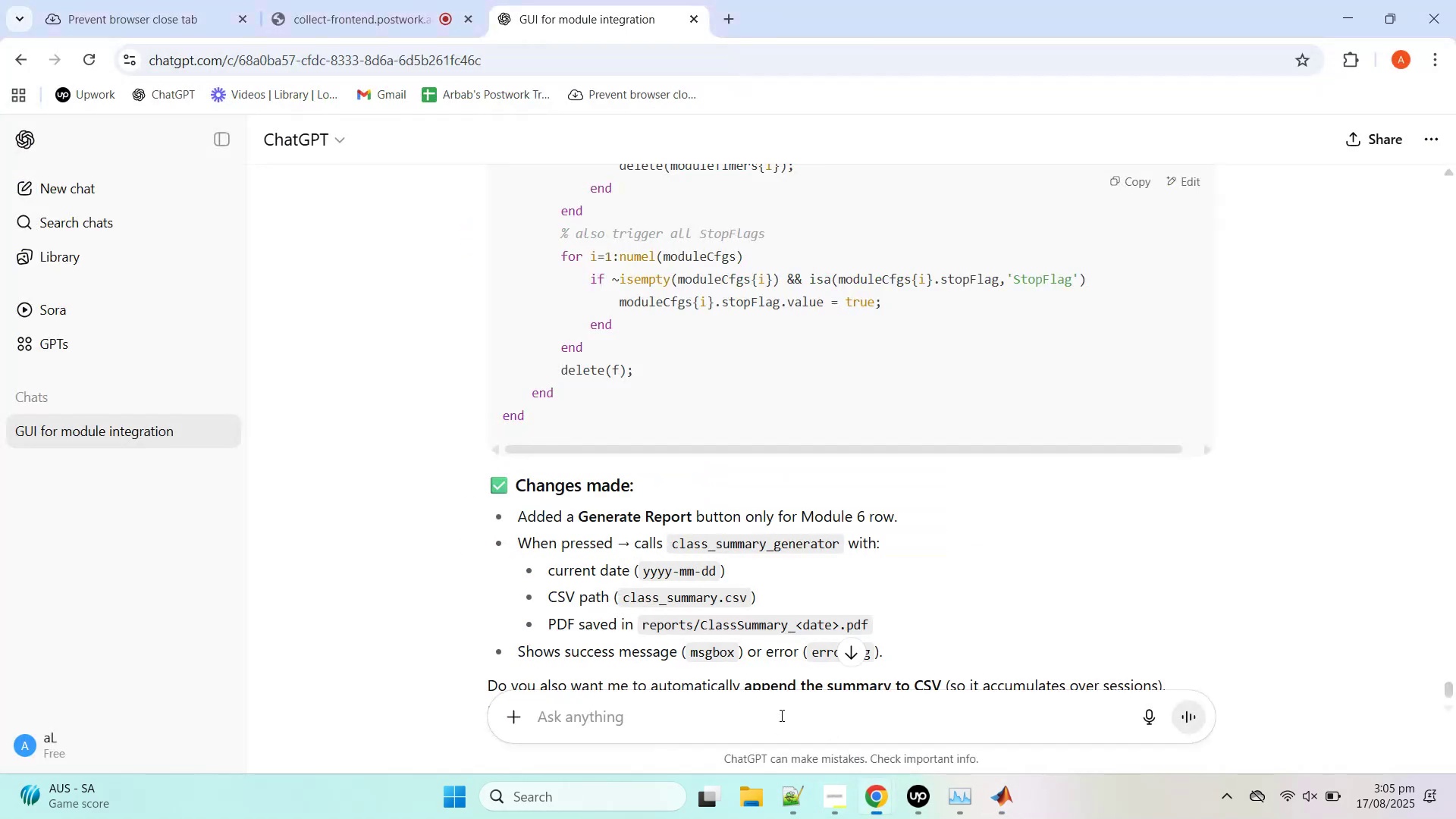 
left_click([743, 741])
 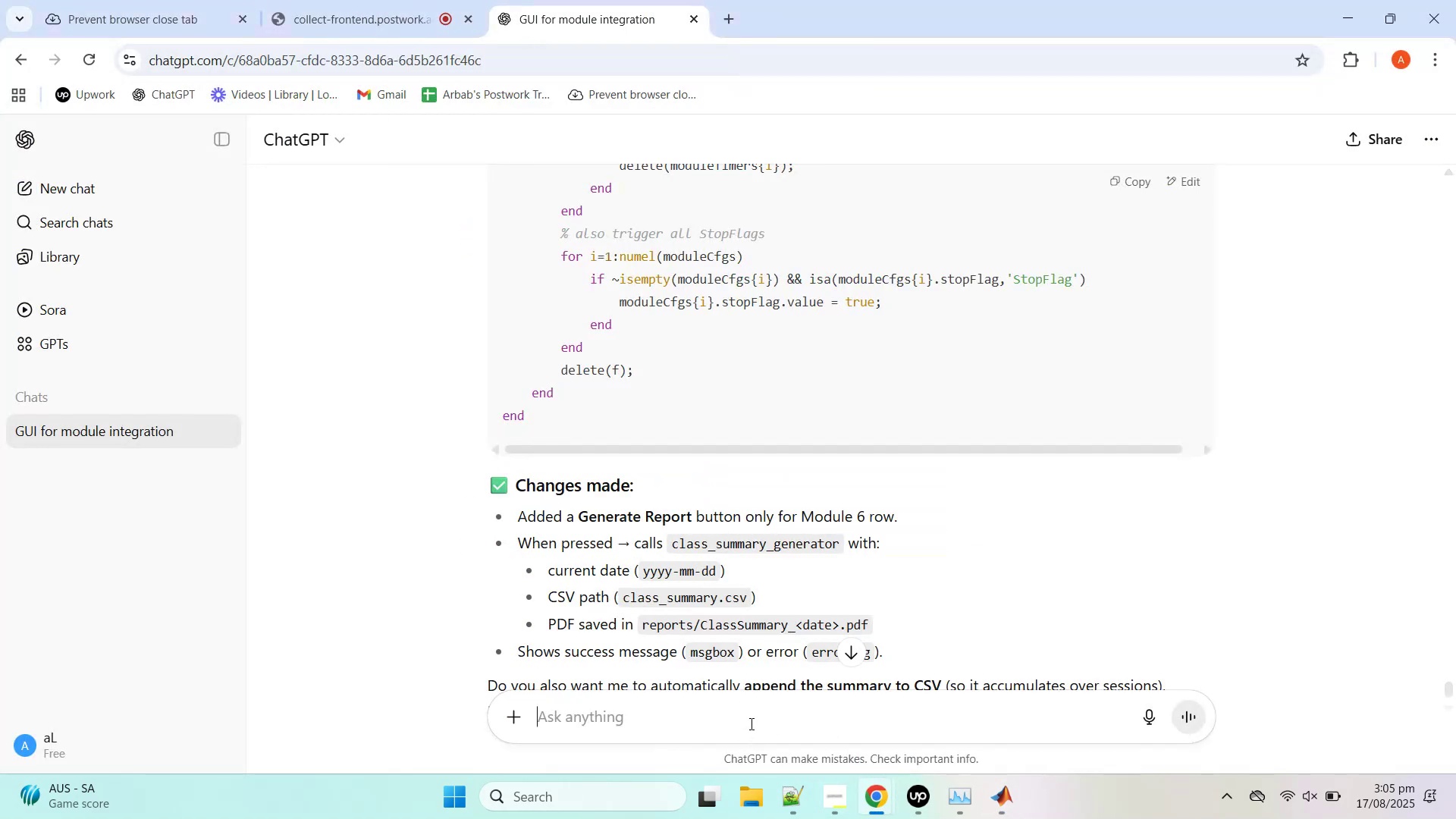 
double_click([751, 720])
 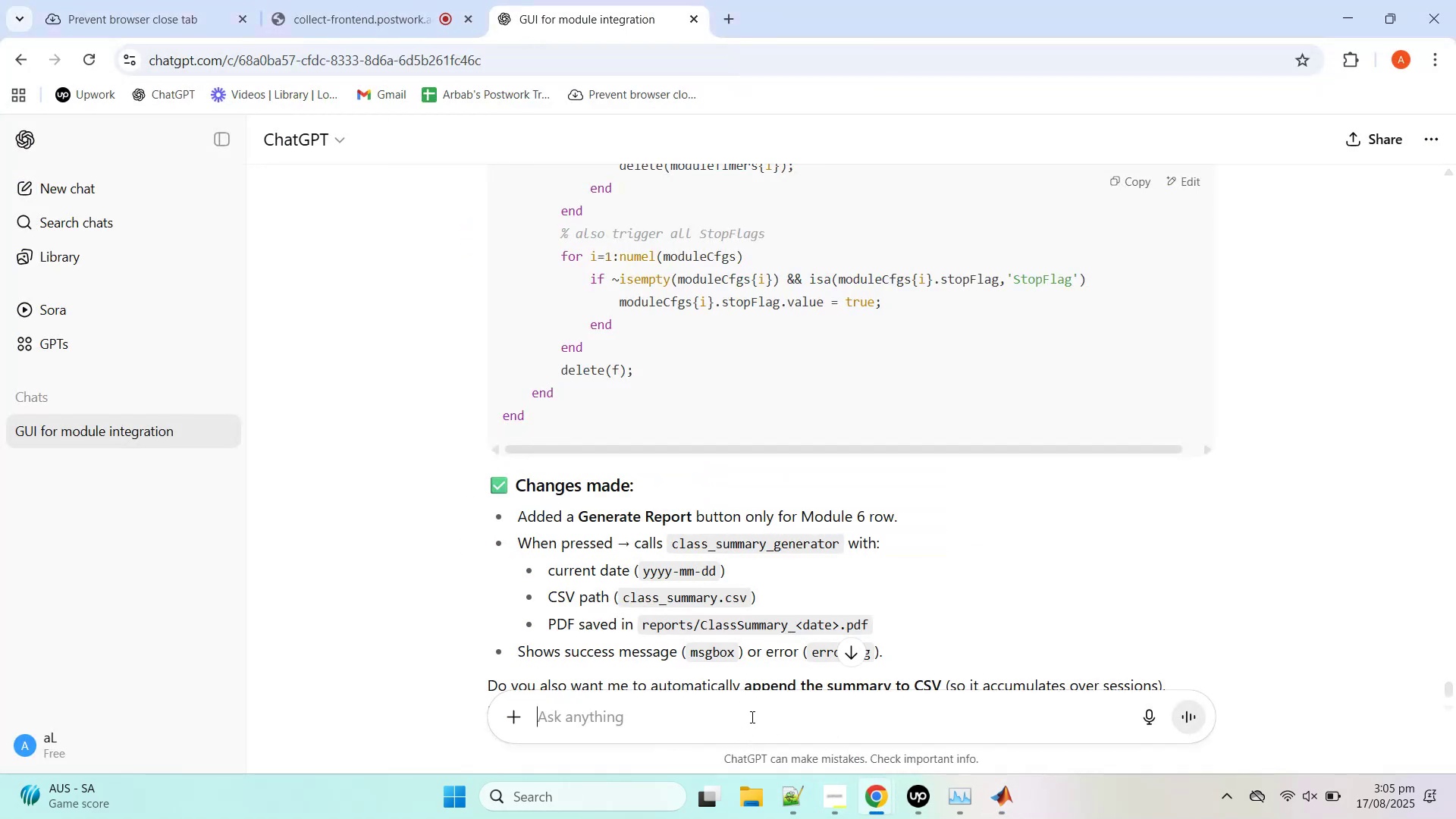 
type(it seems the stoo)
key(Backspace)
type(p butto)
key(Backspace)
key(Backspace)
key(Backspace)
key(Backspace)
key(Backspace)
type(buttons are not)
key(Backspace)
type( longer working)
 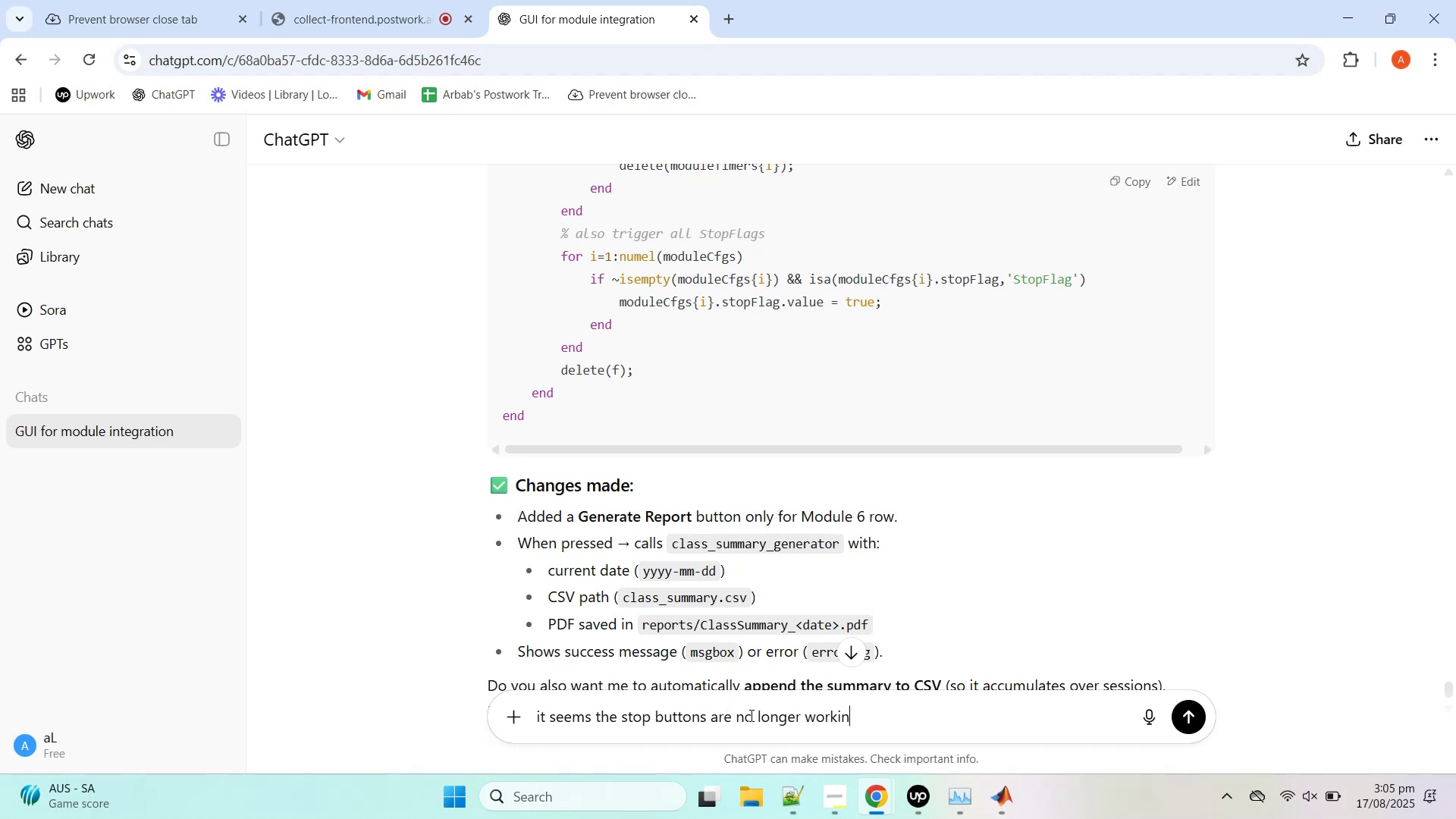 
key(Enter)
 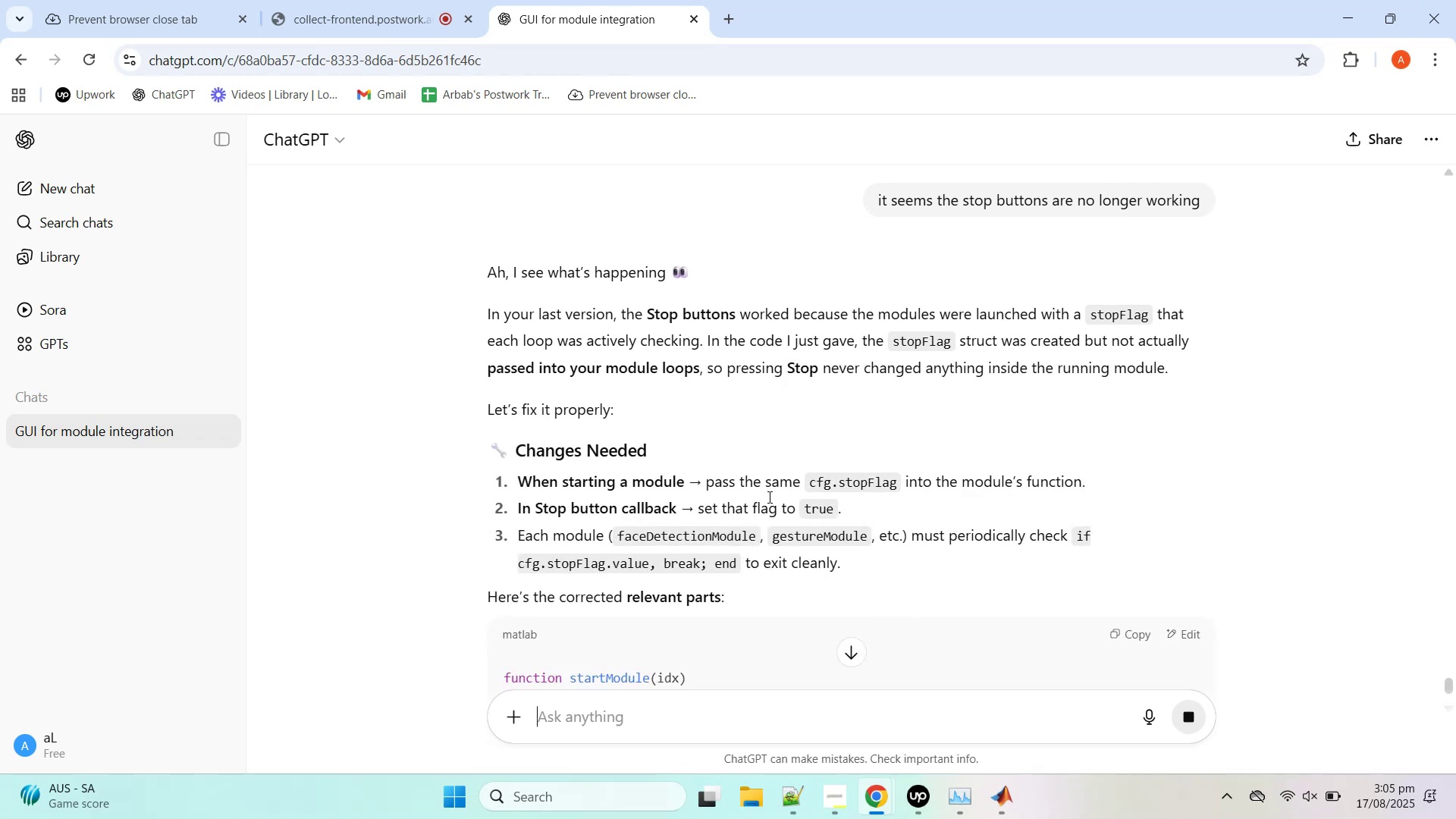 
wait(13.33)
 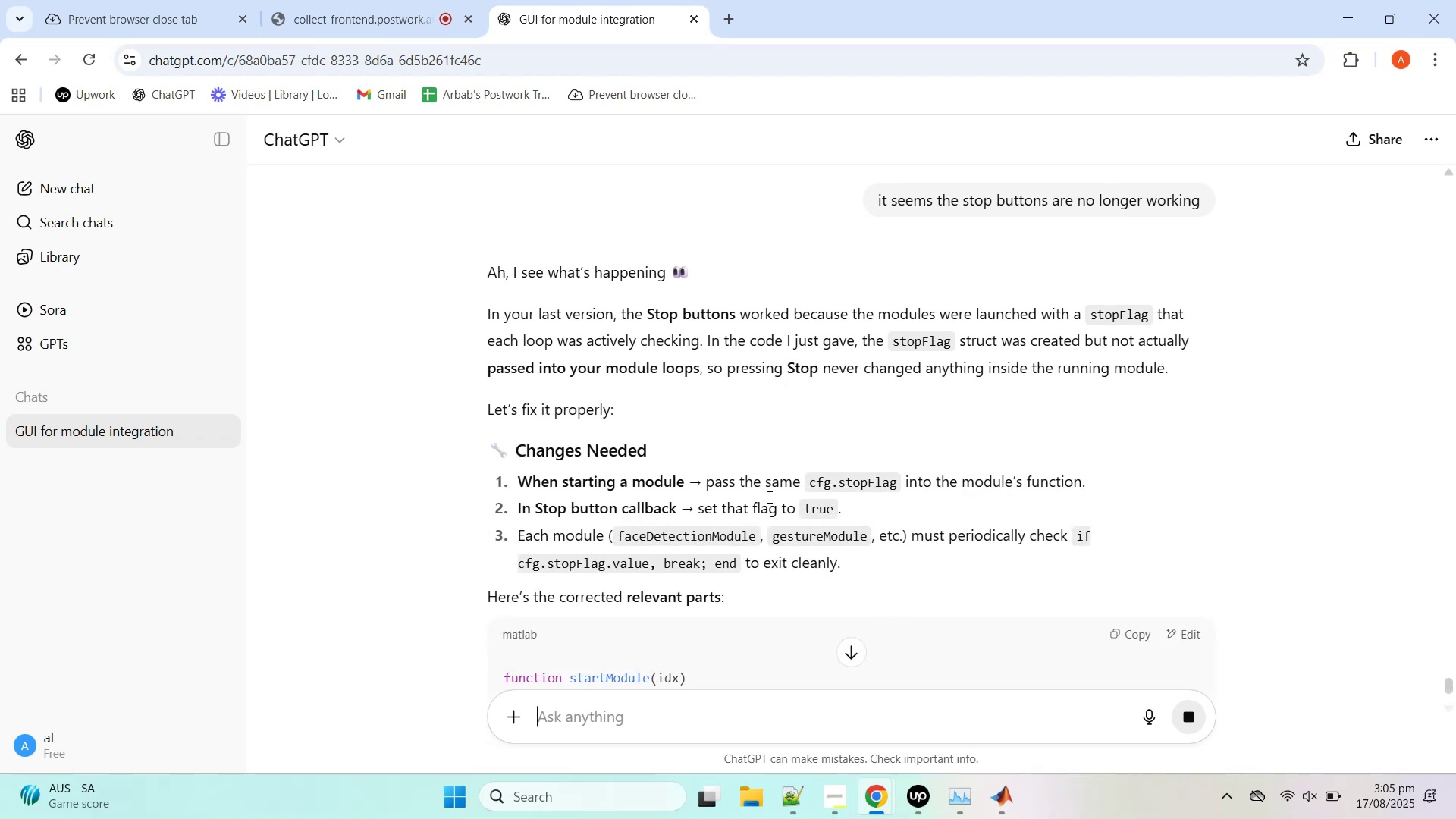 
scroll: coordinate [725, 388], scroll_direction: down, amount: 4.0
 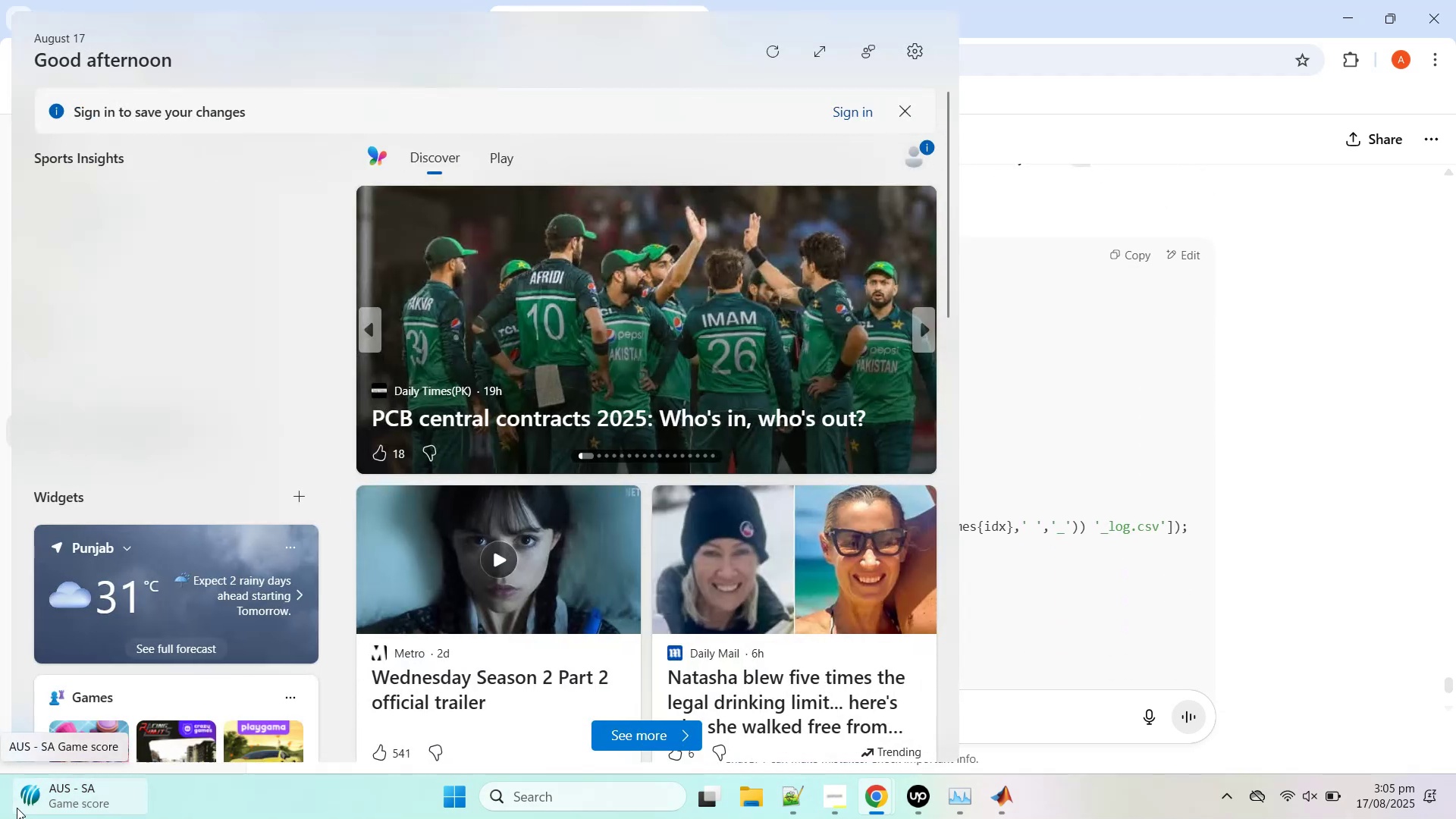 
scroll: coordinate [17, 808], scroll_direction: up, amount: 1.0
 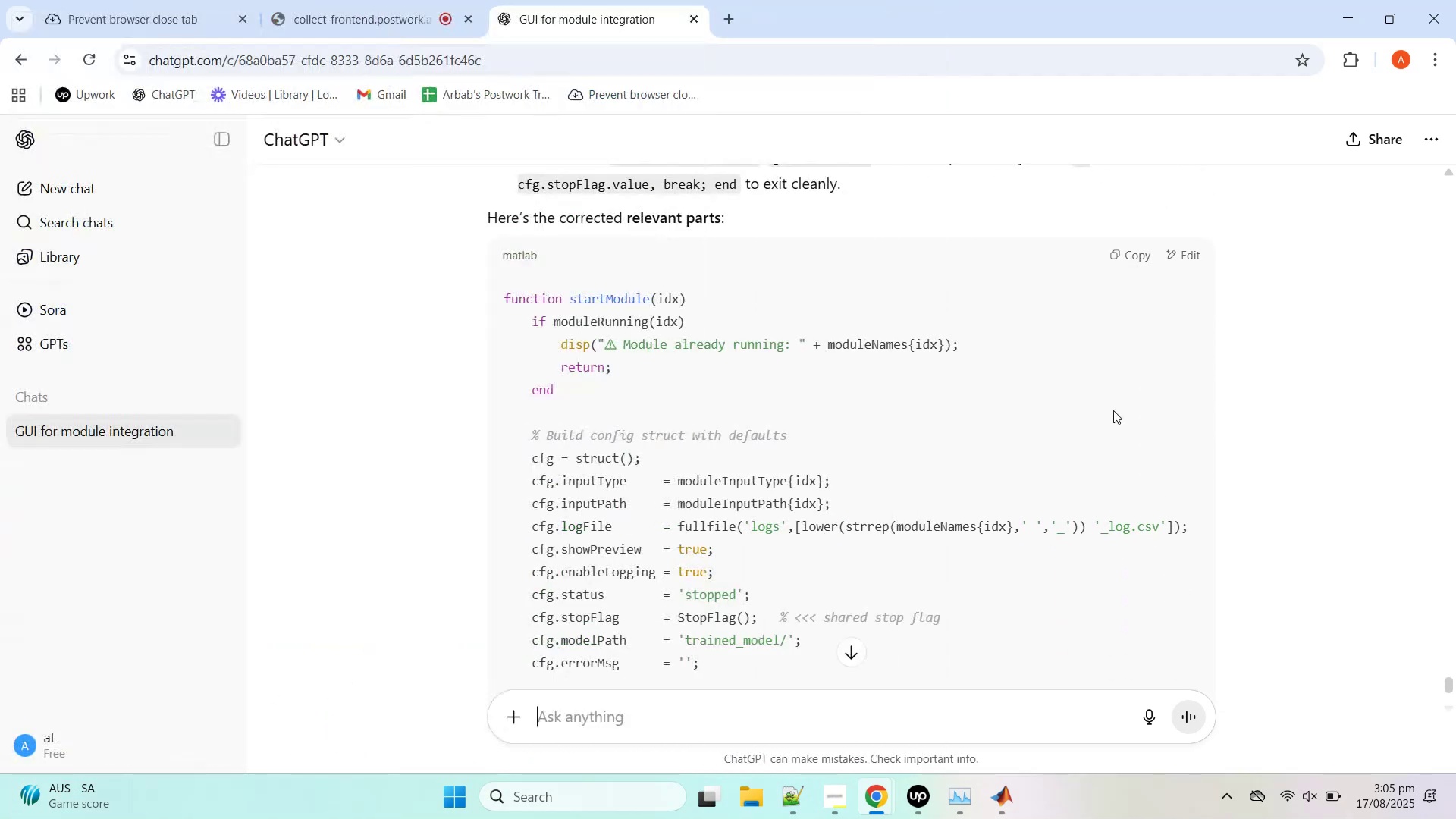 
left_click([1109, 401])
 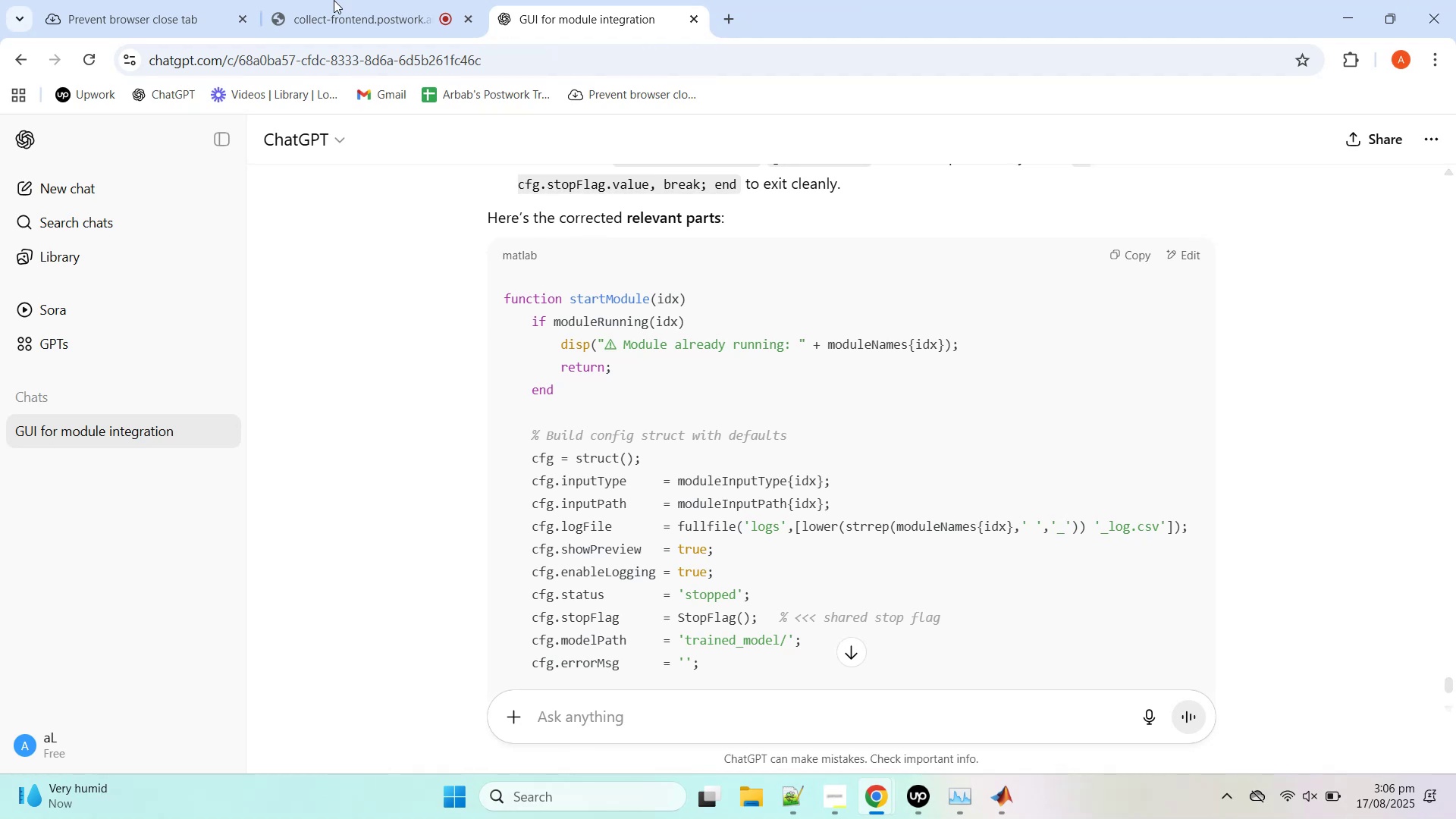 
wait(37.25)
 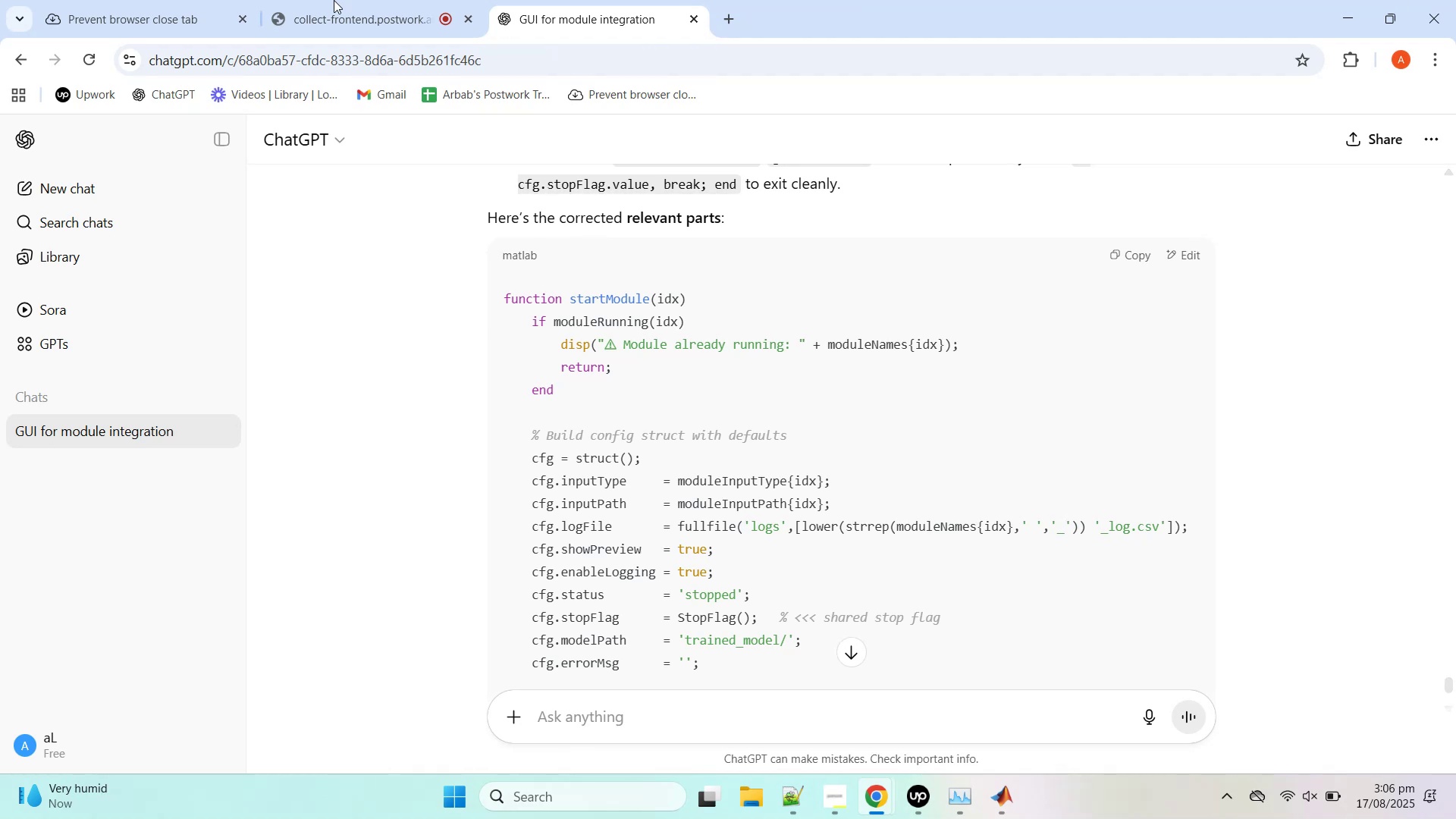 
scroll: coordinate [836, 453], scroll_direction: down, amount: 16.0
 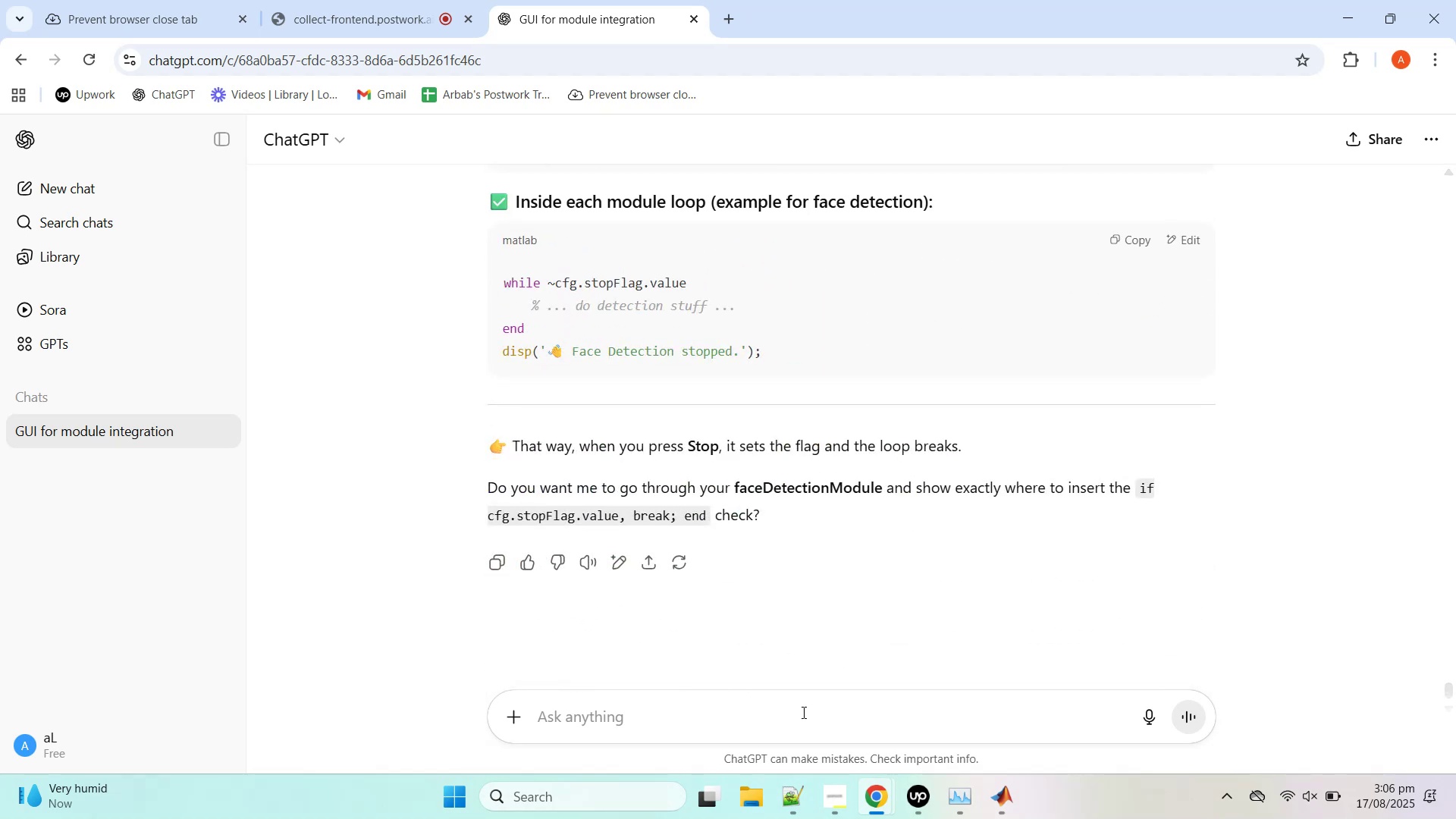 
left_click([805, 713])
 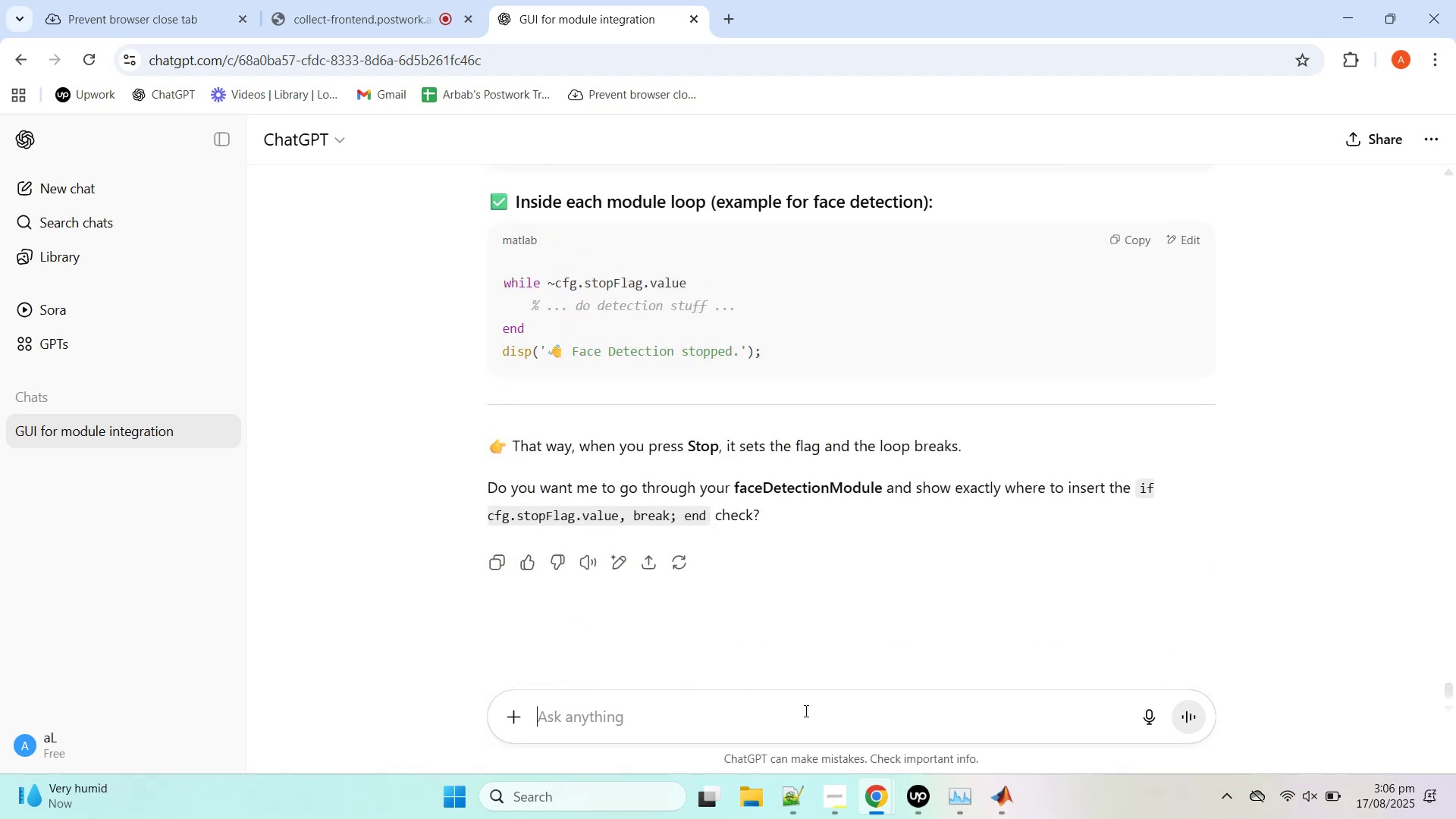 
left_click([805, 711])
 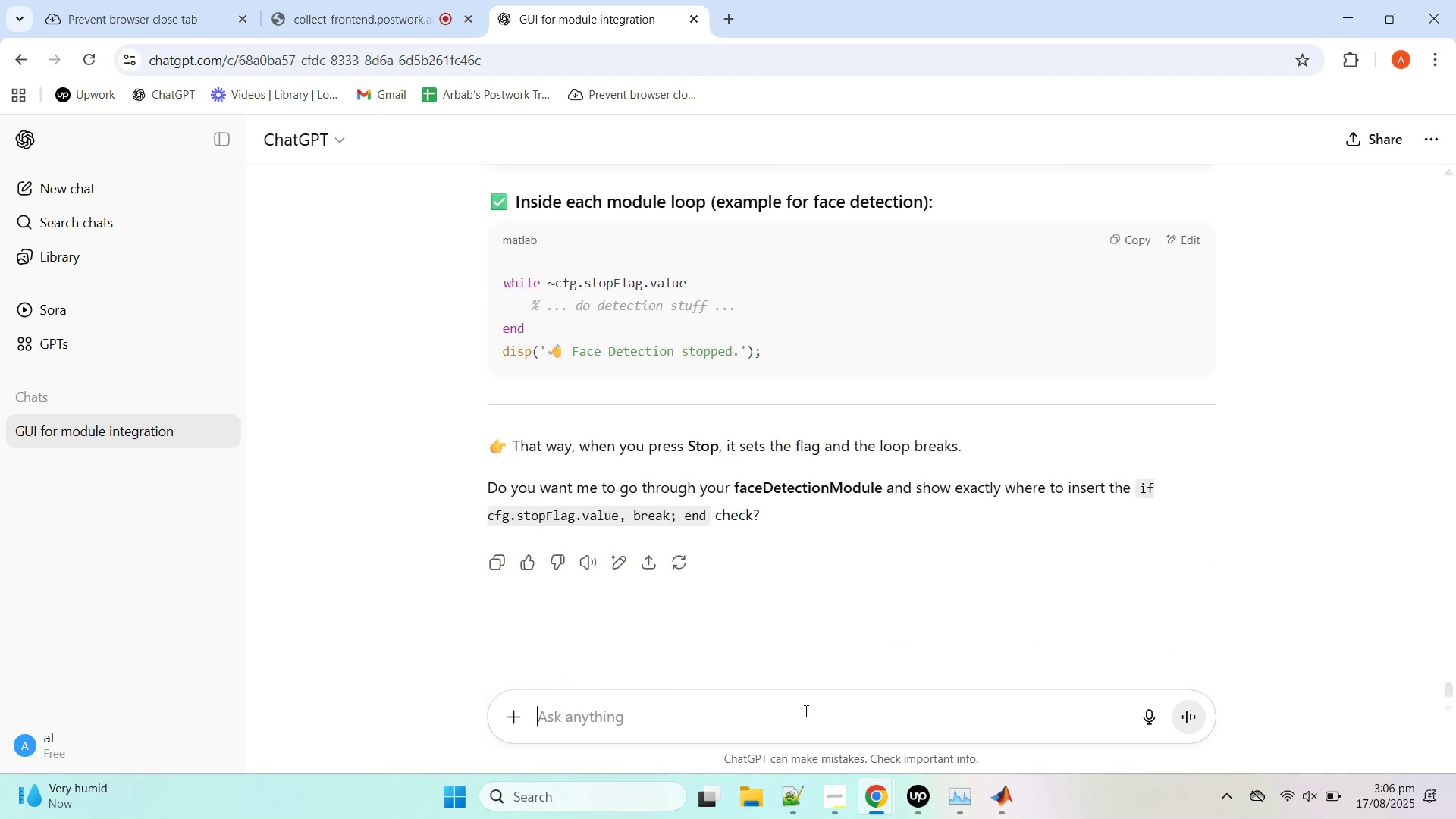 
left_click([805, 711])
 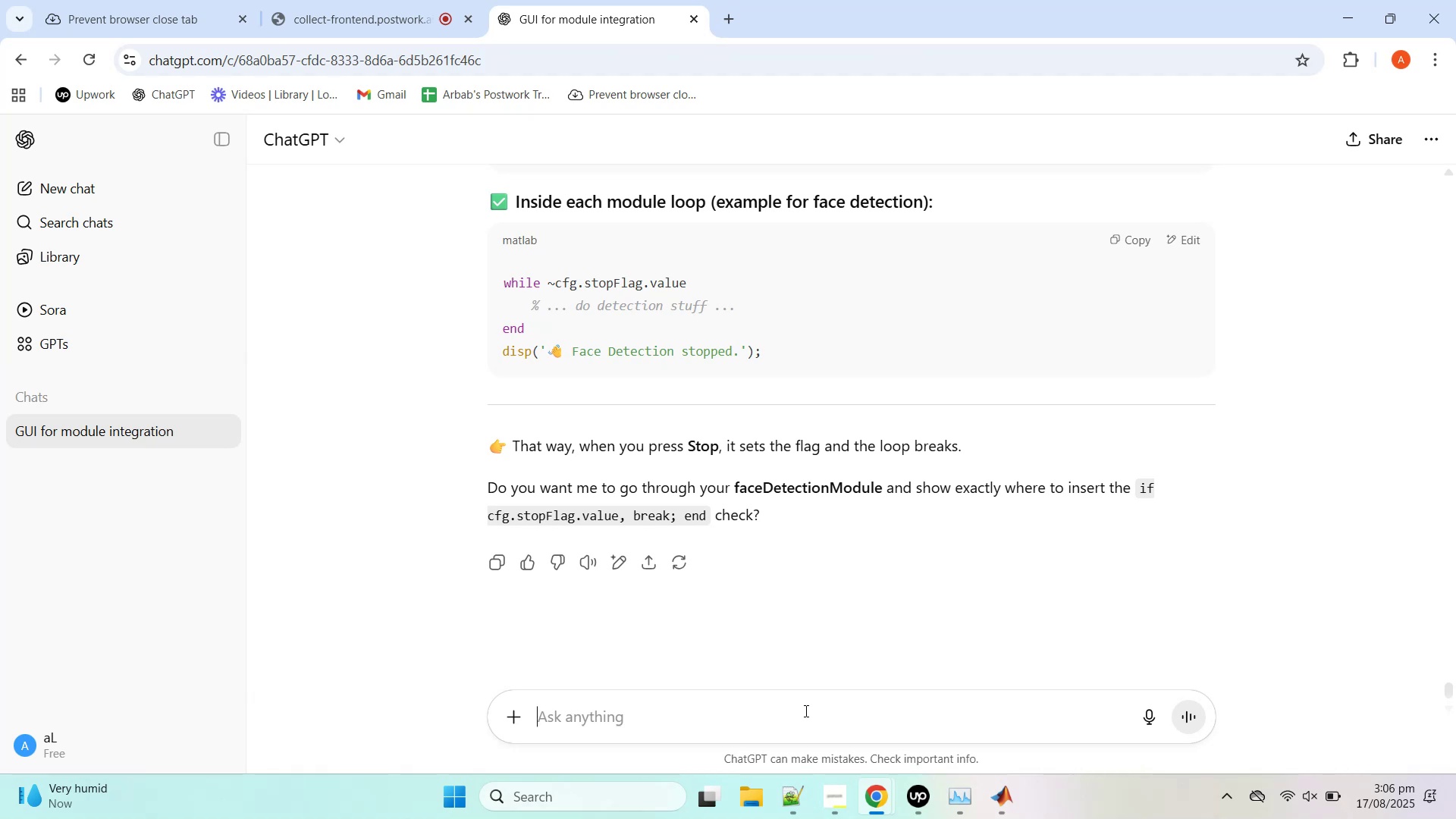 
left_click([805, 710])
 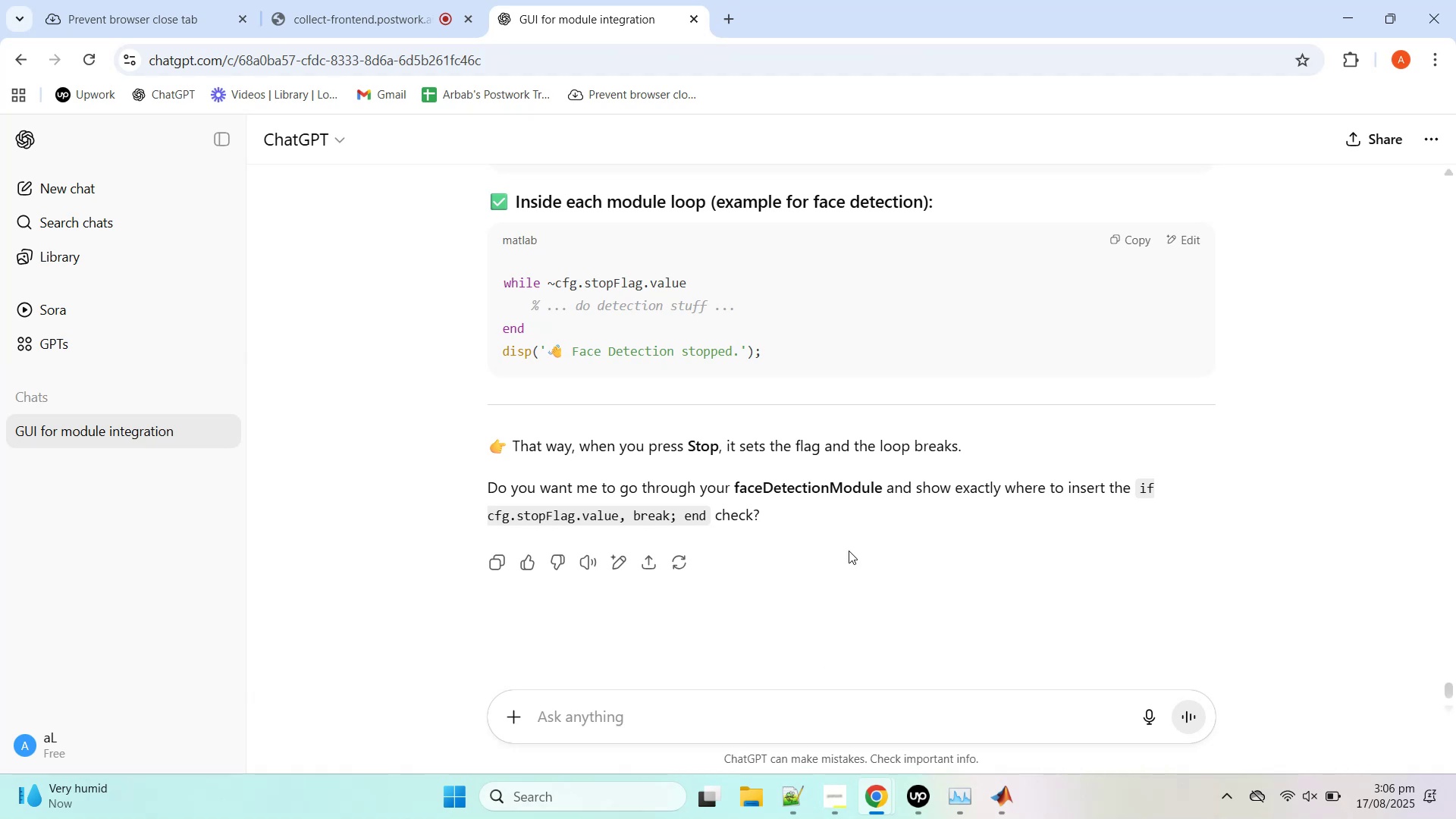 
scroll: coordinate [853, 532], scroll_direction: up, amount: 1.0
 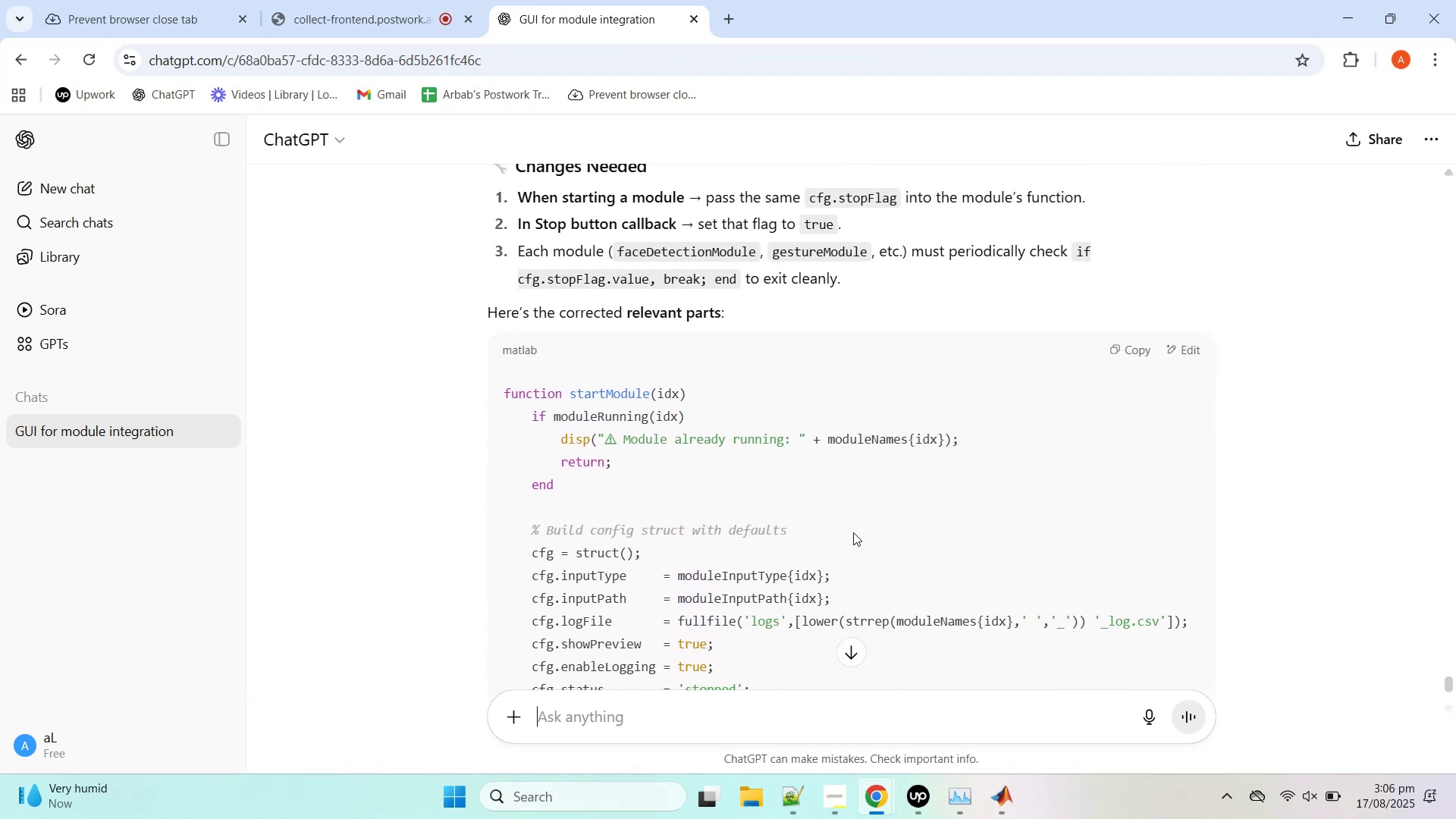 
scroll: coordinate [821, 447], scroll_direction: down, amount: 10.0
 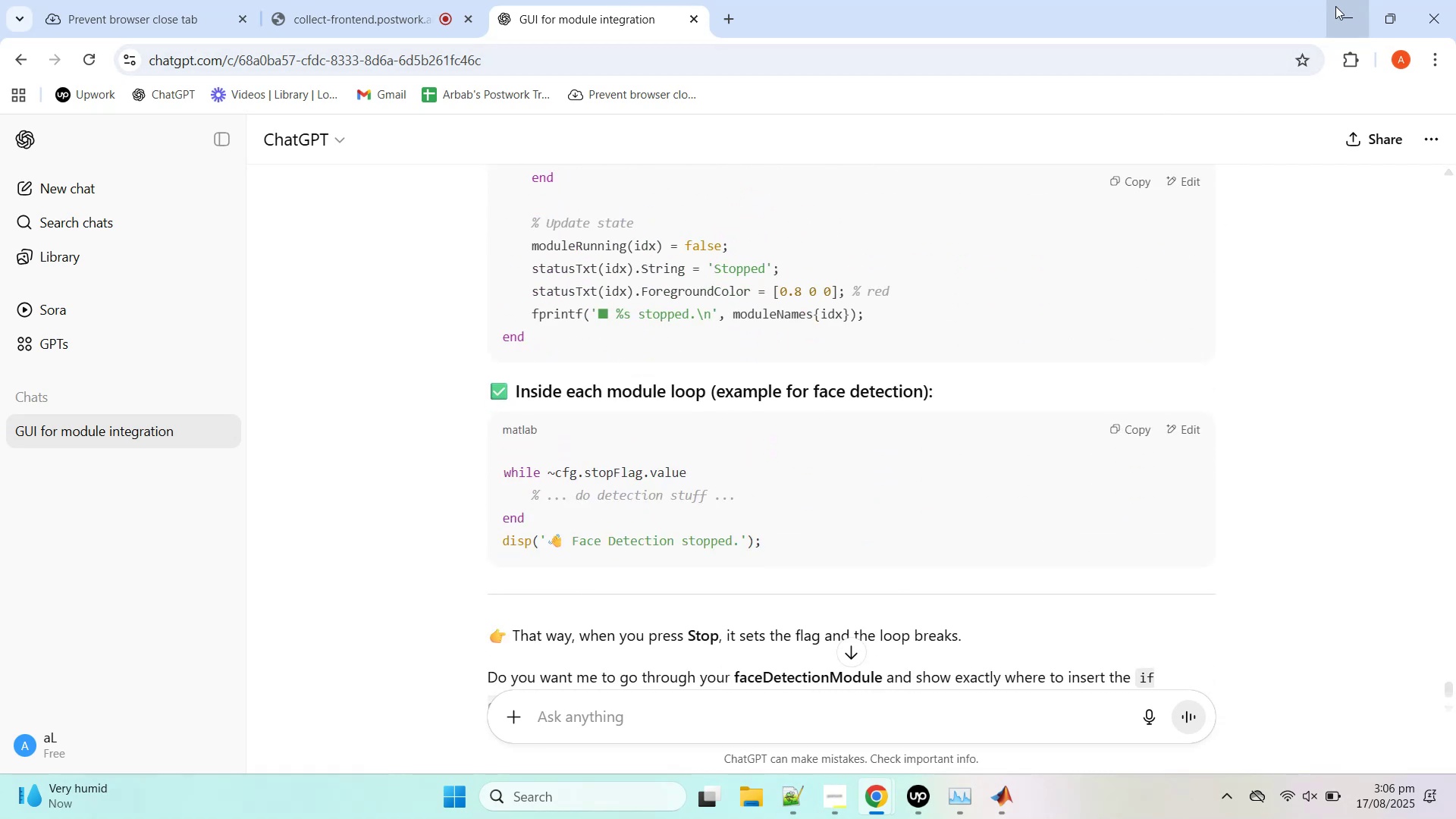 
wait(5.25)
 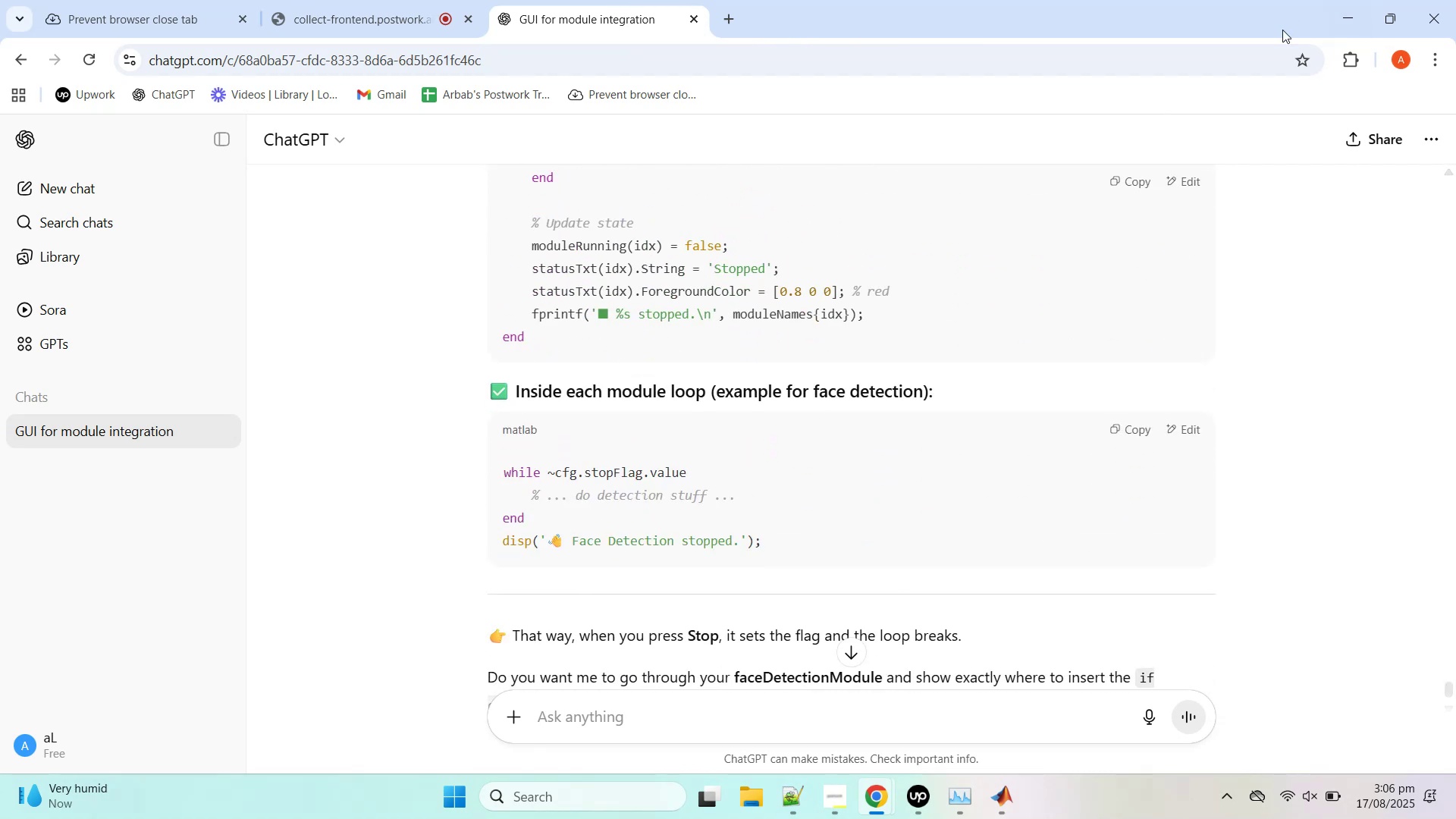 
left_click([1337, 11])
 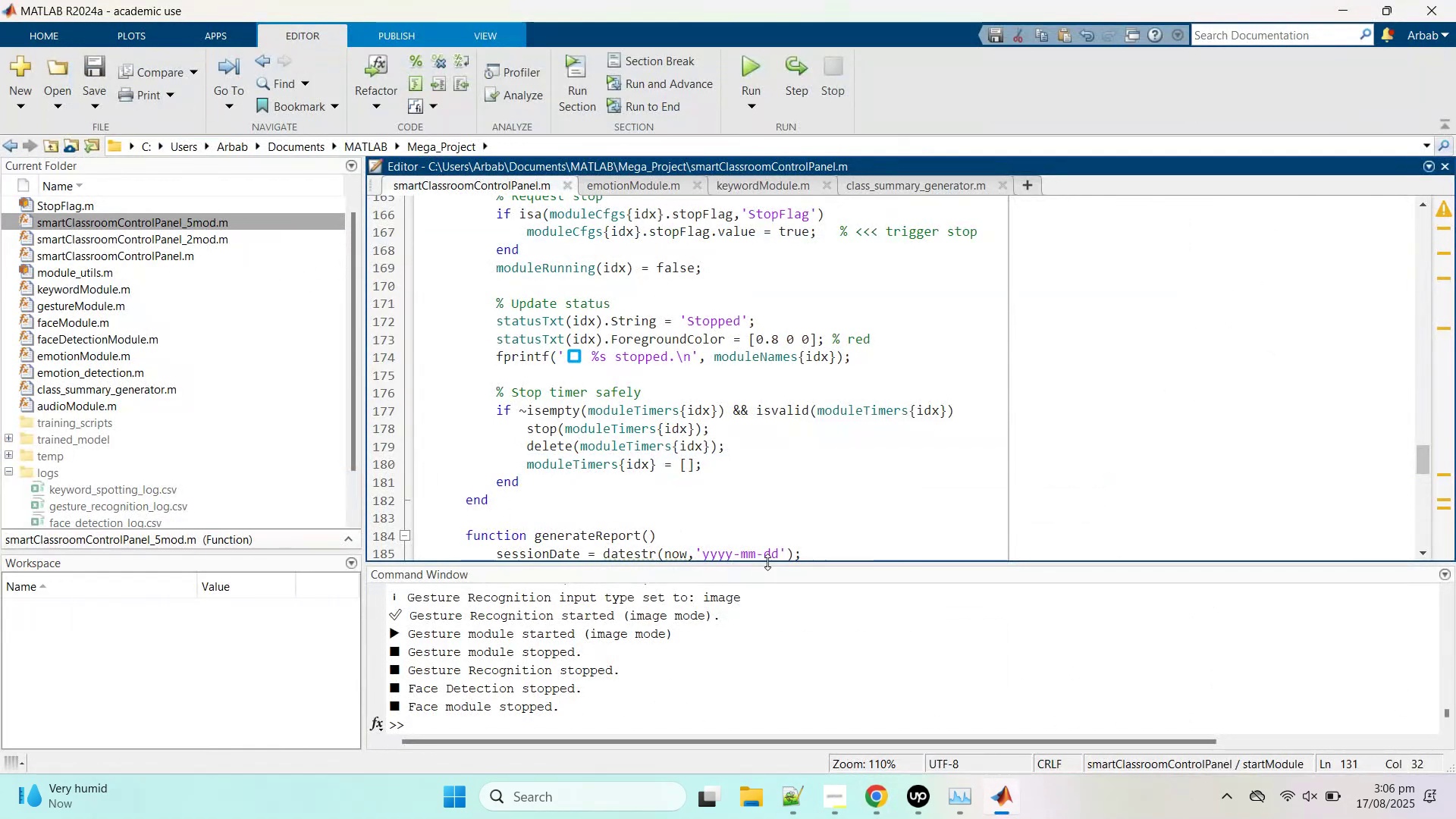 
scroll: coordinate [614, 416], scroll_direction: down, amount: 2.0
 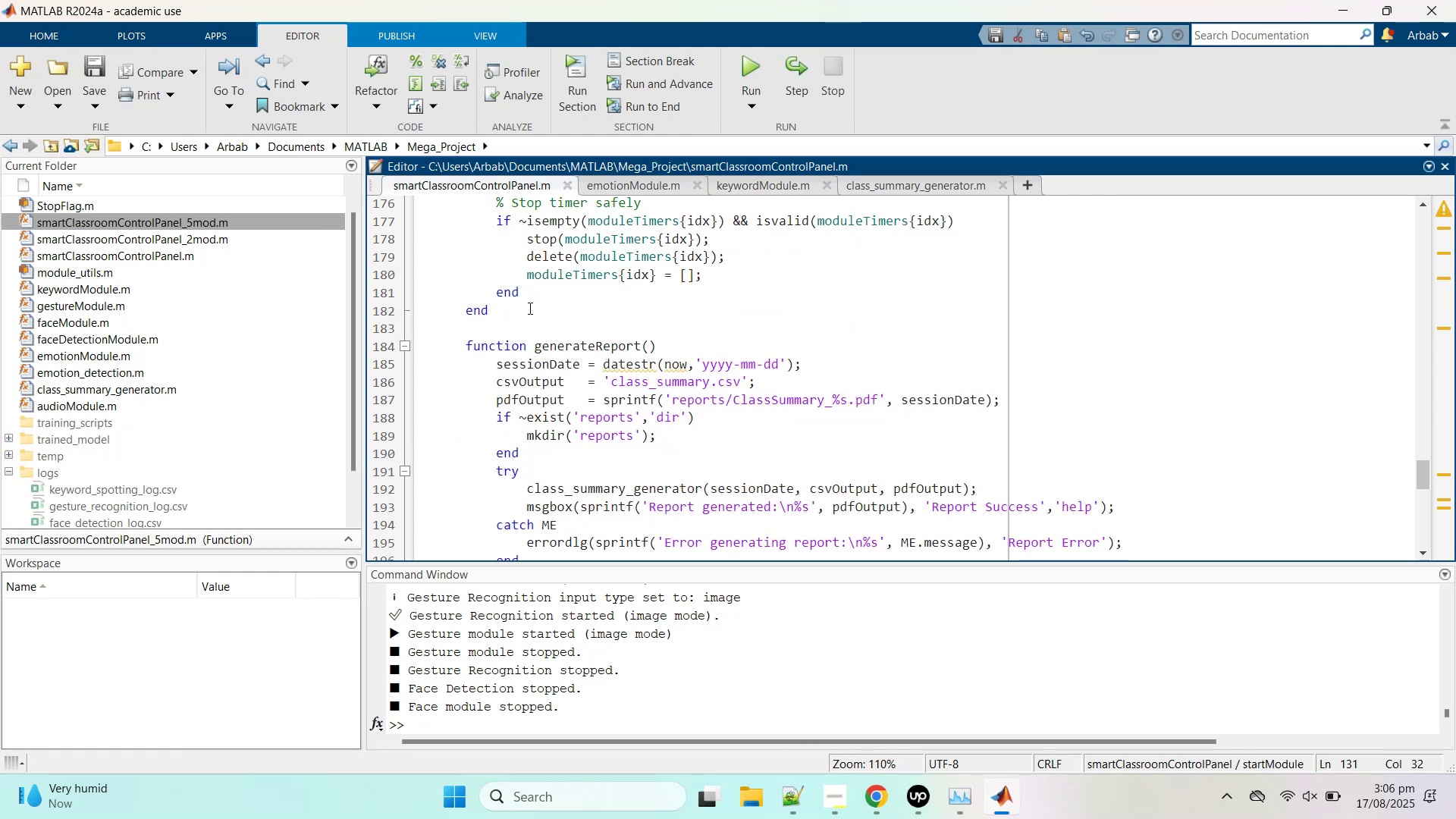 
scroll: coordinate [474, 404], scroll_direction: up, amount: 9.0
 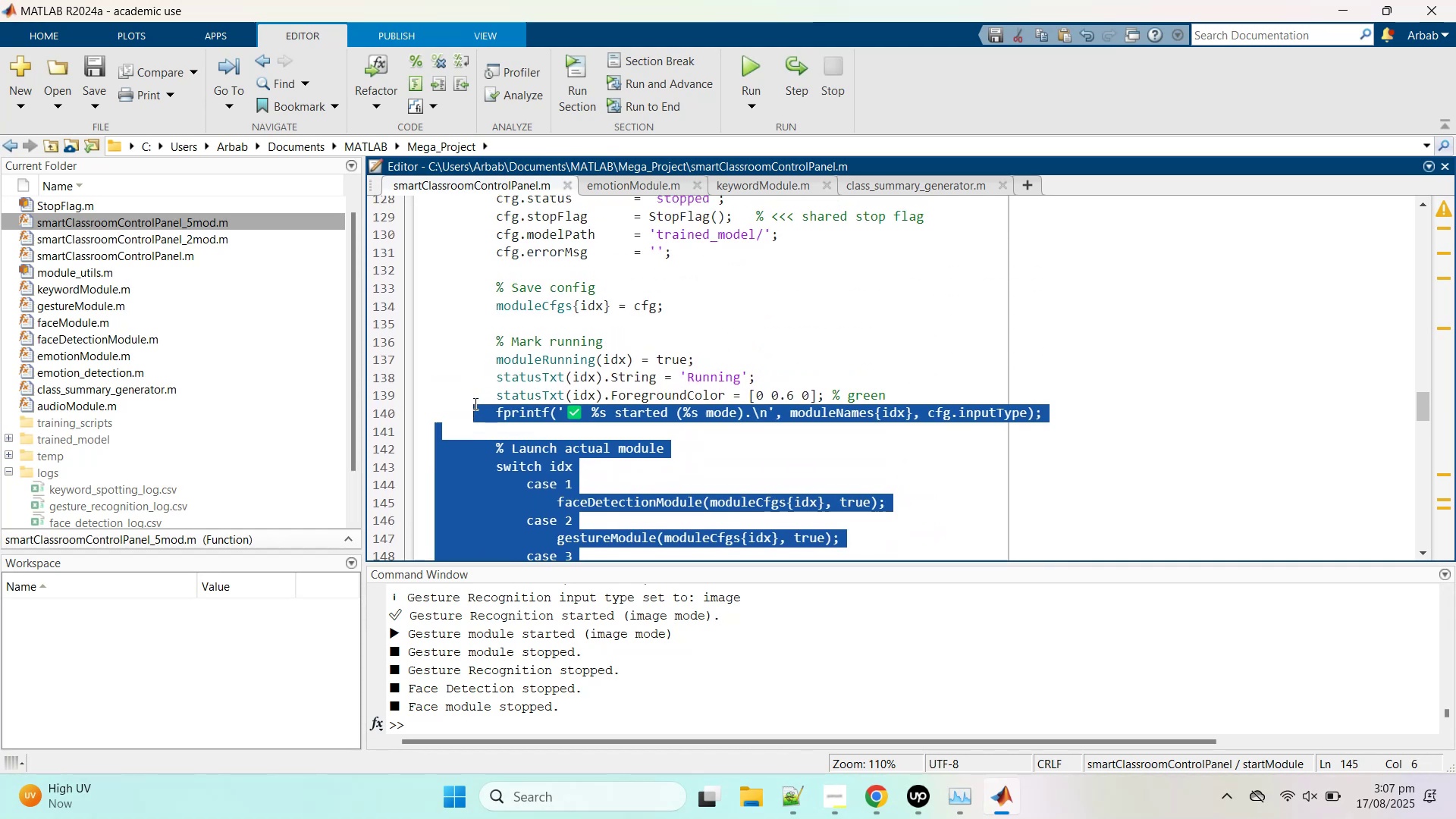 
scroll: coordinate [474, 403], scroll_direction: up, amount: 1.0
 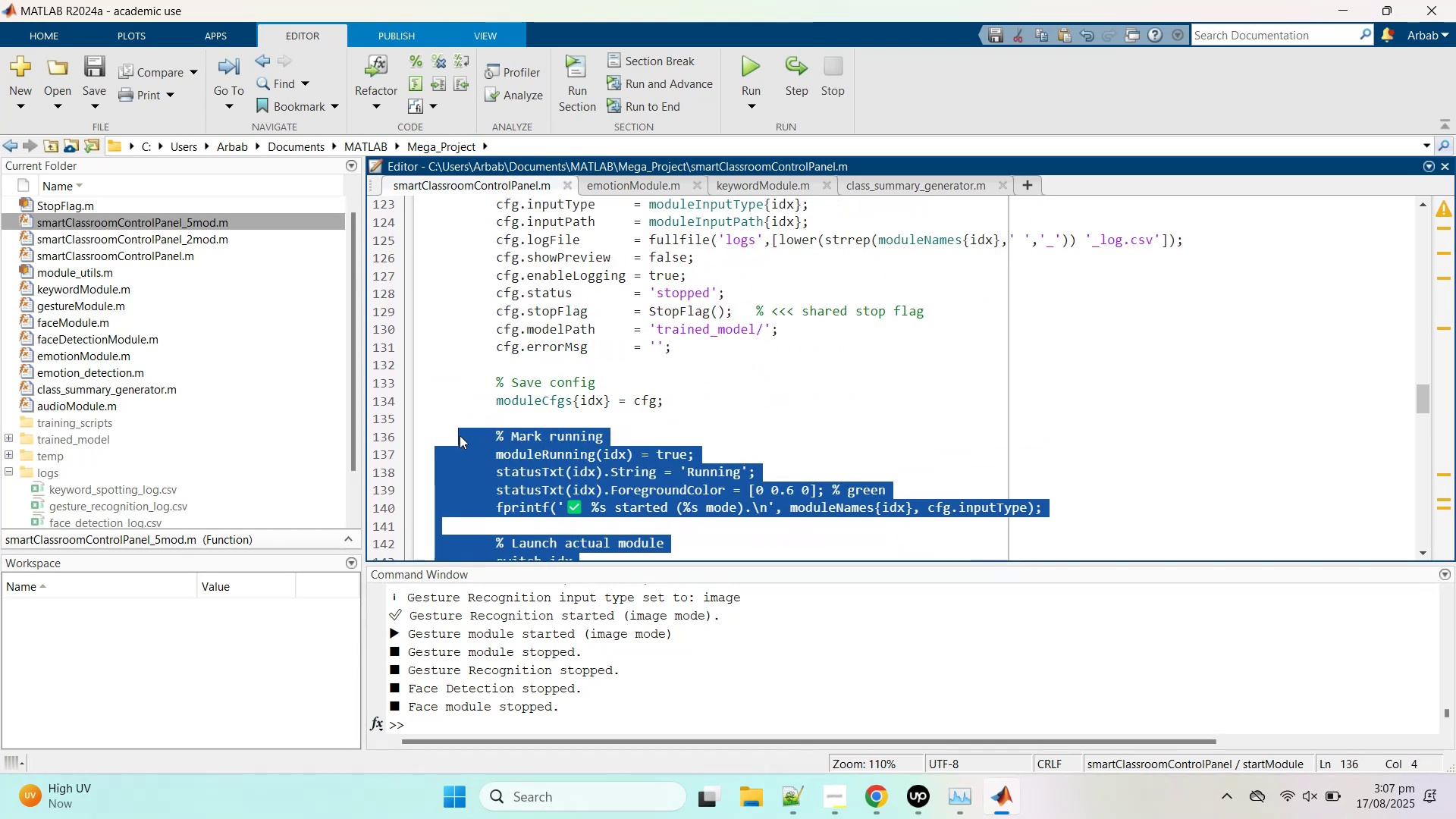 
left_click([731, 77])
 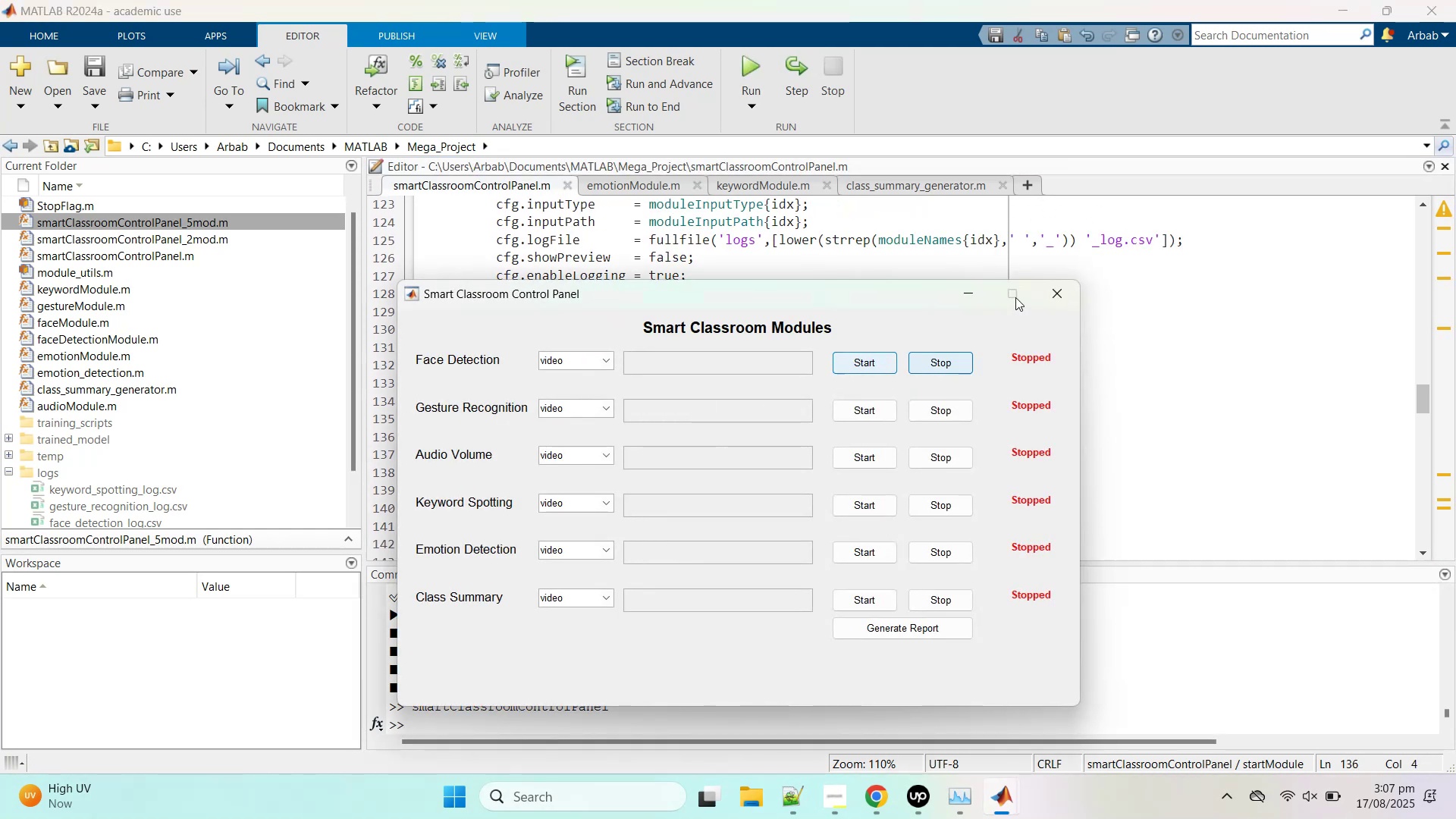 
left_click([1053, 293])
 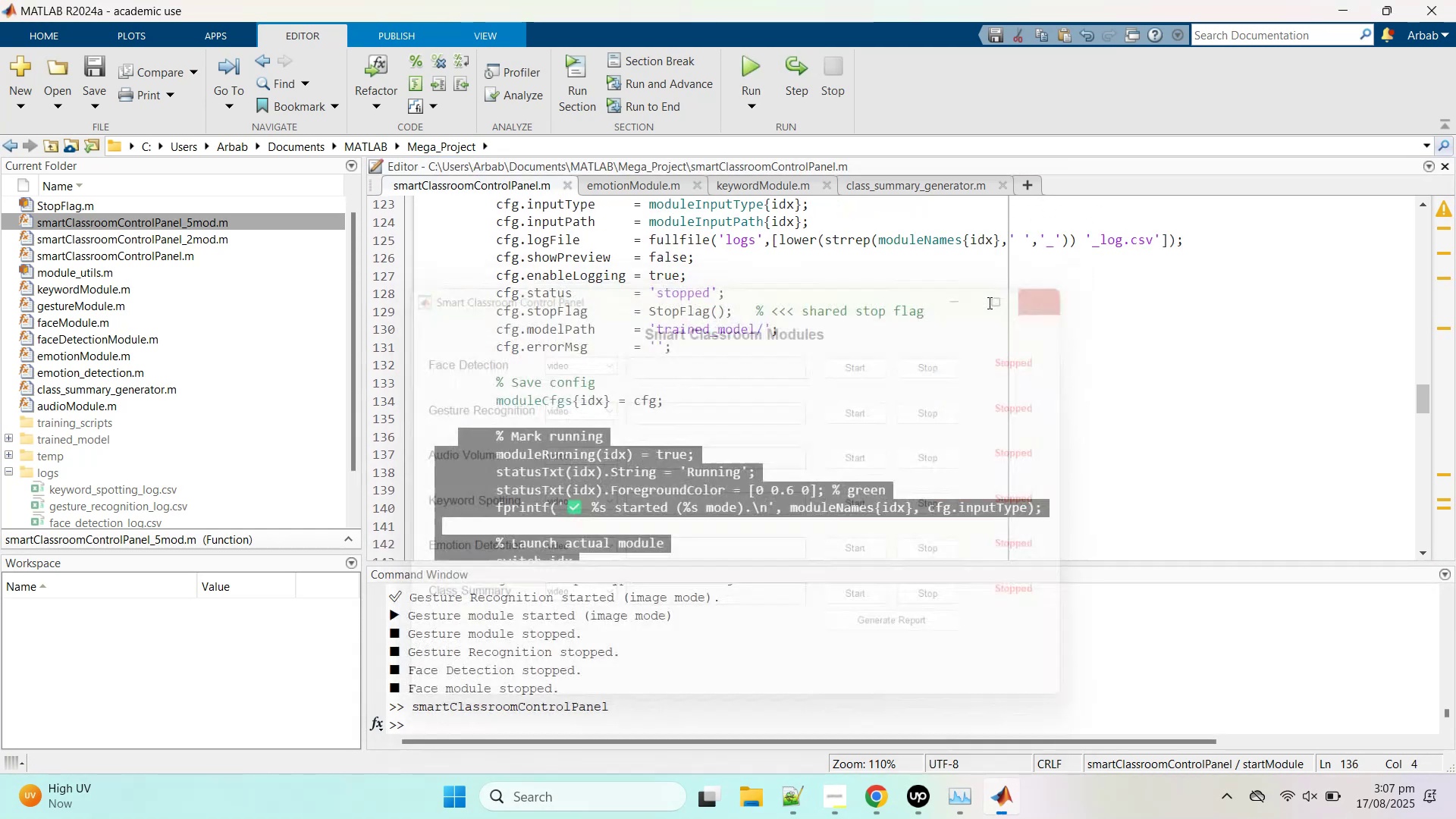 
scroll: coordinate [717, 409], scroll_direction: down, amount: 10.0
 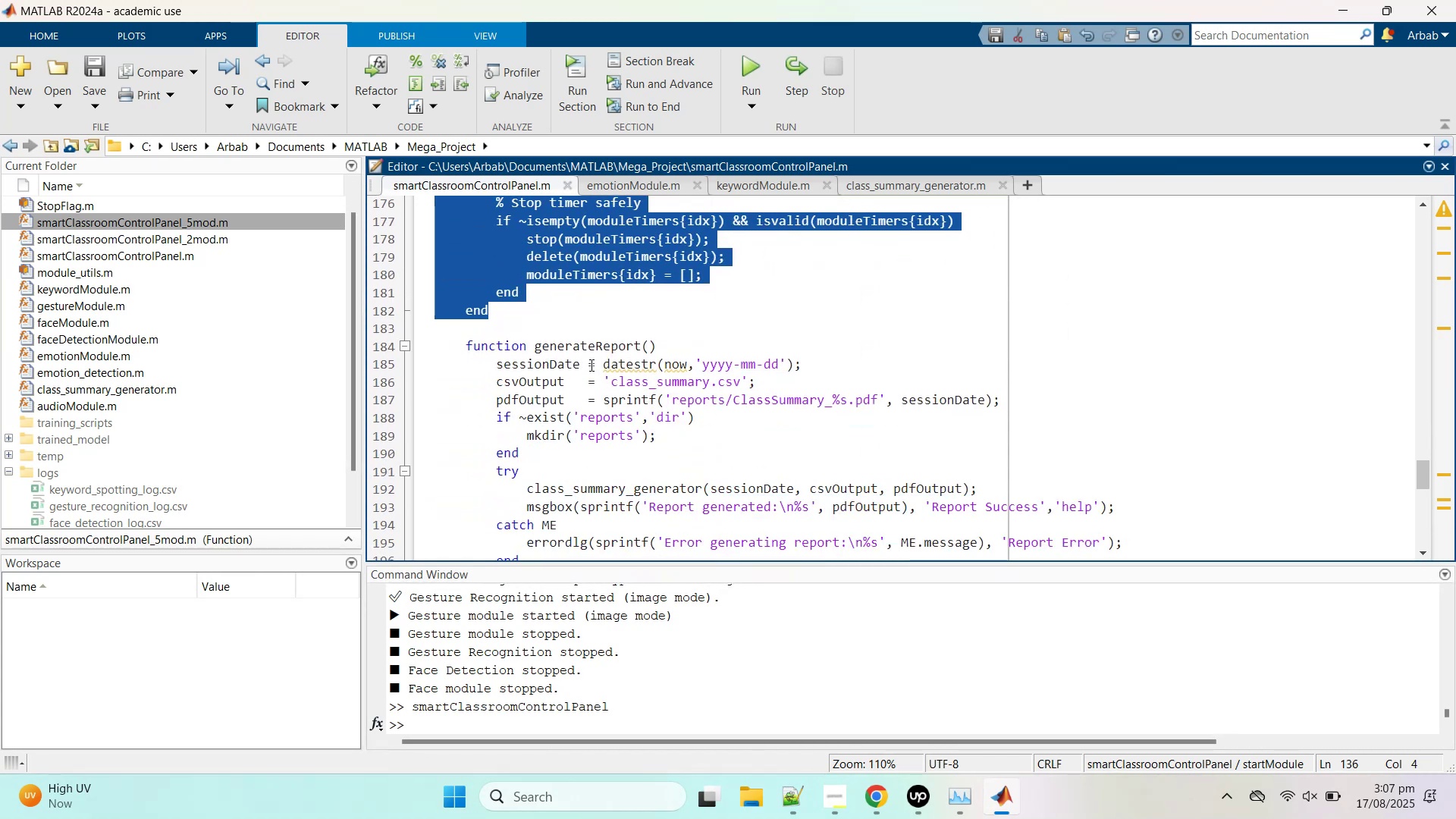 
left_click([590, 312])
 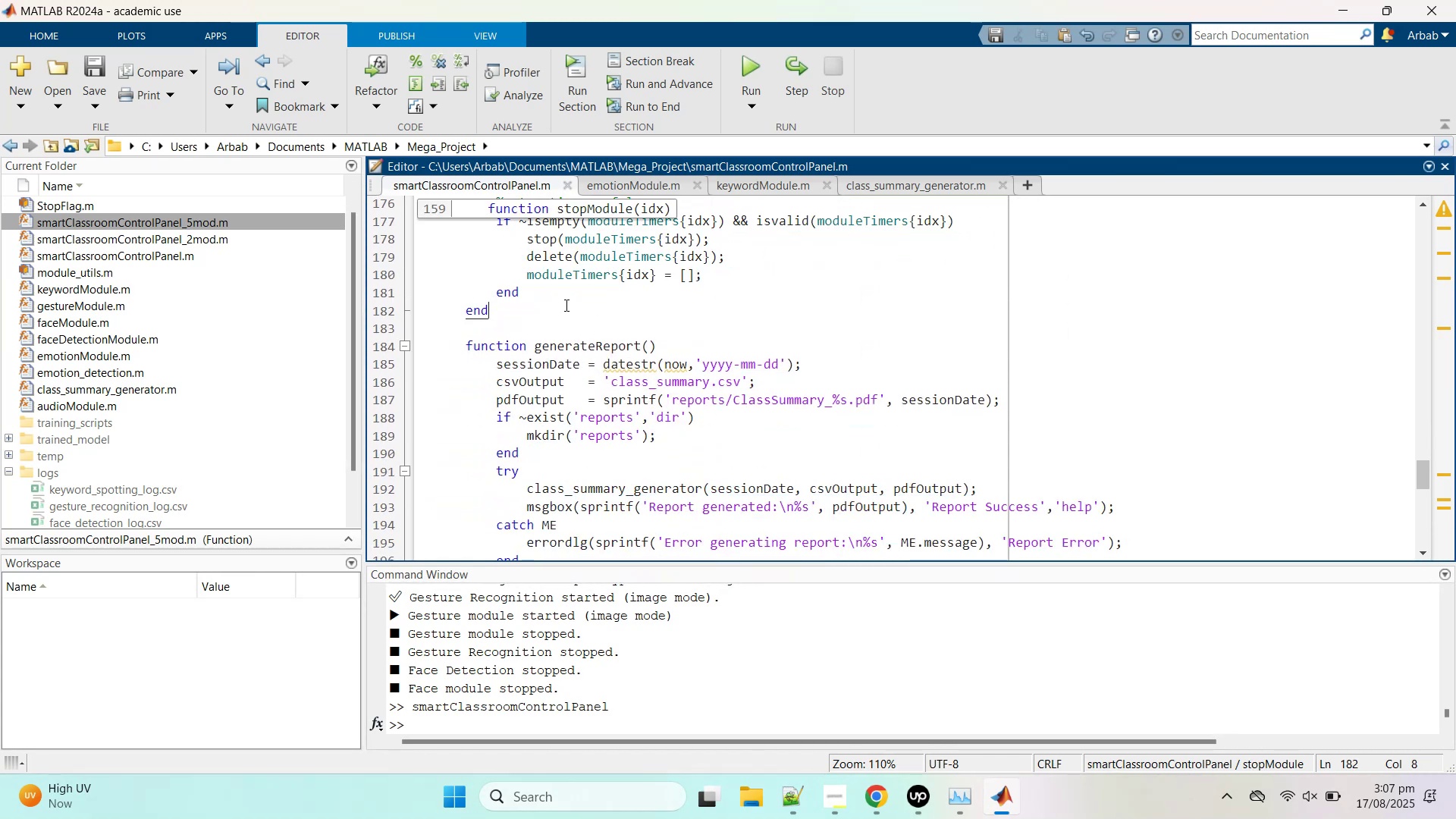 
scroll: coordinate [459, 301], scroll_direction: up, amount: 12.0
 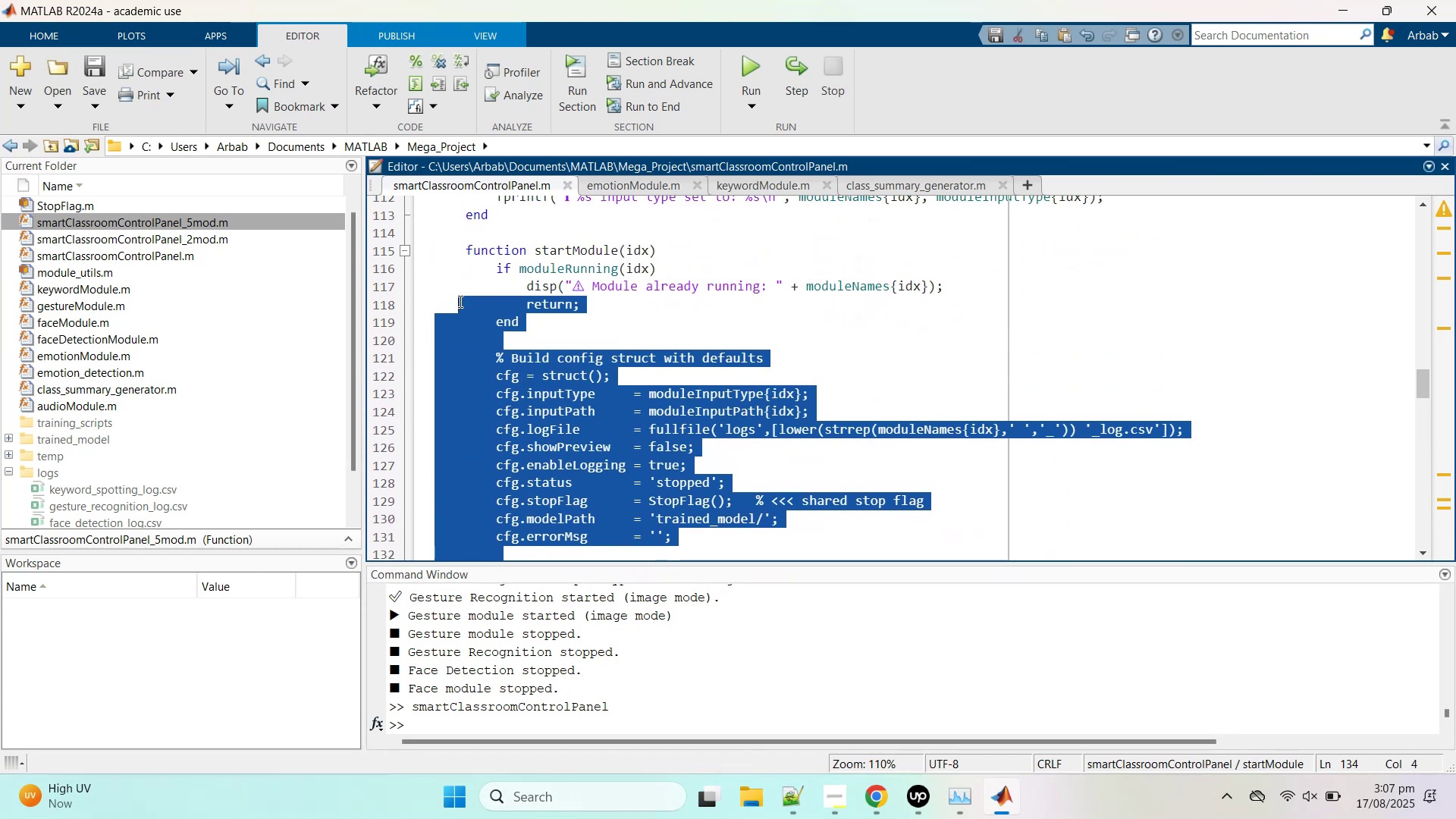 
scroll: coordinate [455, 303], scroll_direction: up, amount: 1.0
 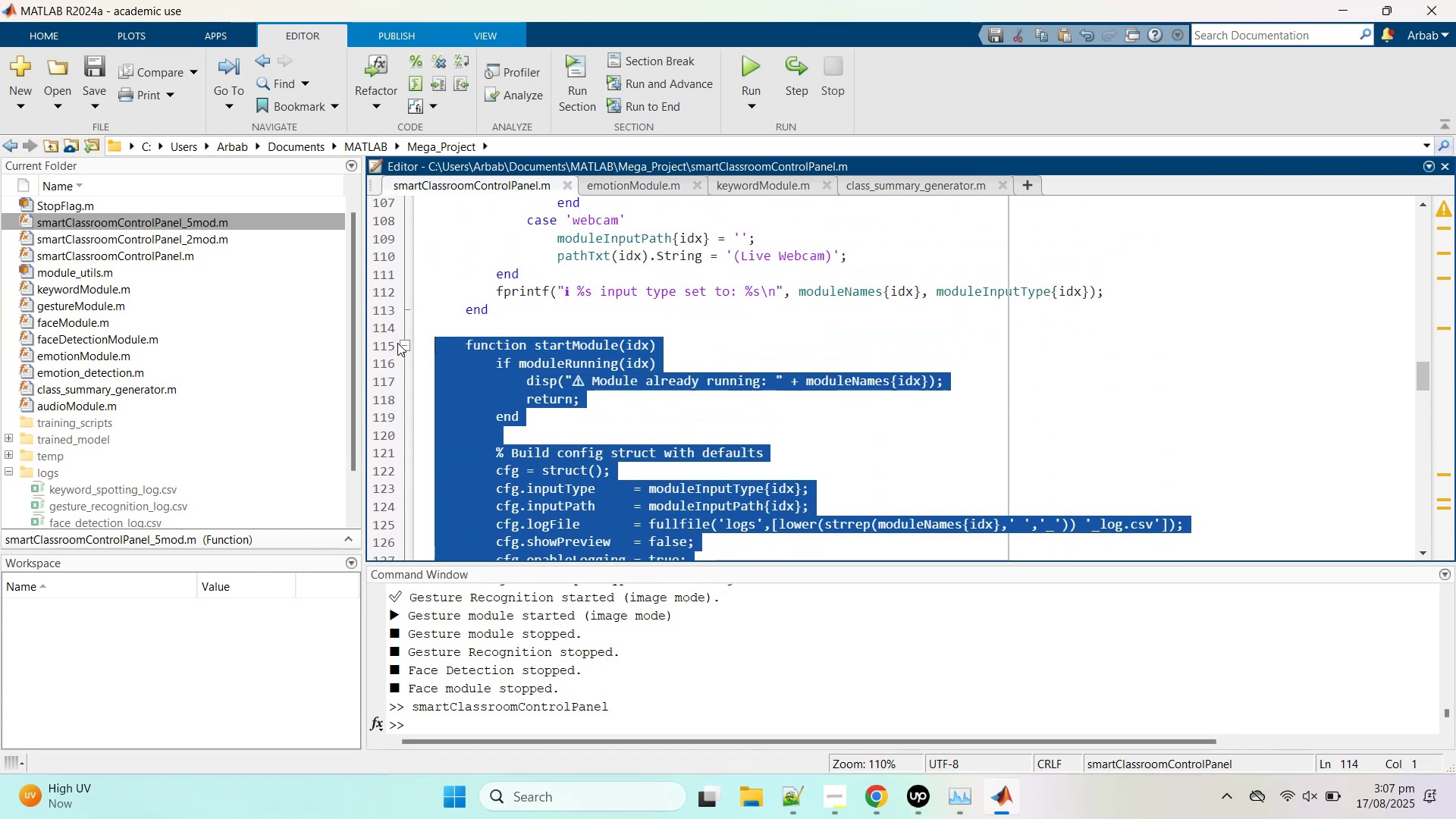 
right_click([525, 359])
 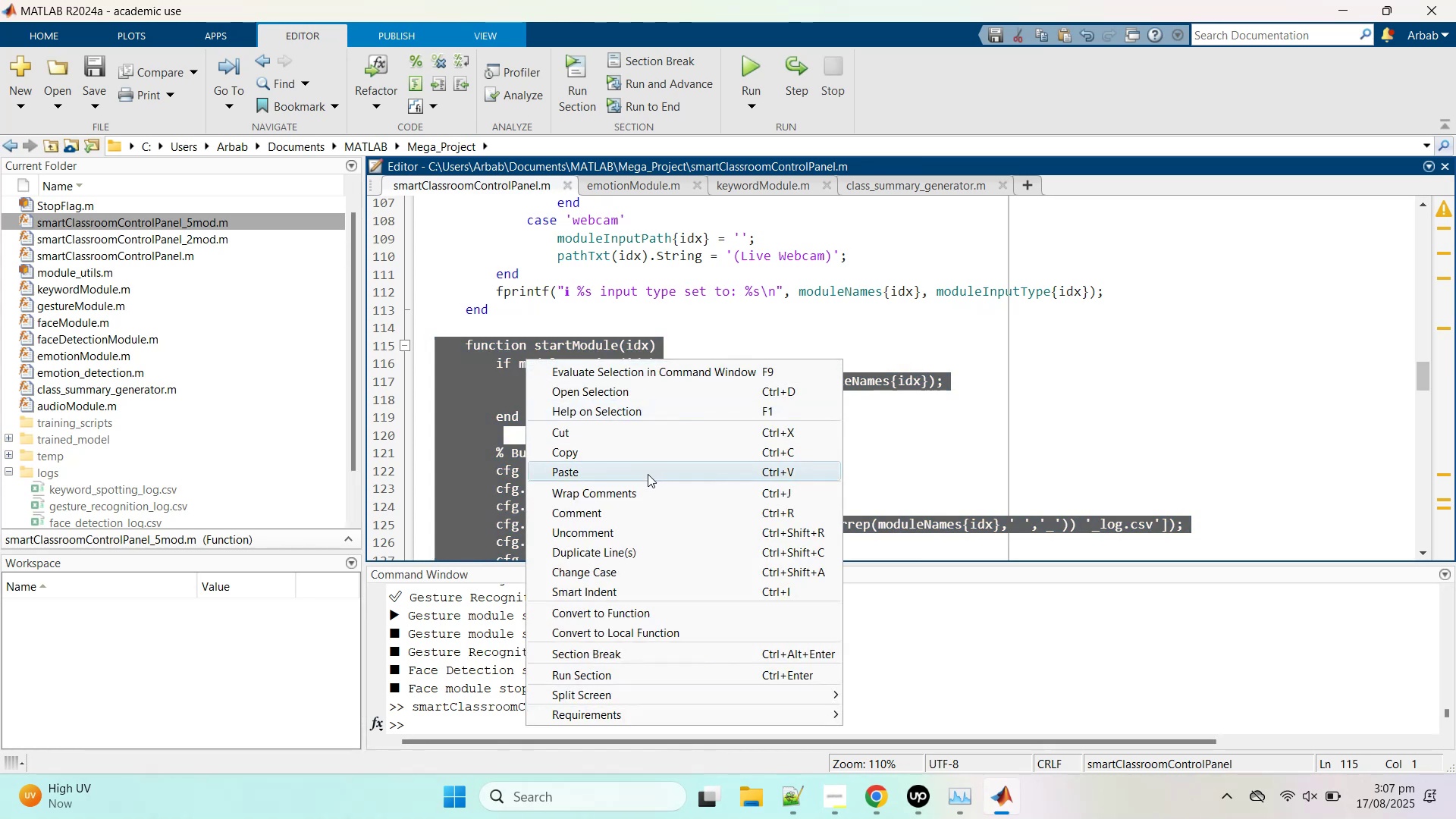 
left_click([648, 471])
 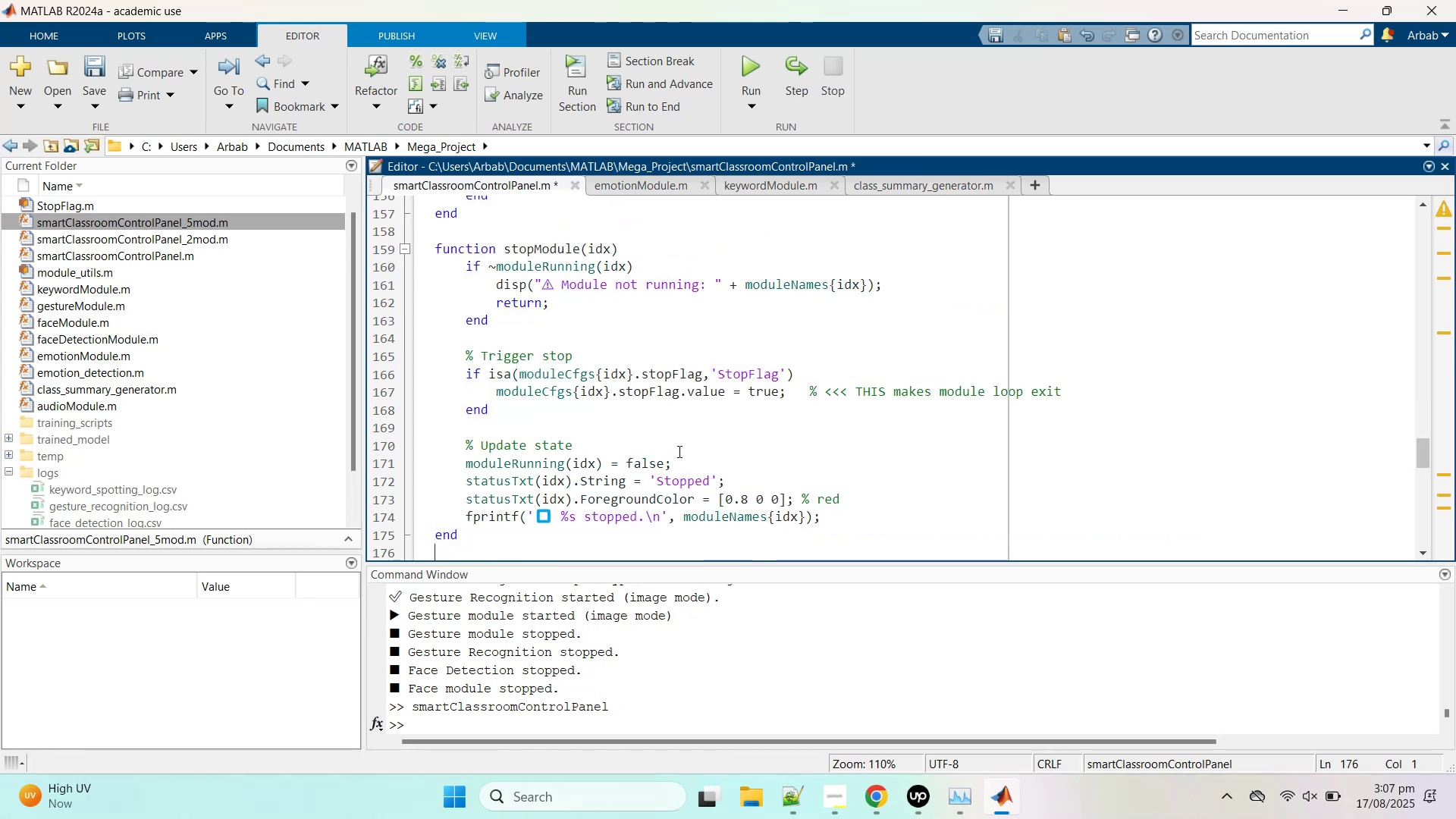 
scroll: coordinate [679, 447], scroll_direction: up, amount: 4.0
 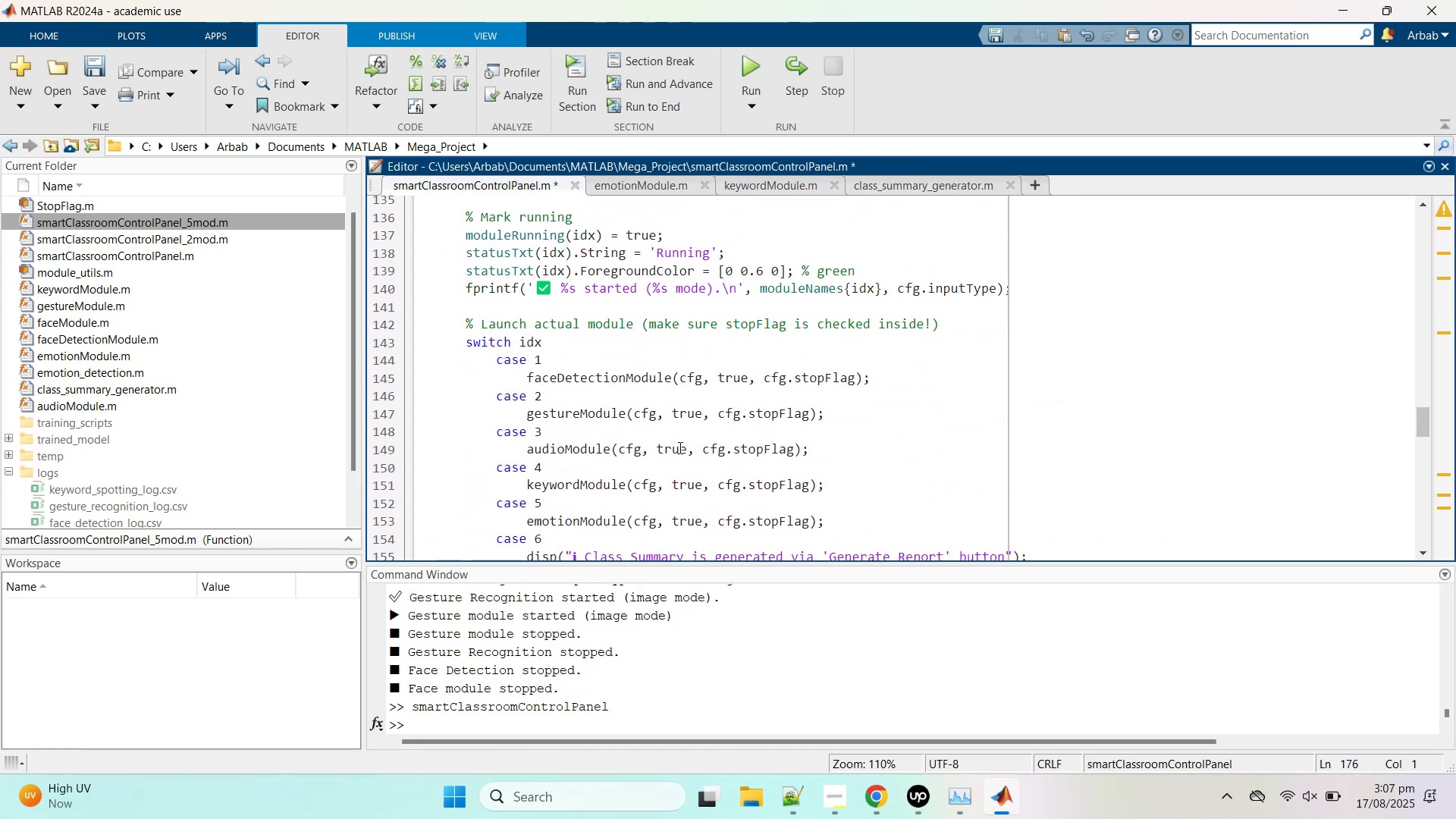 
scroll: coordinate [680, 445], scroll_direction: down, amount: 7.0
 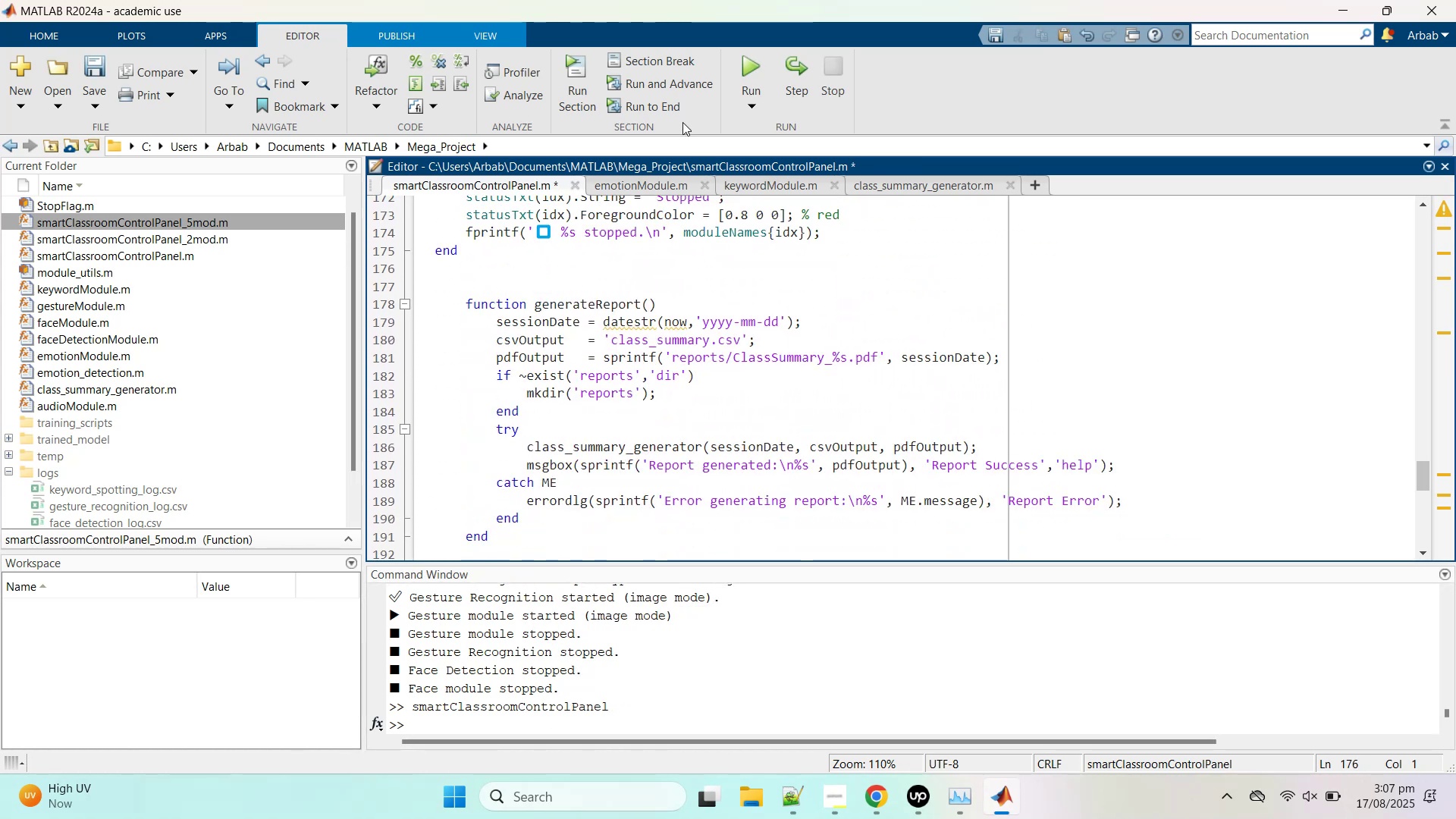 
left_click([753, 60])
 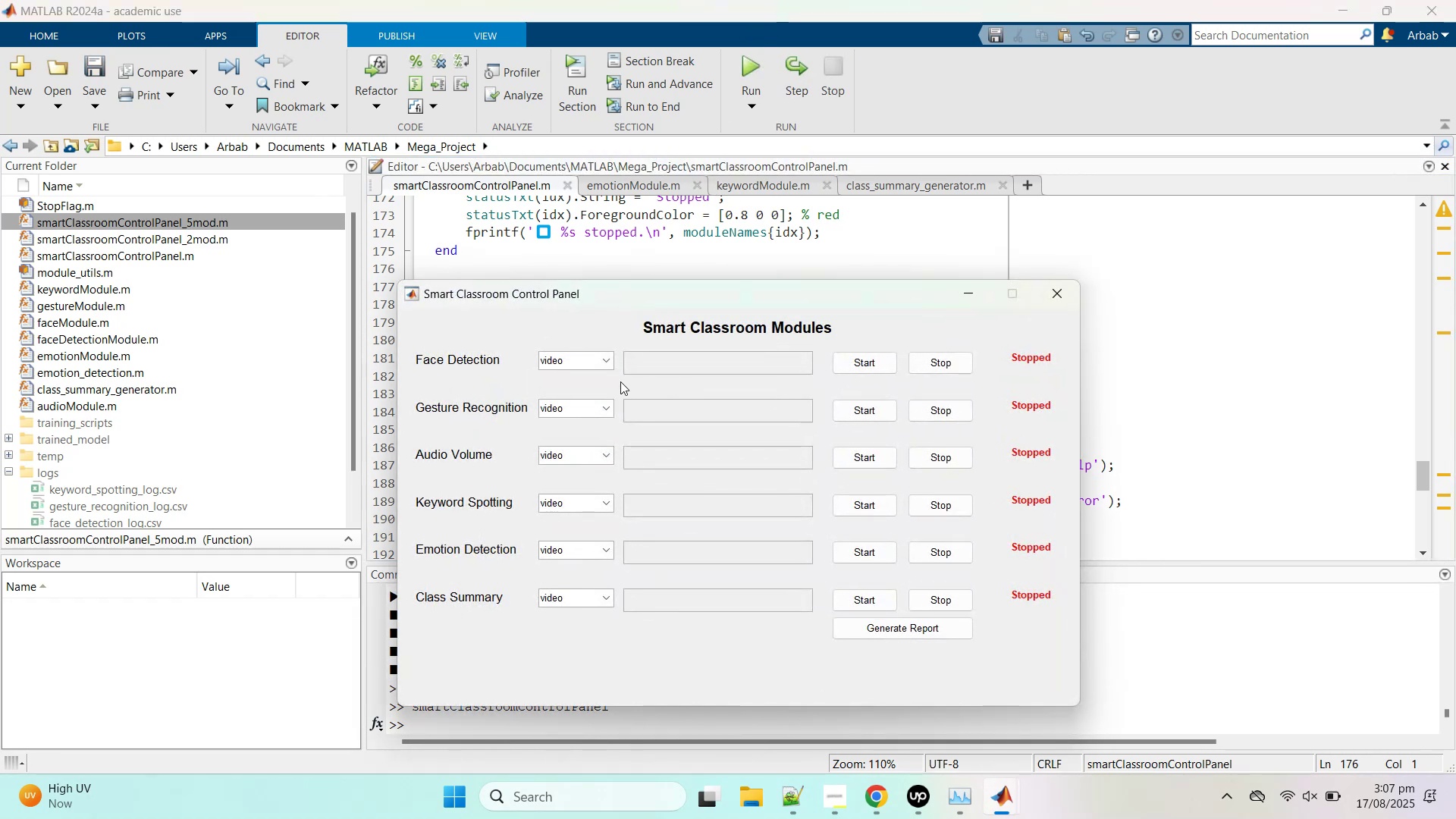 
mouse_move([592, 372])
 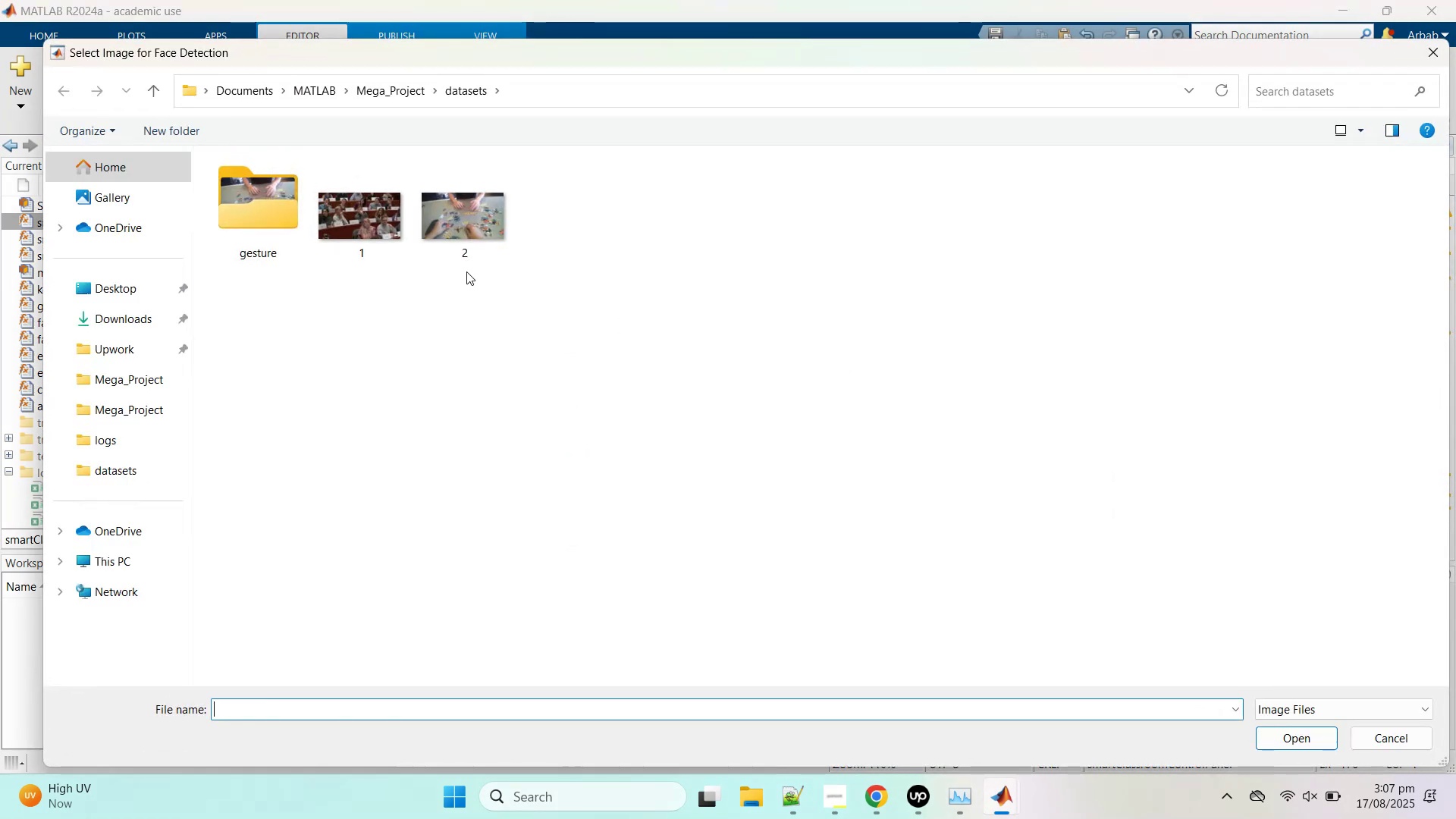 
double_click([381, 212])
 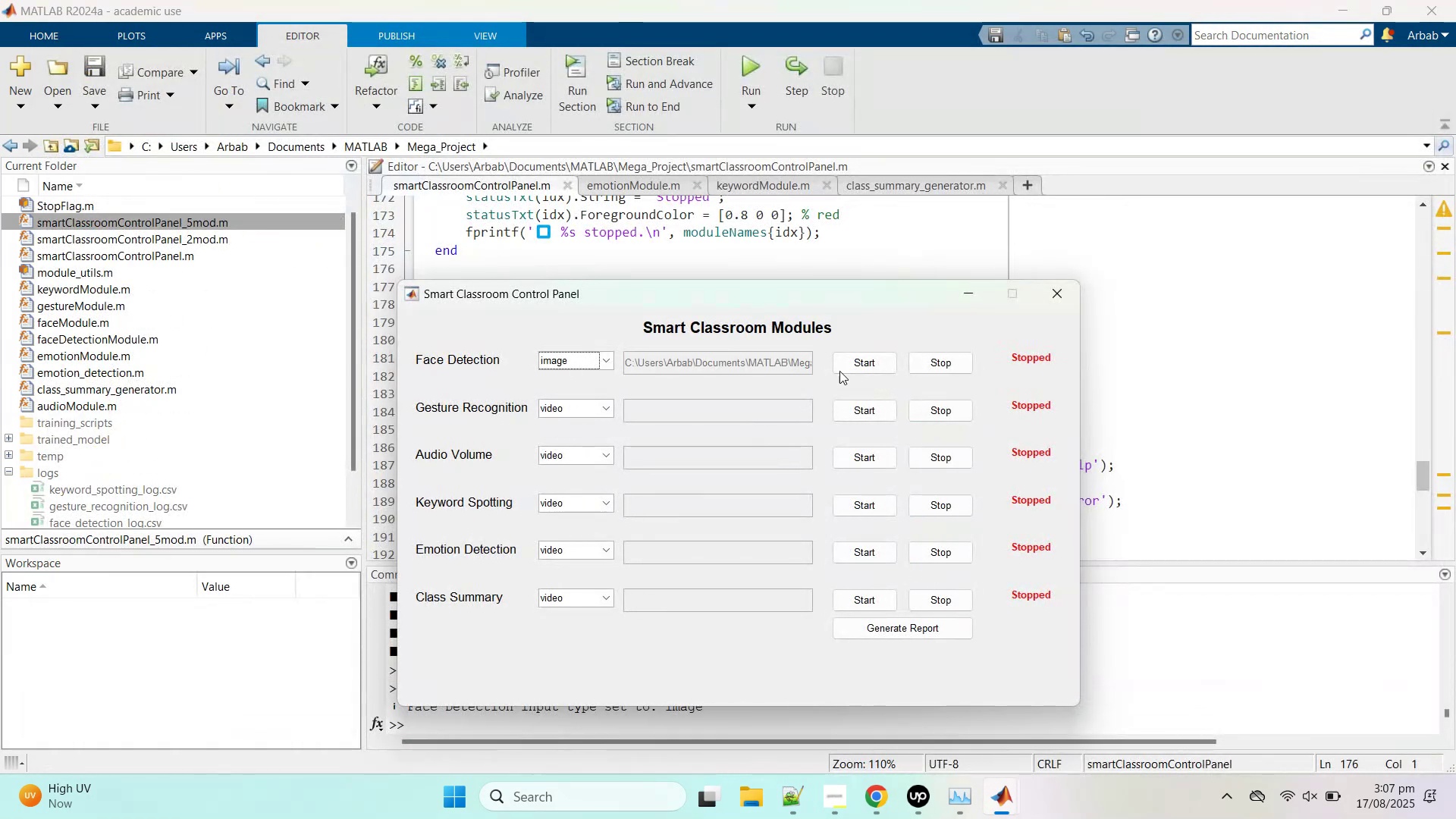 
left_click([865, 360])
 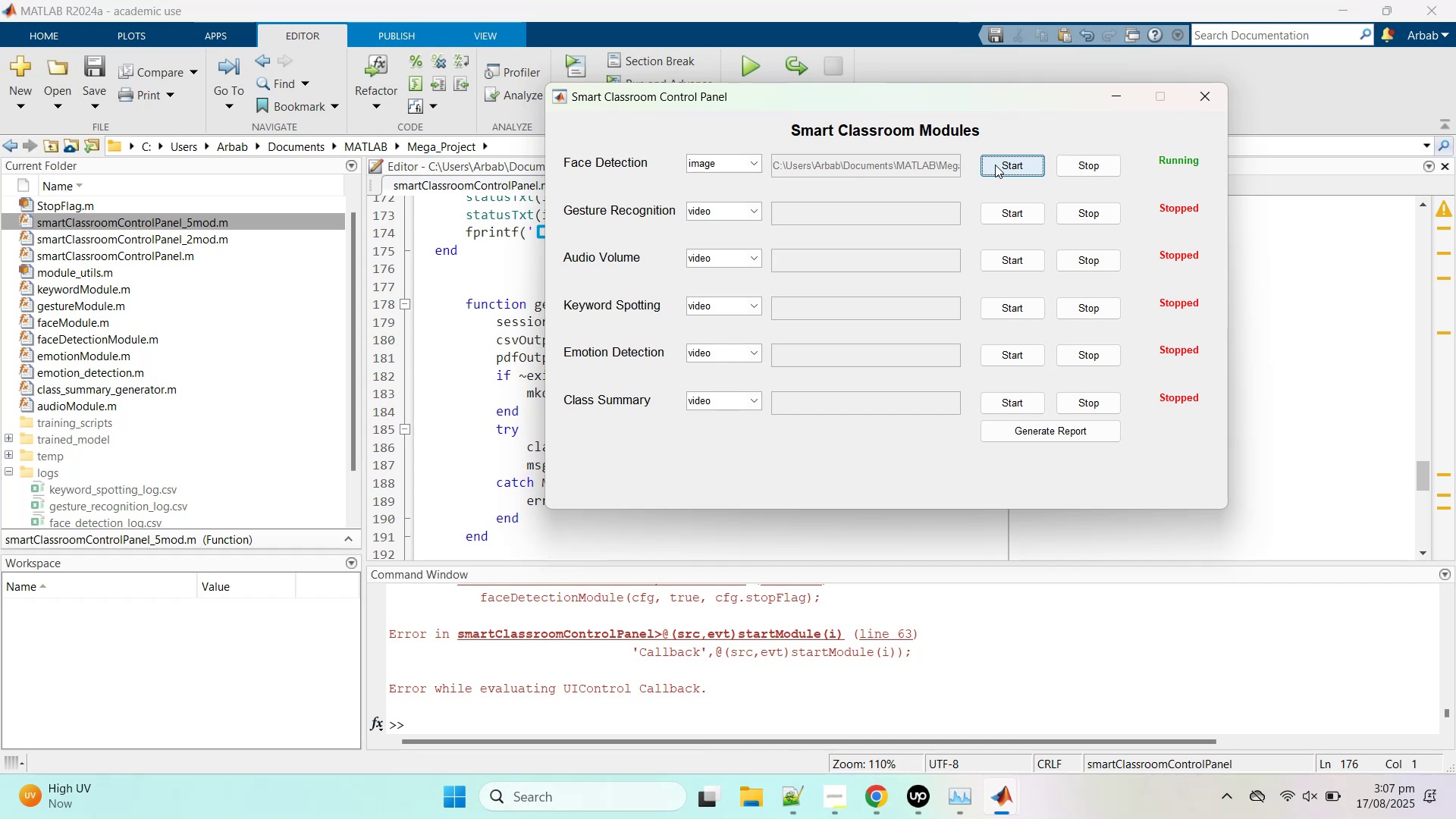 
left_click([463, 296])
 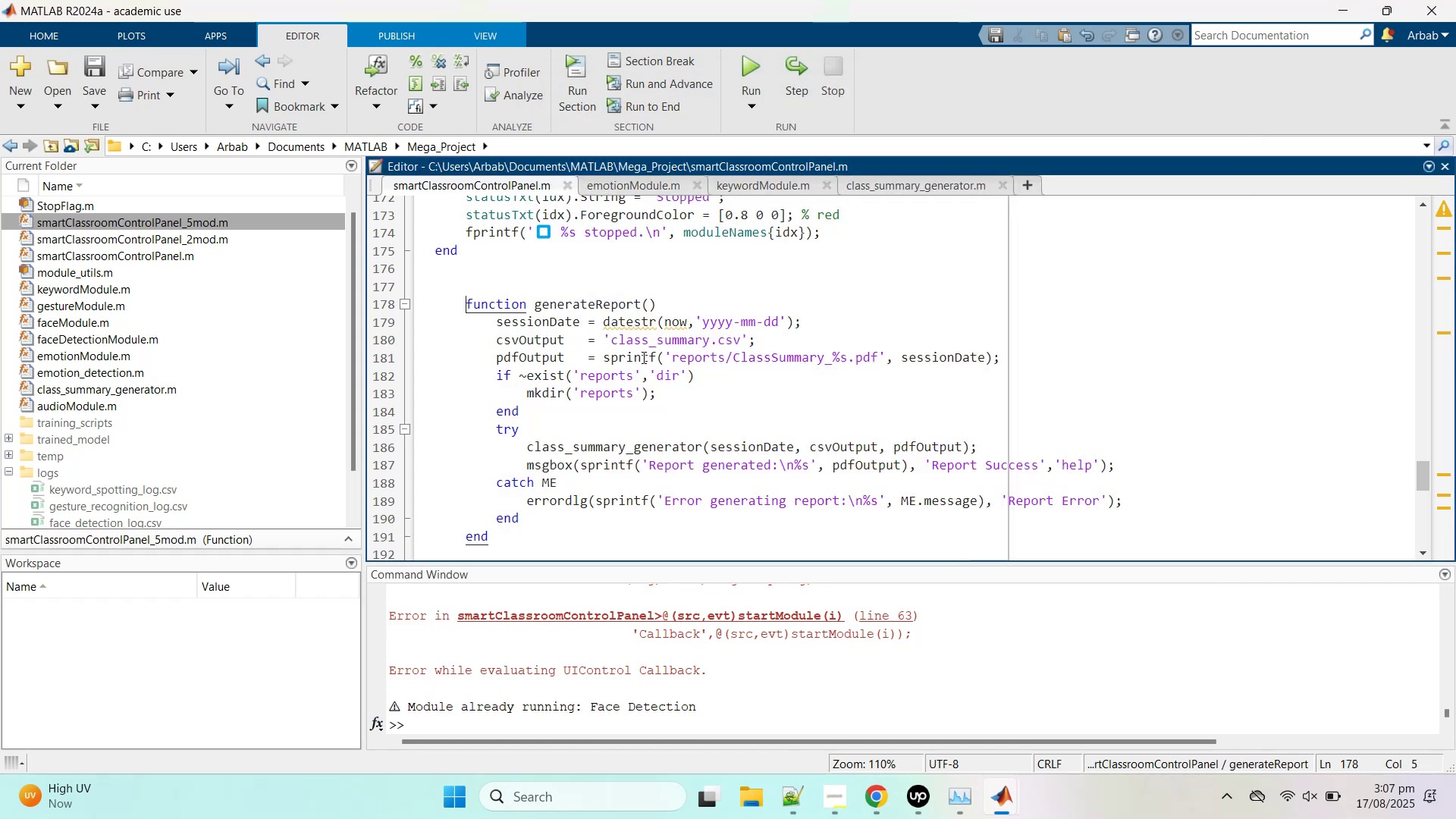 
scroll: coordinate [660, 341], scroll_direction: down, amount: 5.0
 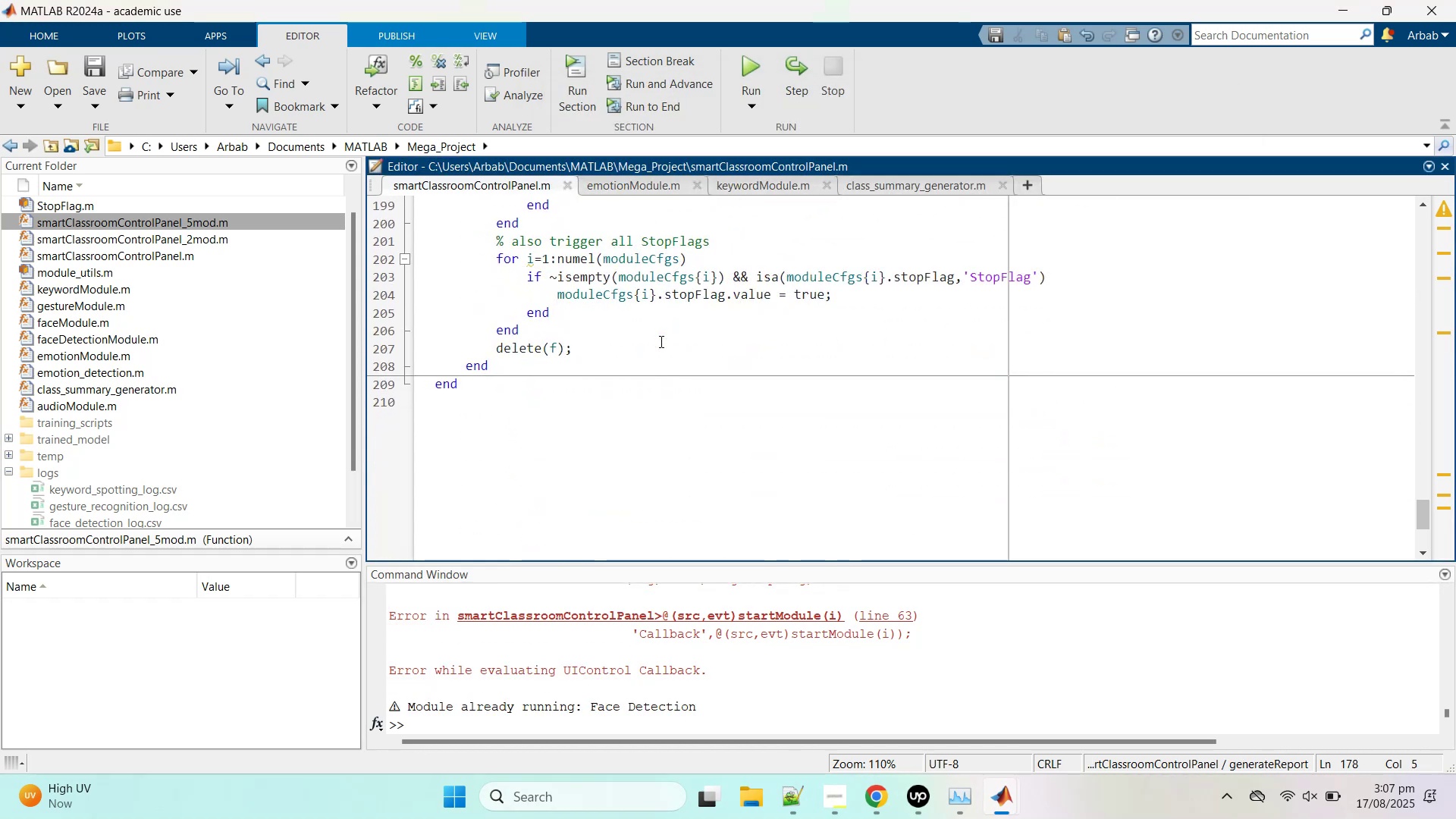 
scroll: coordinate [662, 337], scroll_direction: up, amount: 12.0
 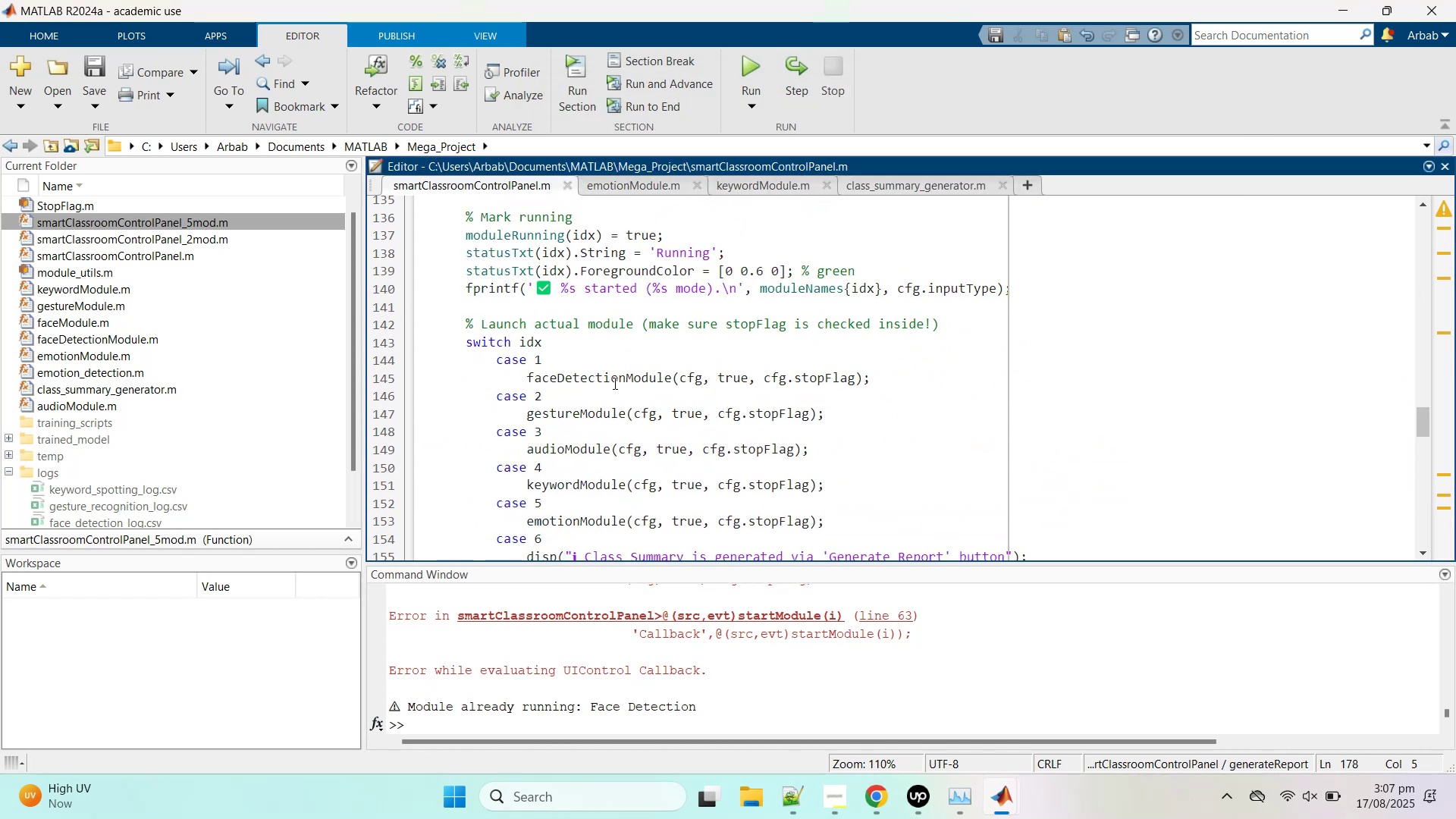 
double_click([615, 377])
 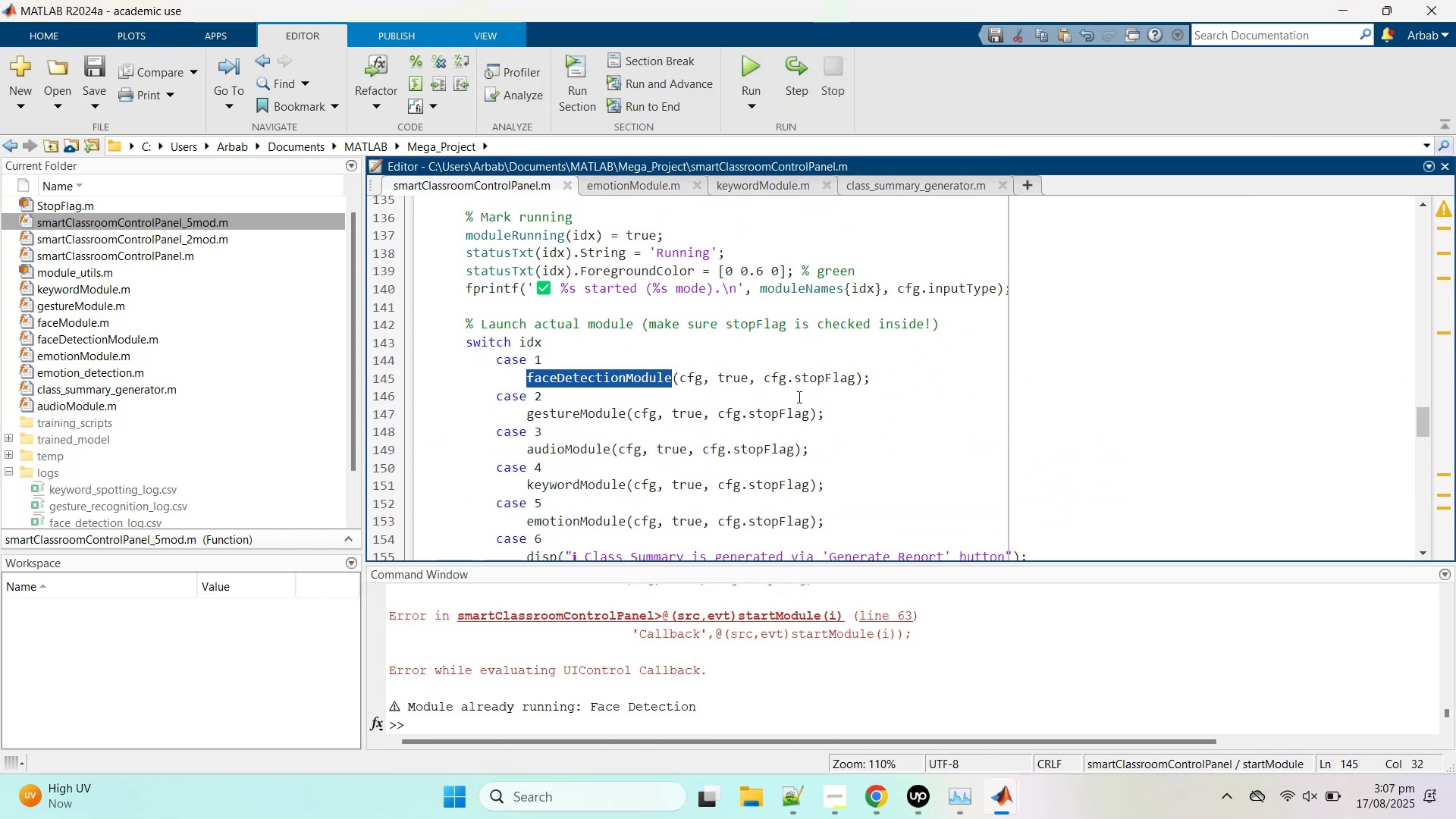 
scroll: coordinate [809, 388], scroll_direction: up, amount: 1.0
 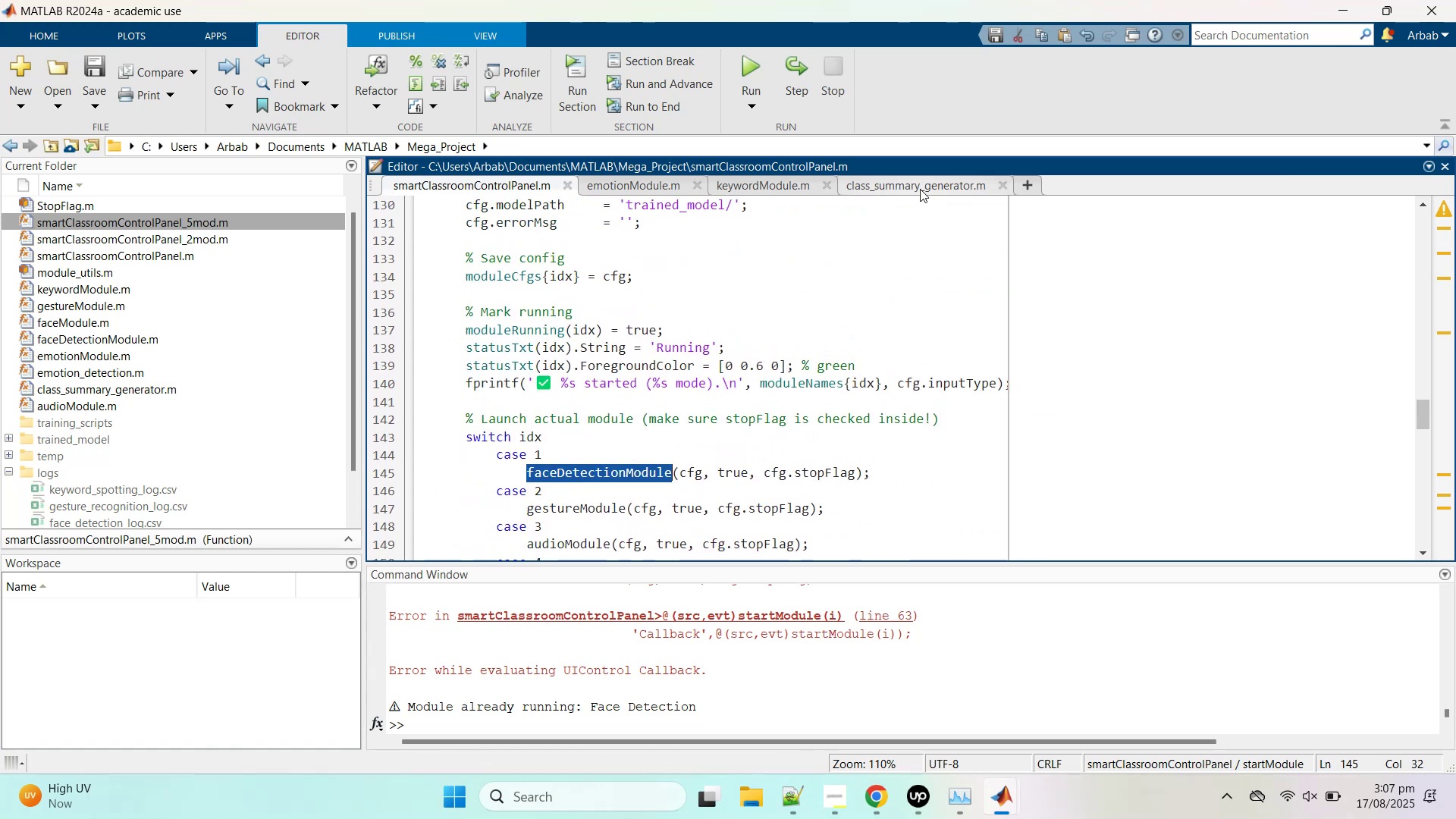 
left_click([919, 178])
 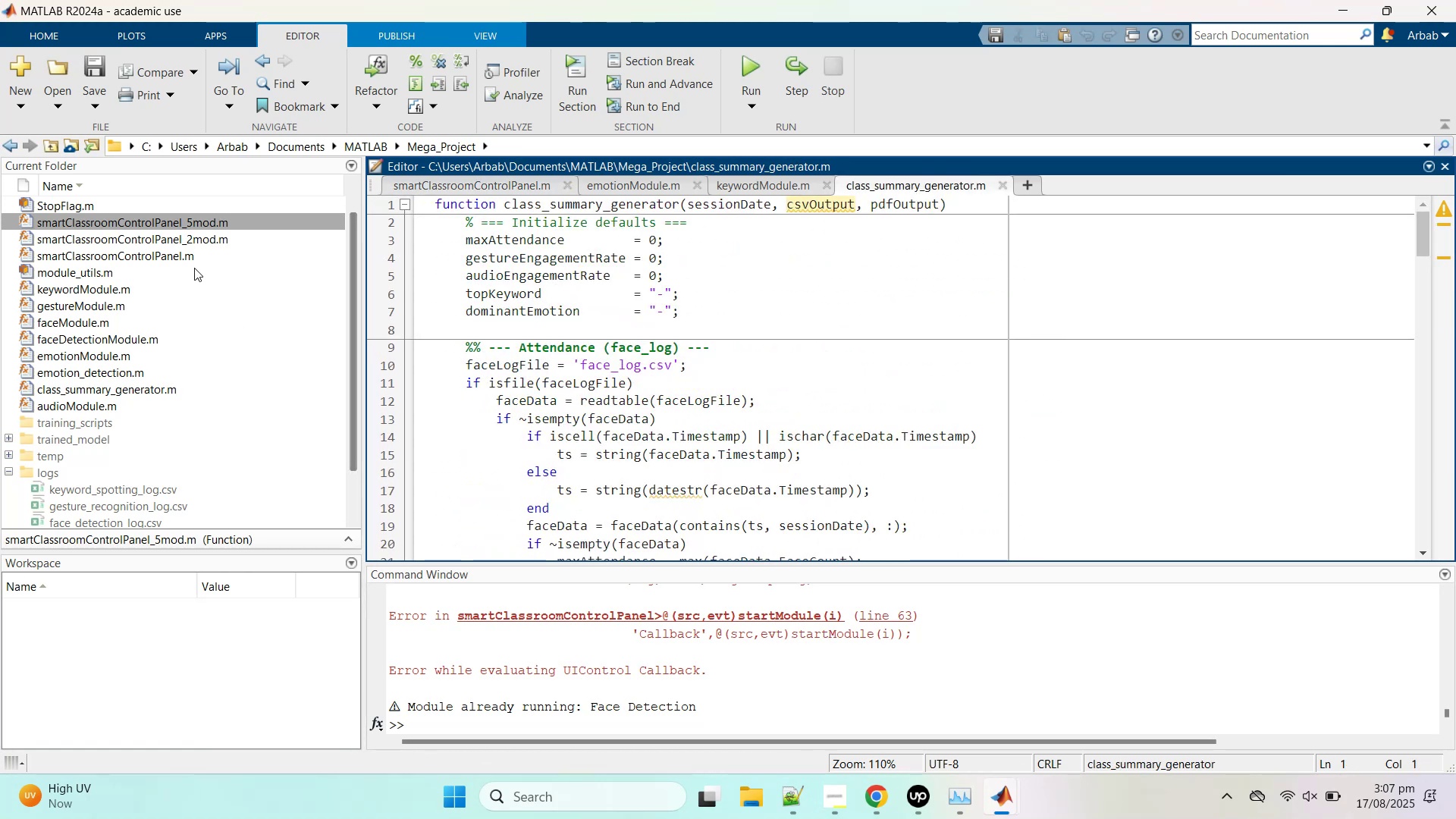 
double_click([165, 215])
 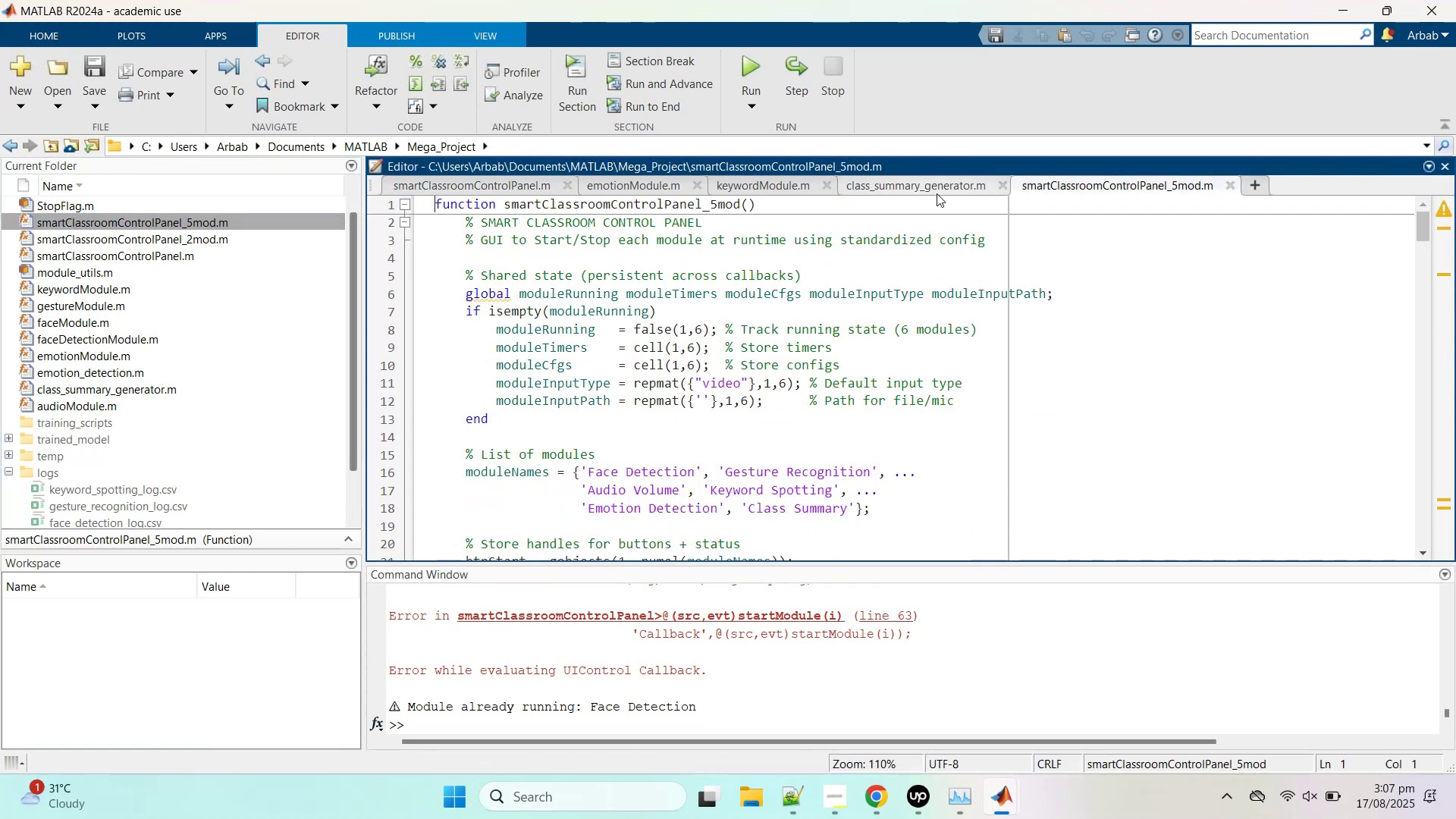 
scroll: coordinate [770, 377], scroll_direction: down, amount: 30.0
 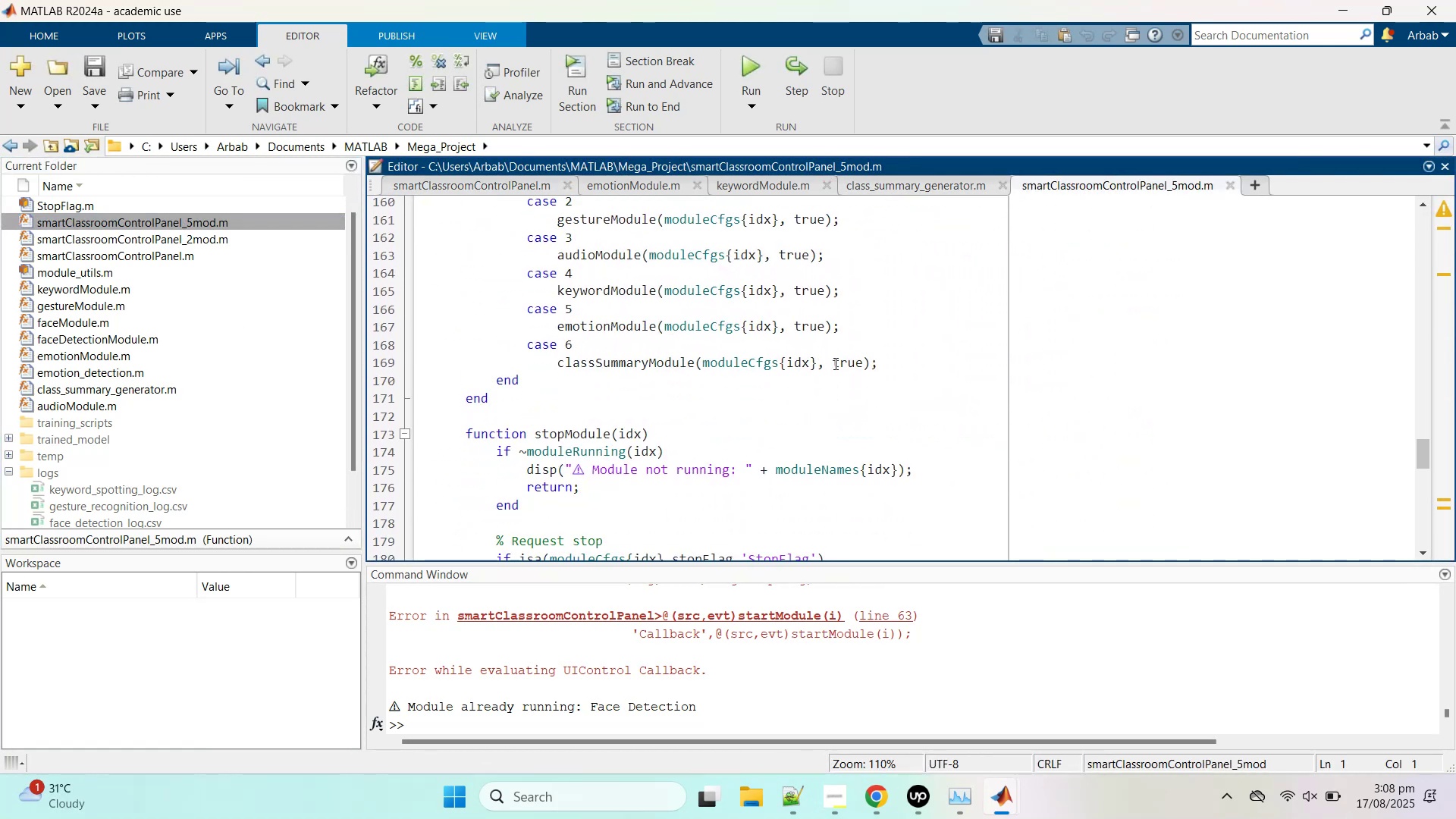 
scroll: coordinate [899, 381], scroll_direction: up, amount: 1.0
 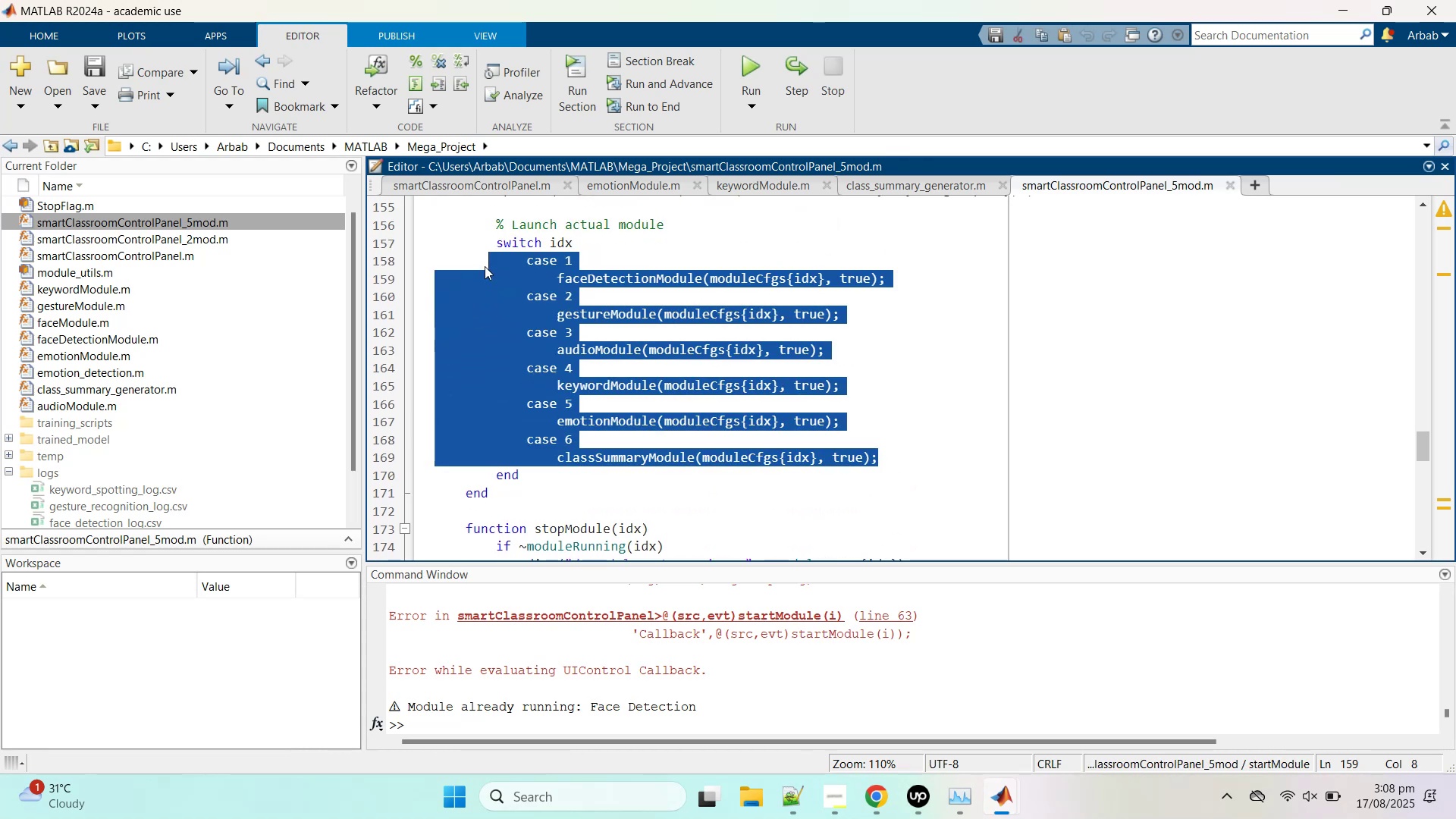 
hold_key(key=ControlLeft, duration=0.49)
 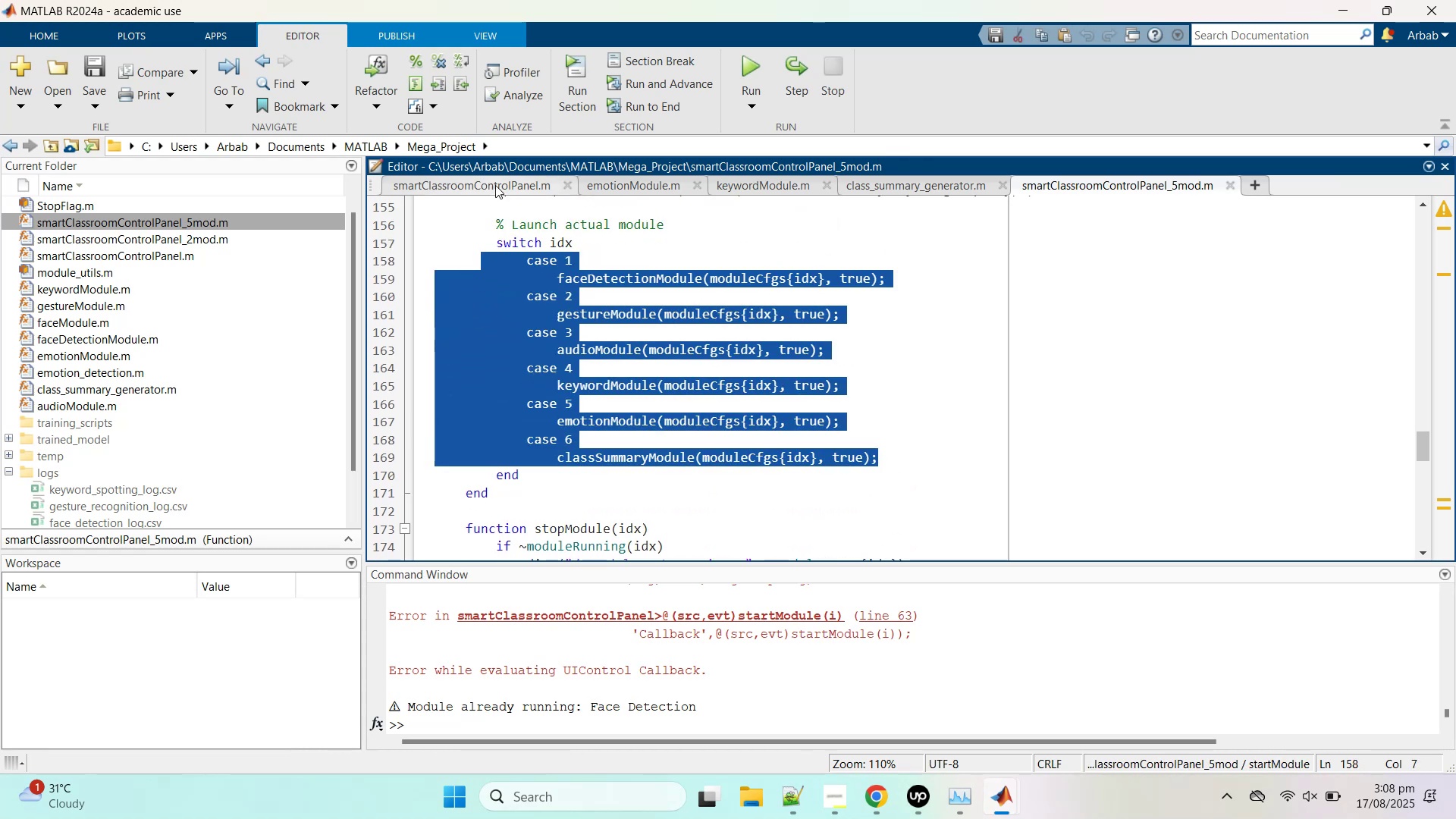 
left_click([495, 185])
 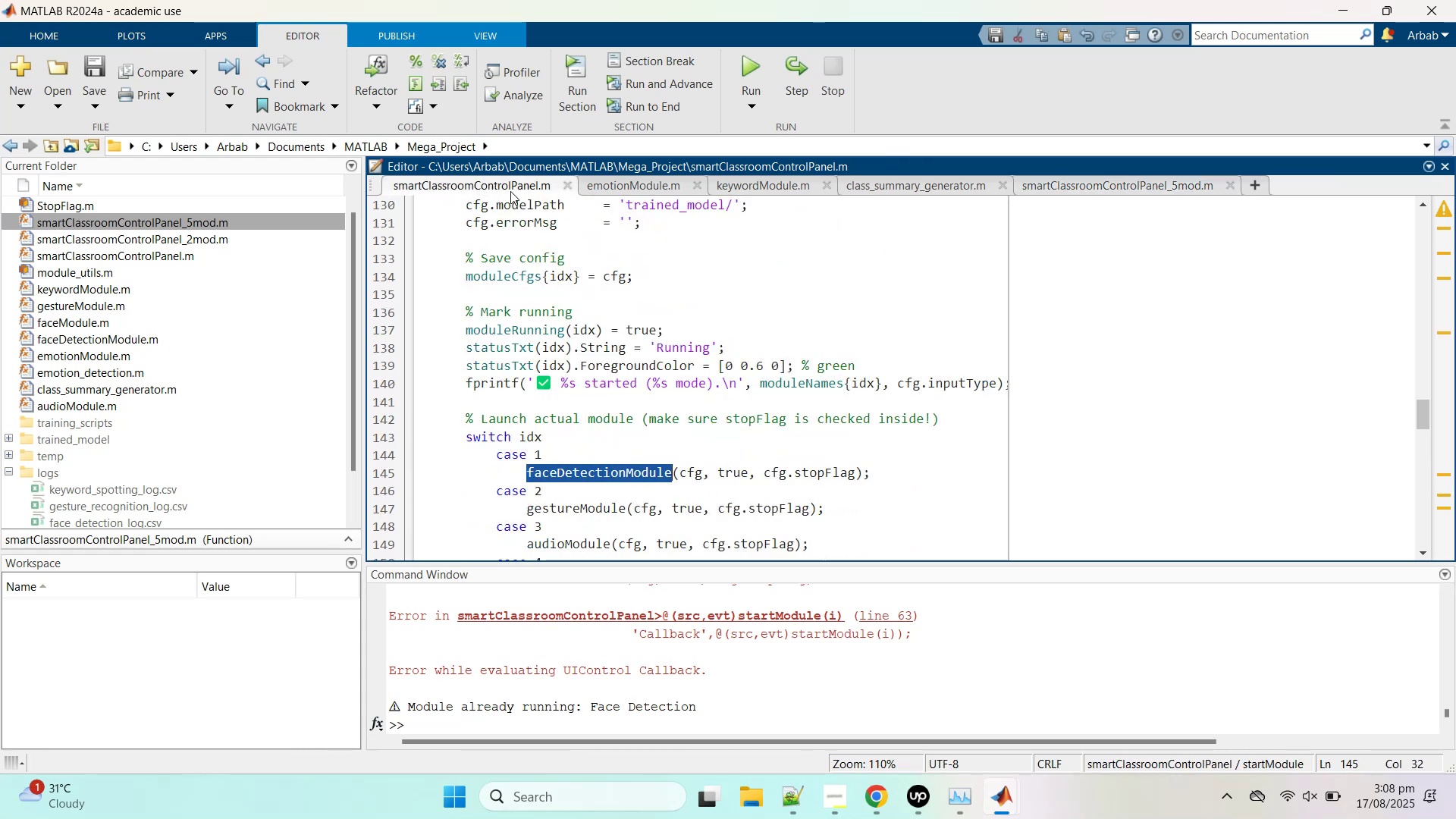 
scroll: coordinate [804, 435], scroll_direction: down, amount: 4.0
 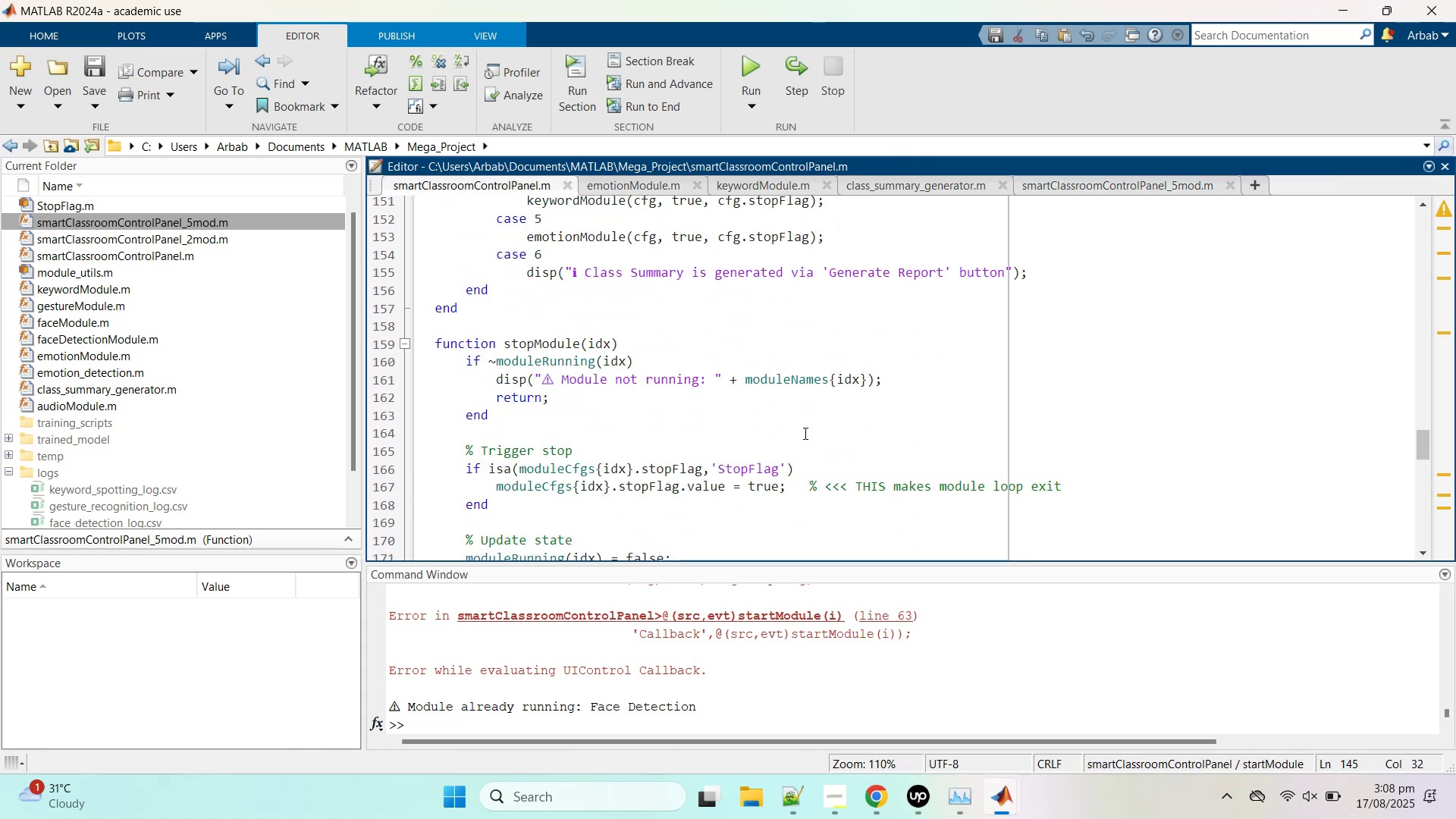 
scroll: coordinate [804, 426], scroll_direction: up, amount: 2.0
 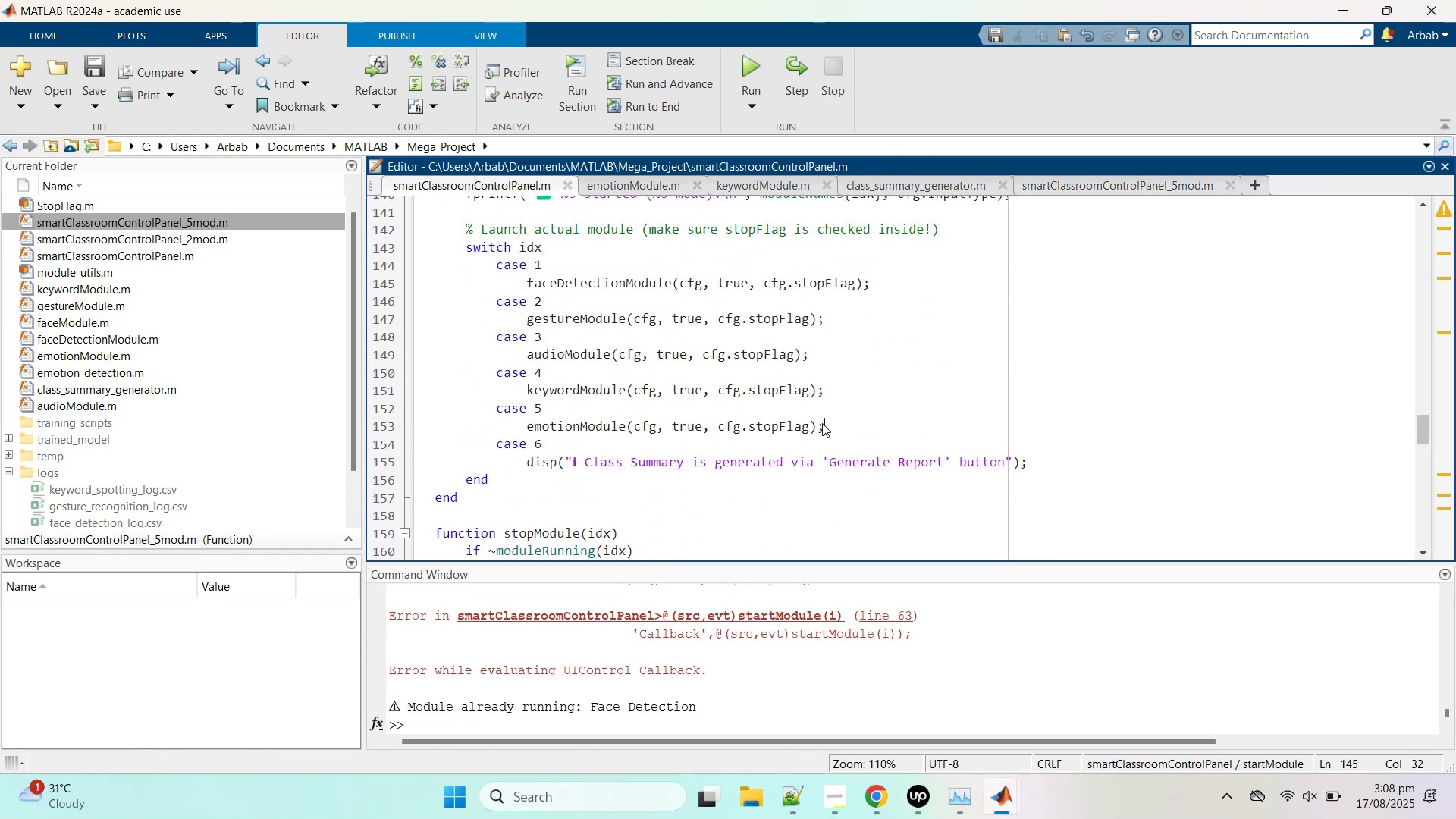 
key(Control+V)
 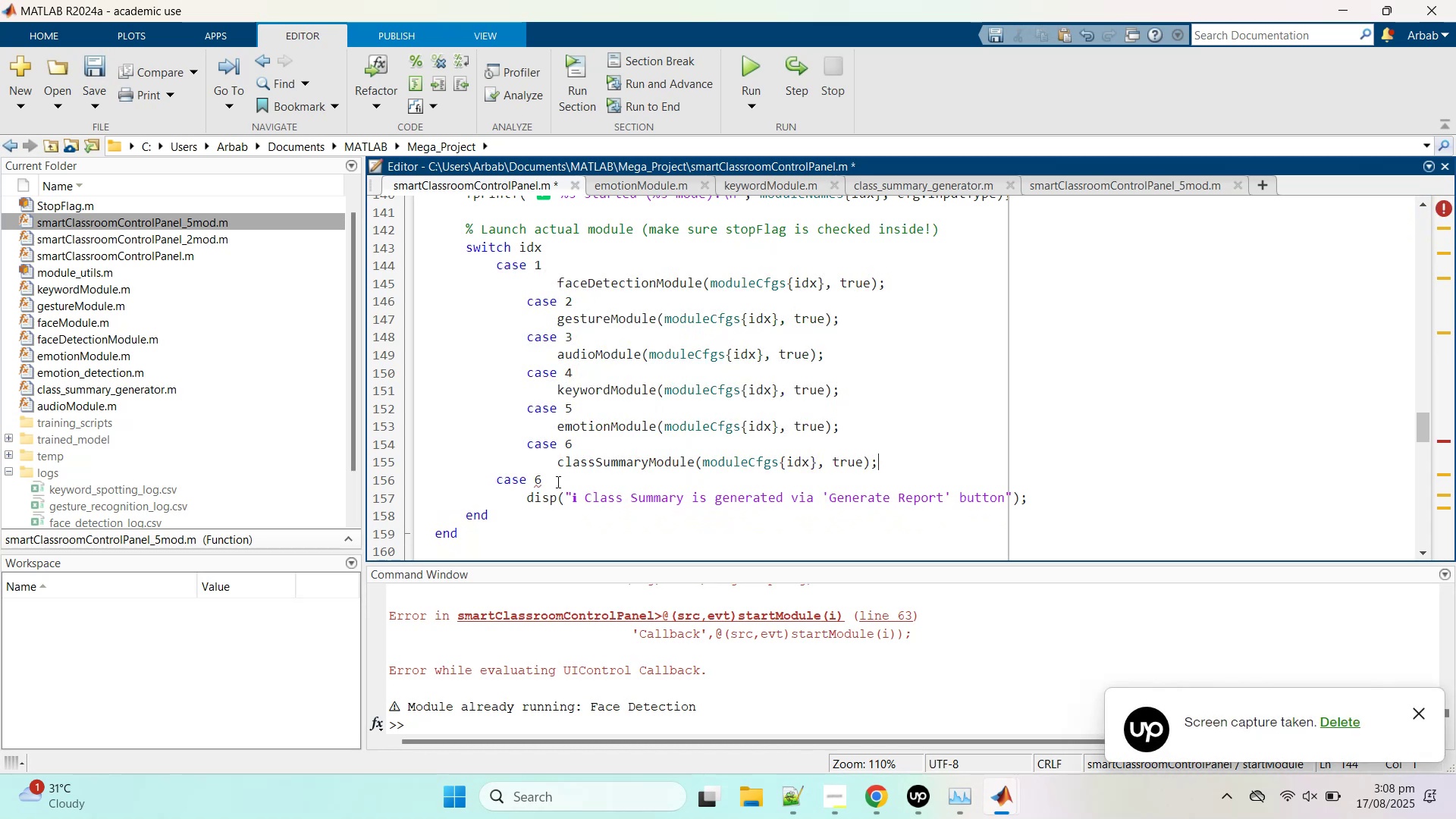 
double_click([727, 455])
 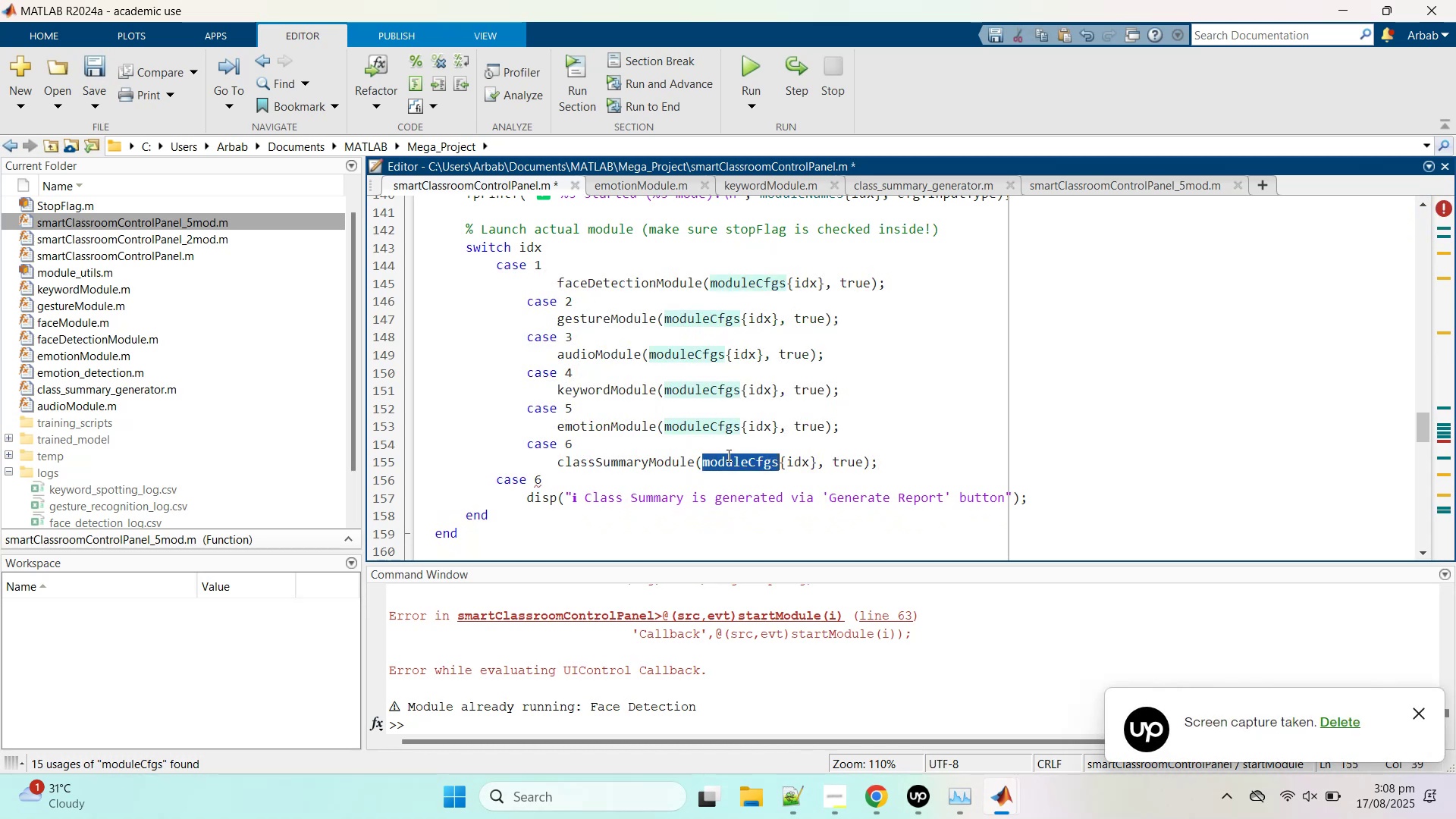 
triple_click([727, 455])
 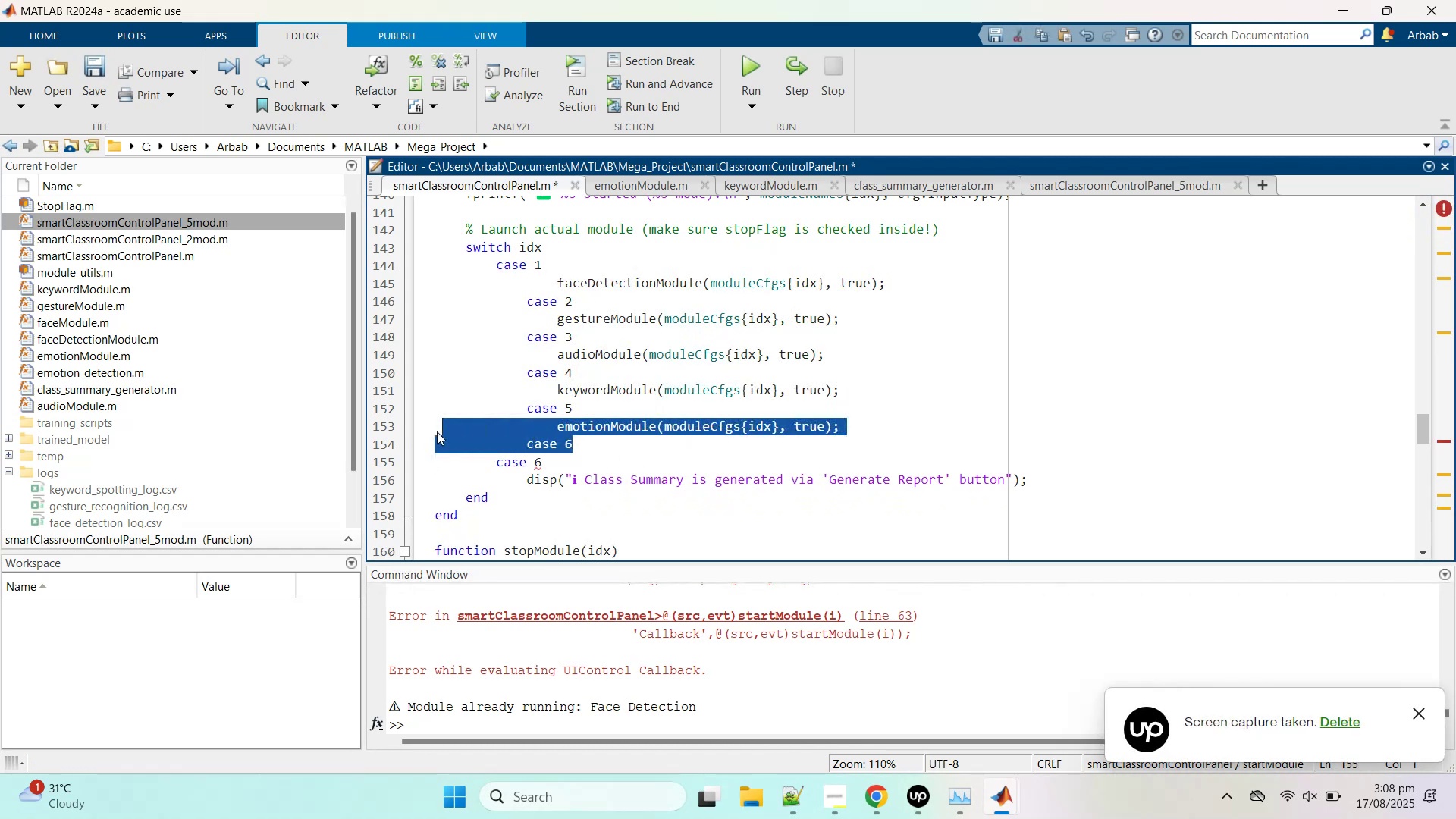 
key(Backspace)
 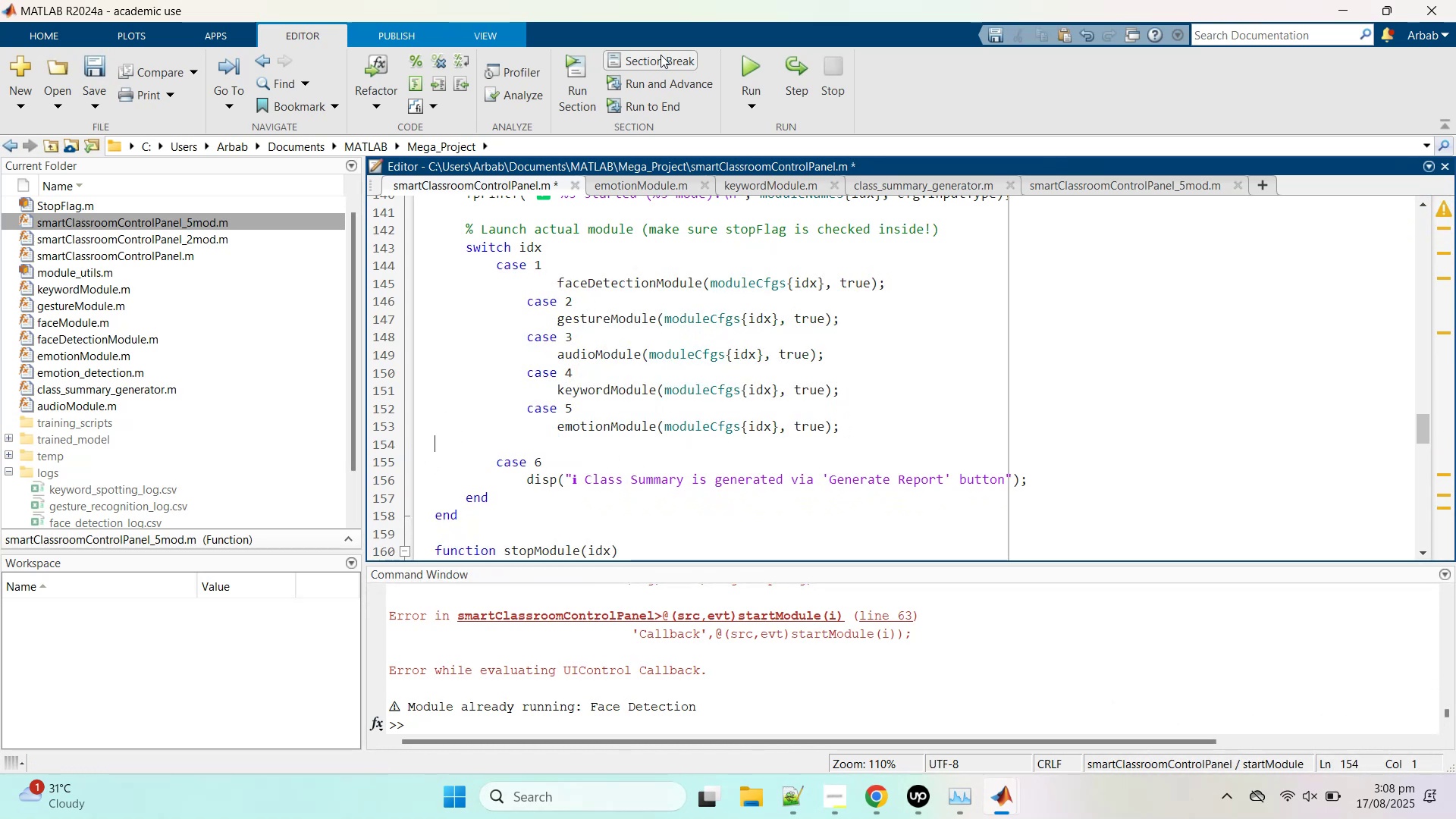 
left_click([751, 58])
 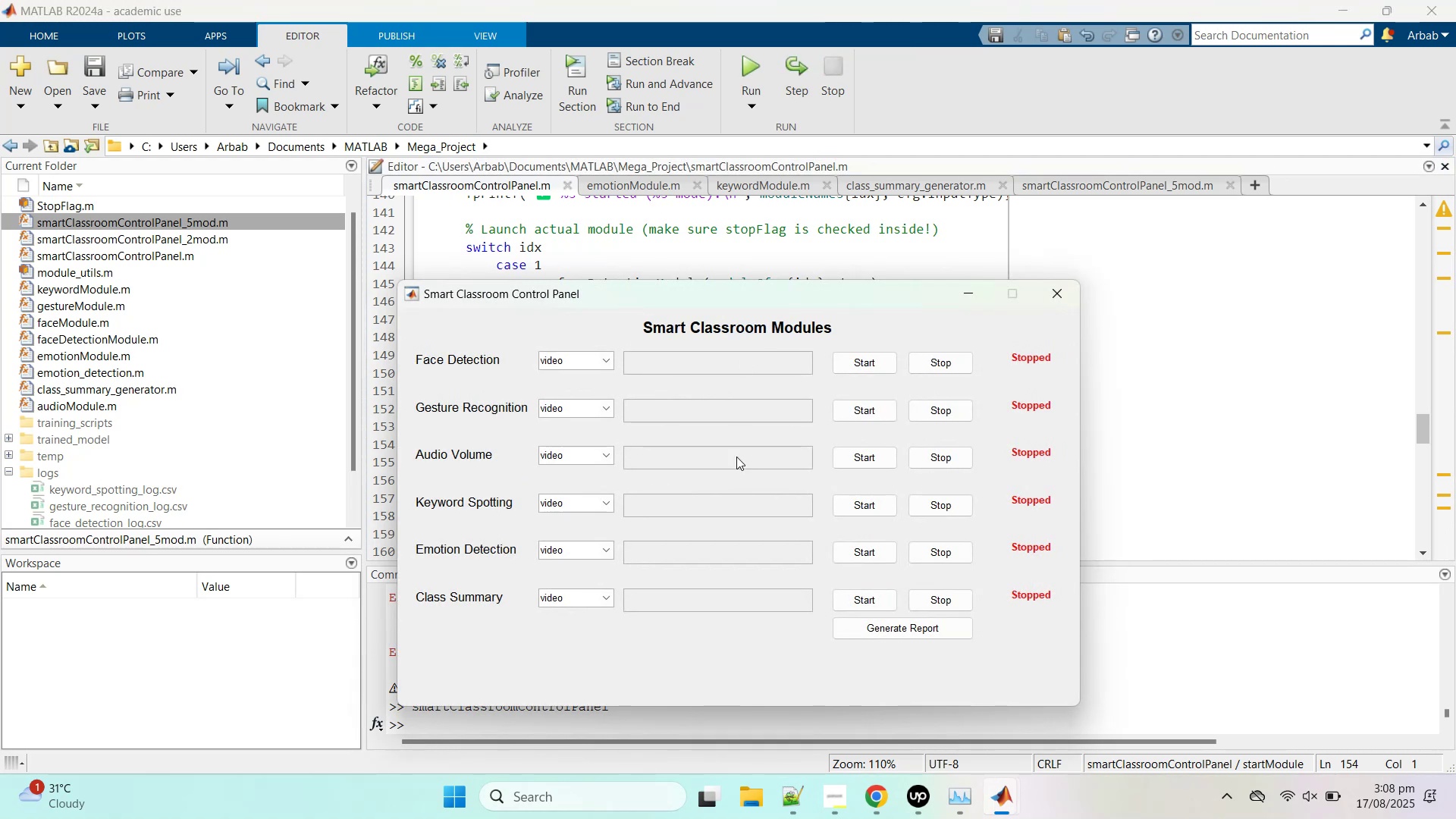 
left_click([553, 353])
 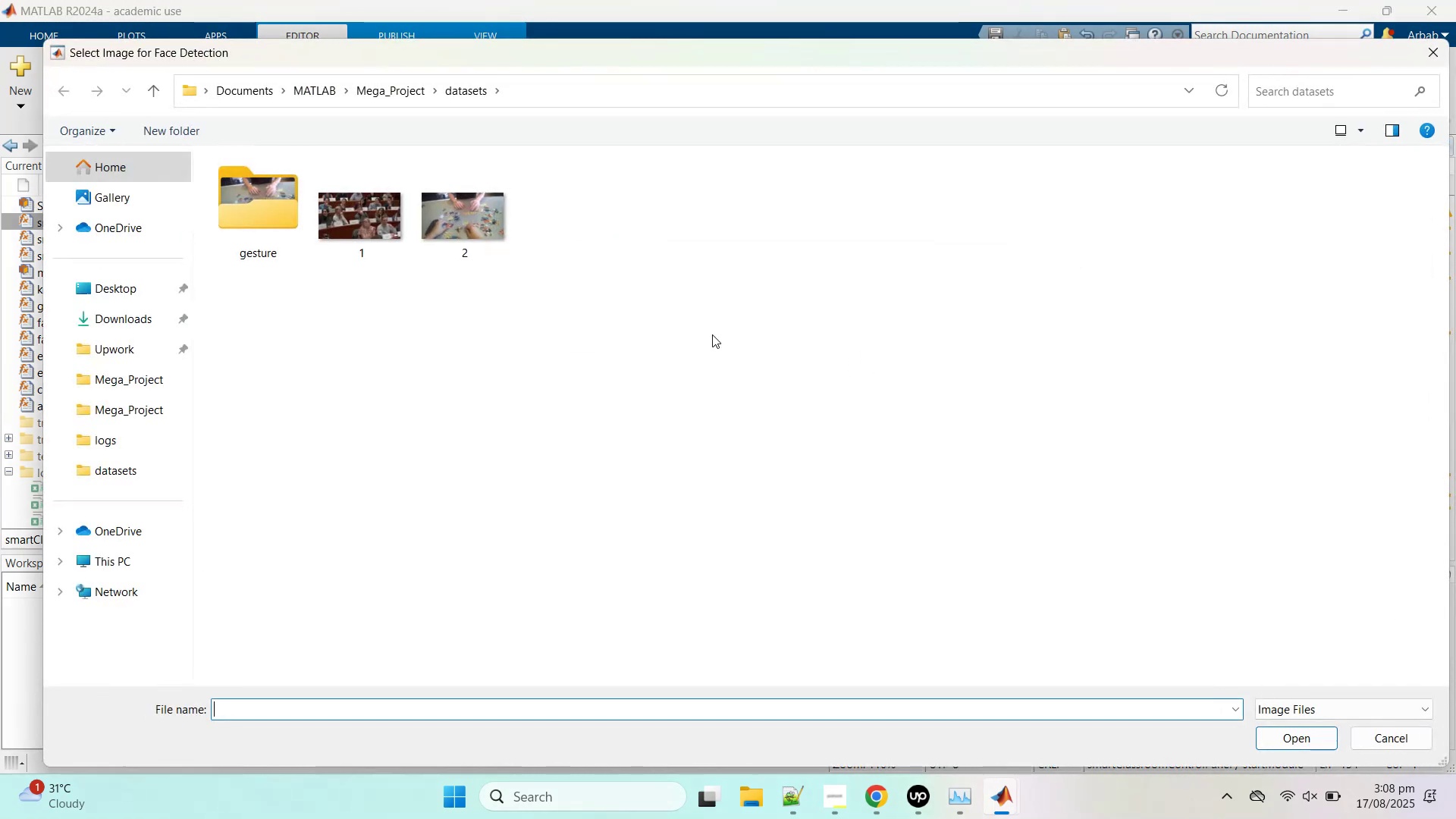 
double_click([363, 221])
 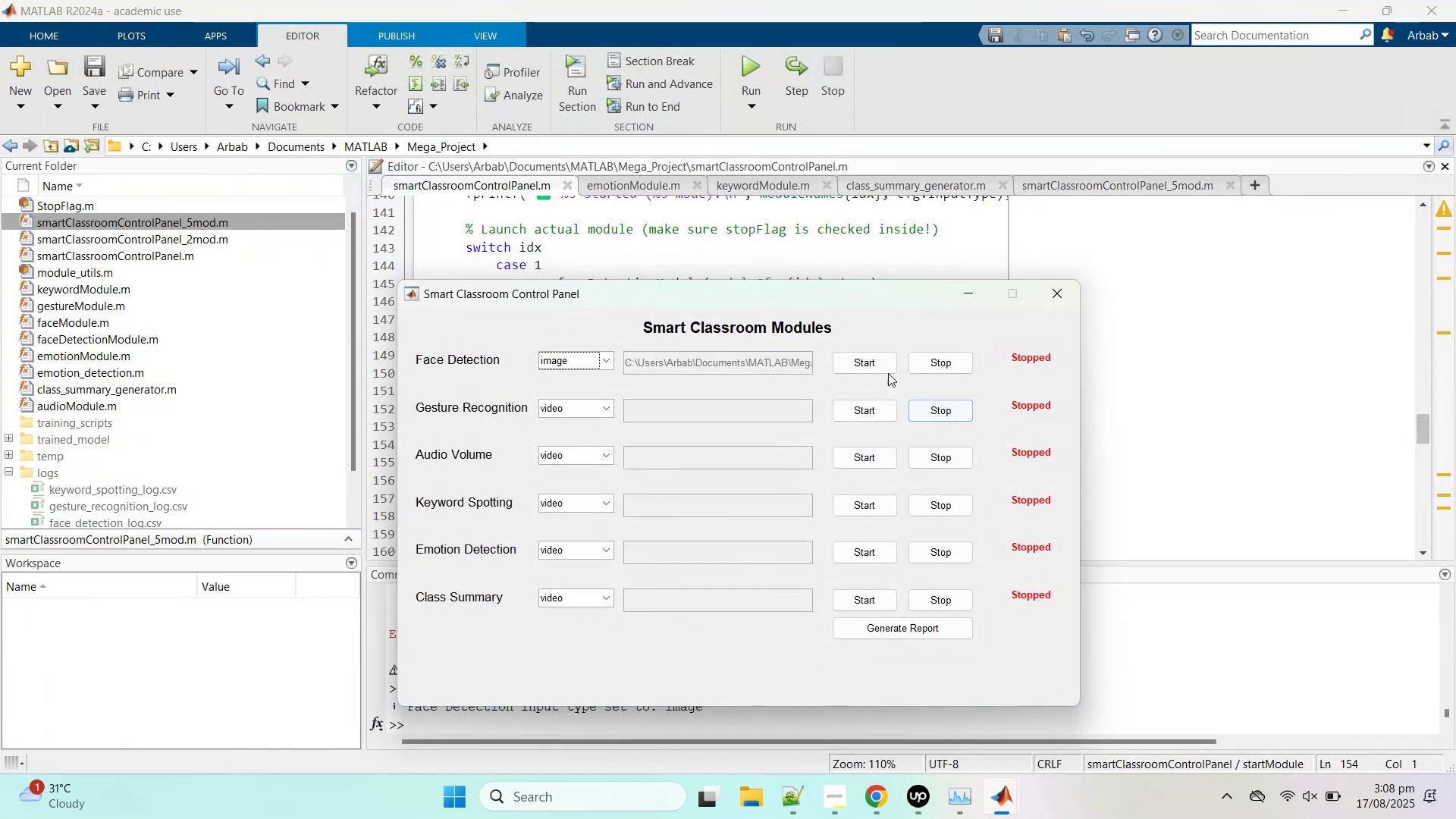 
left_click([881, 366])
 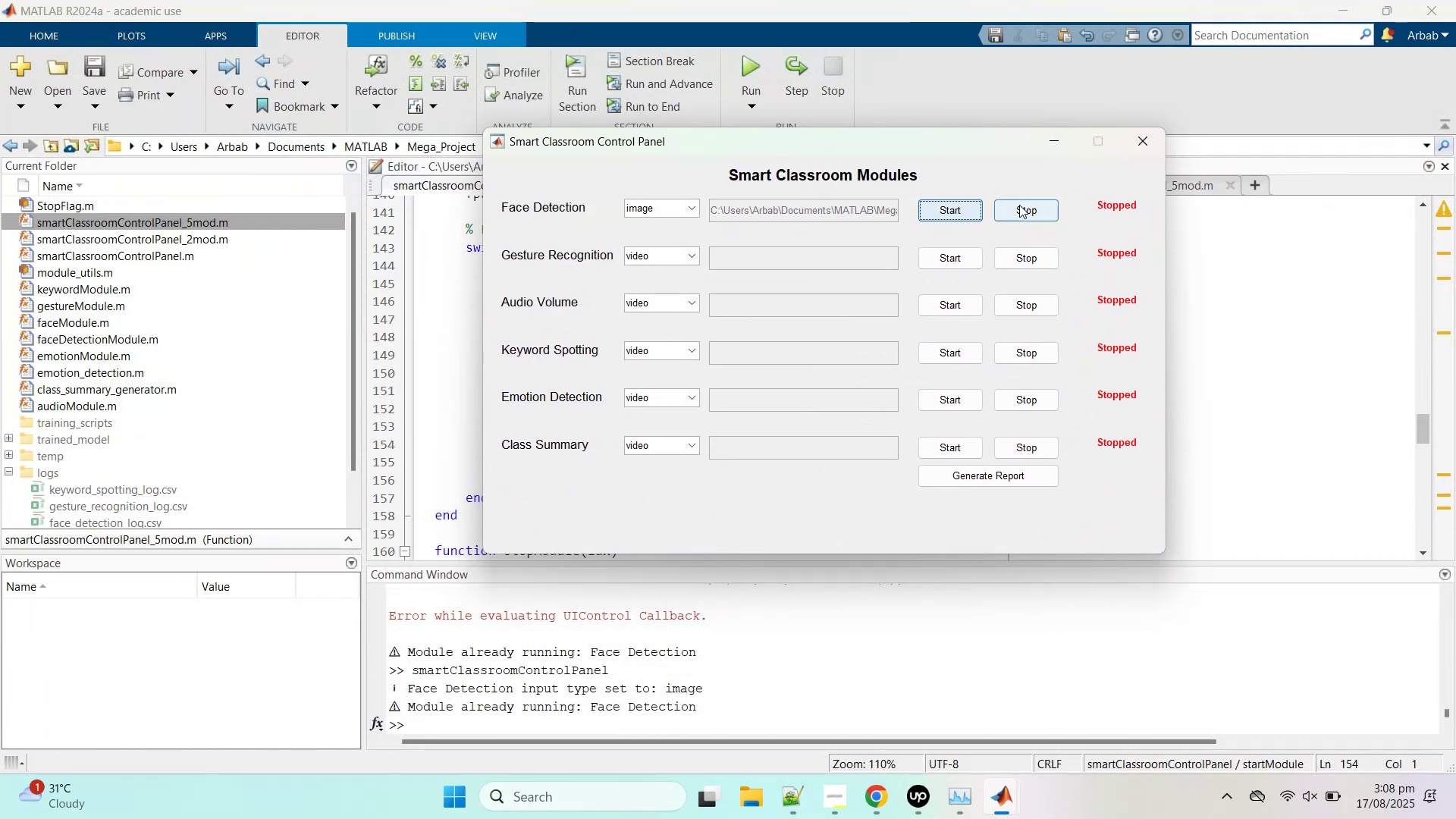 
left_click([934, 209])
 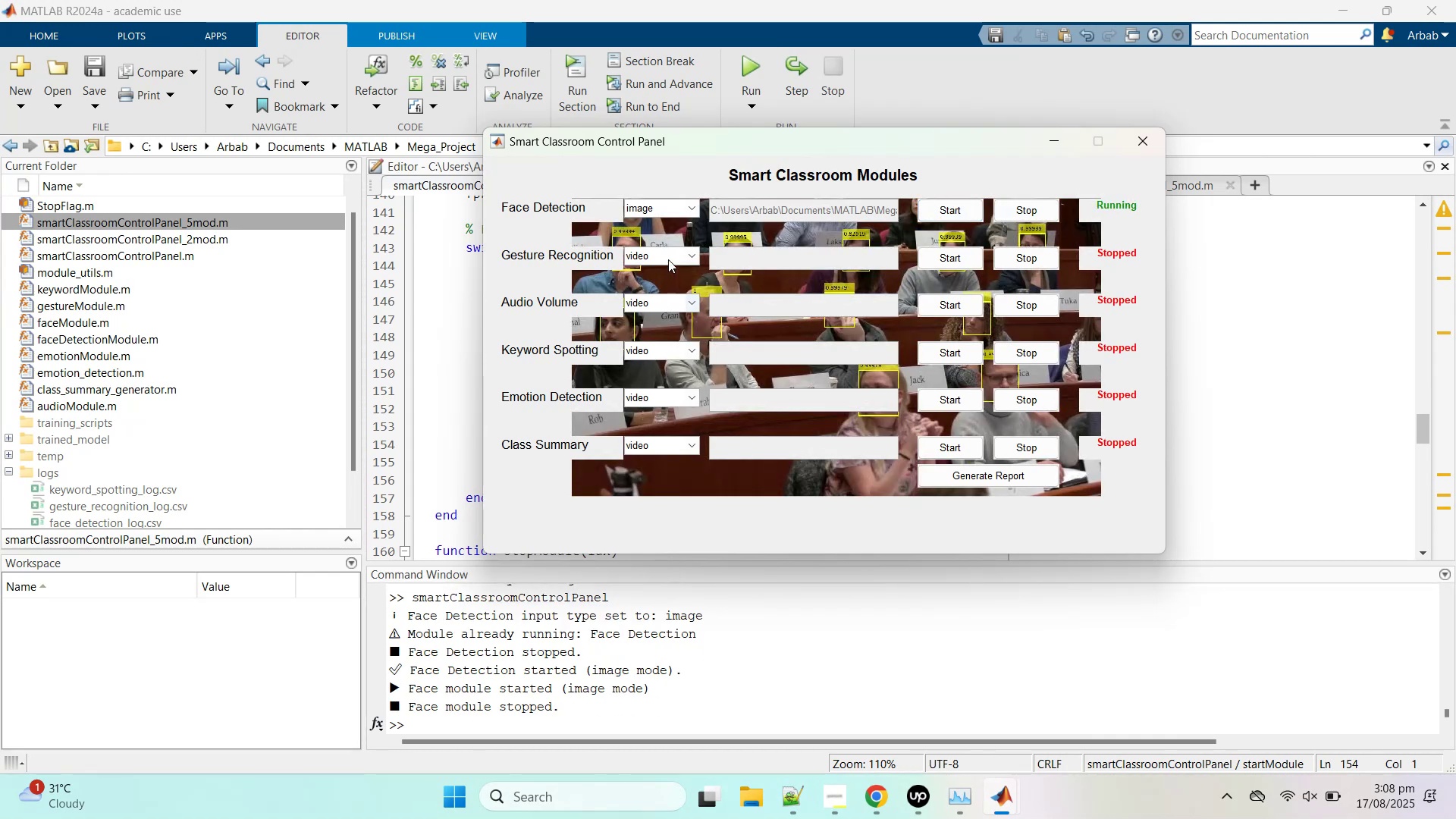 
left_click([669, 256])
 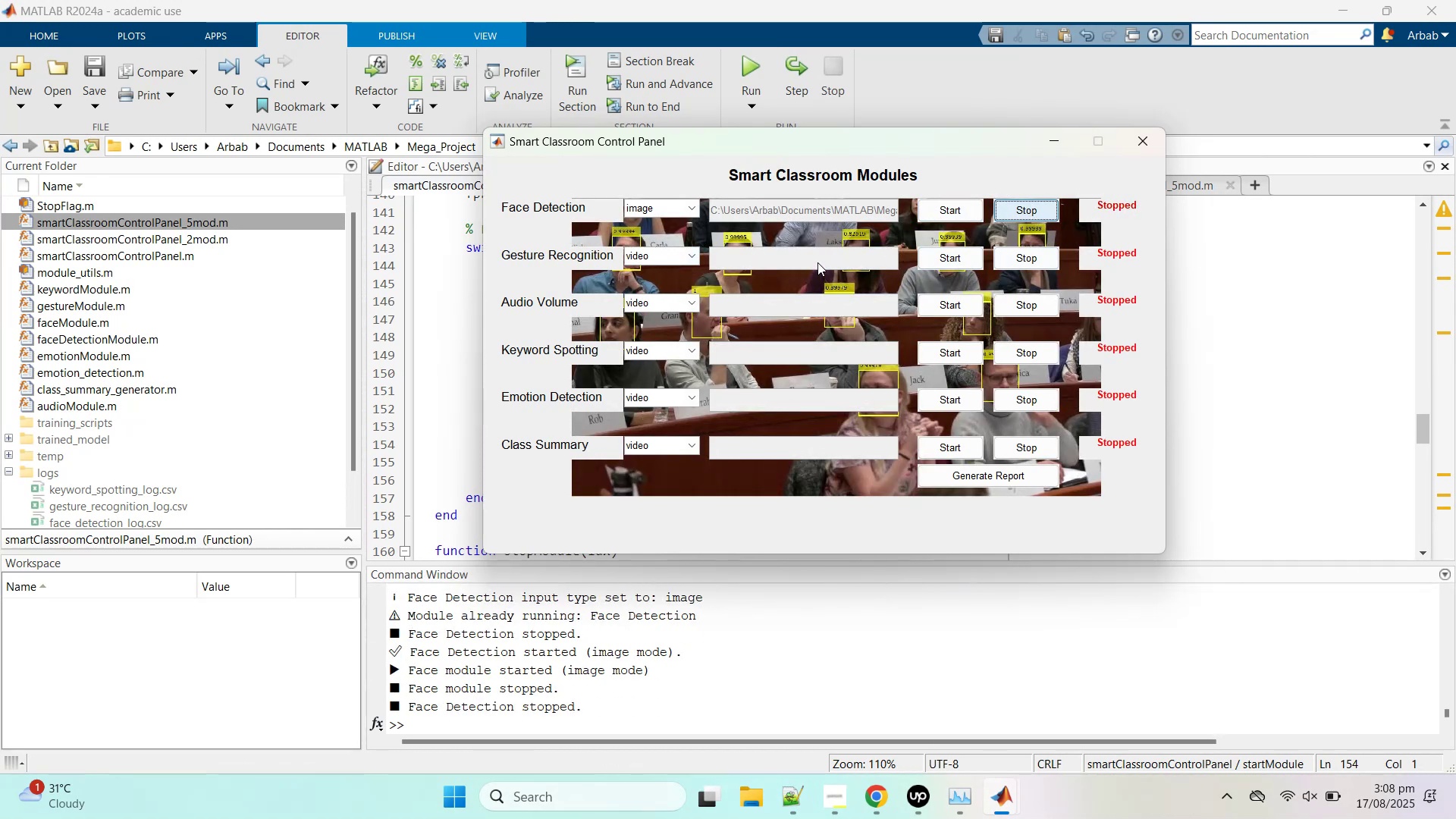 
left_click([670, 257])
 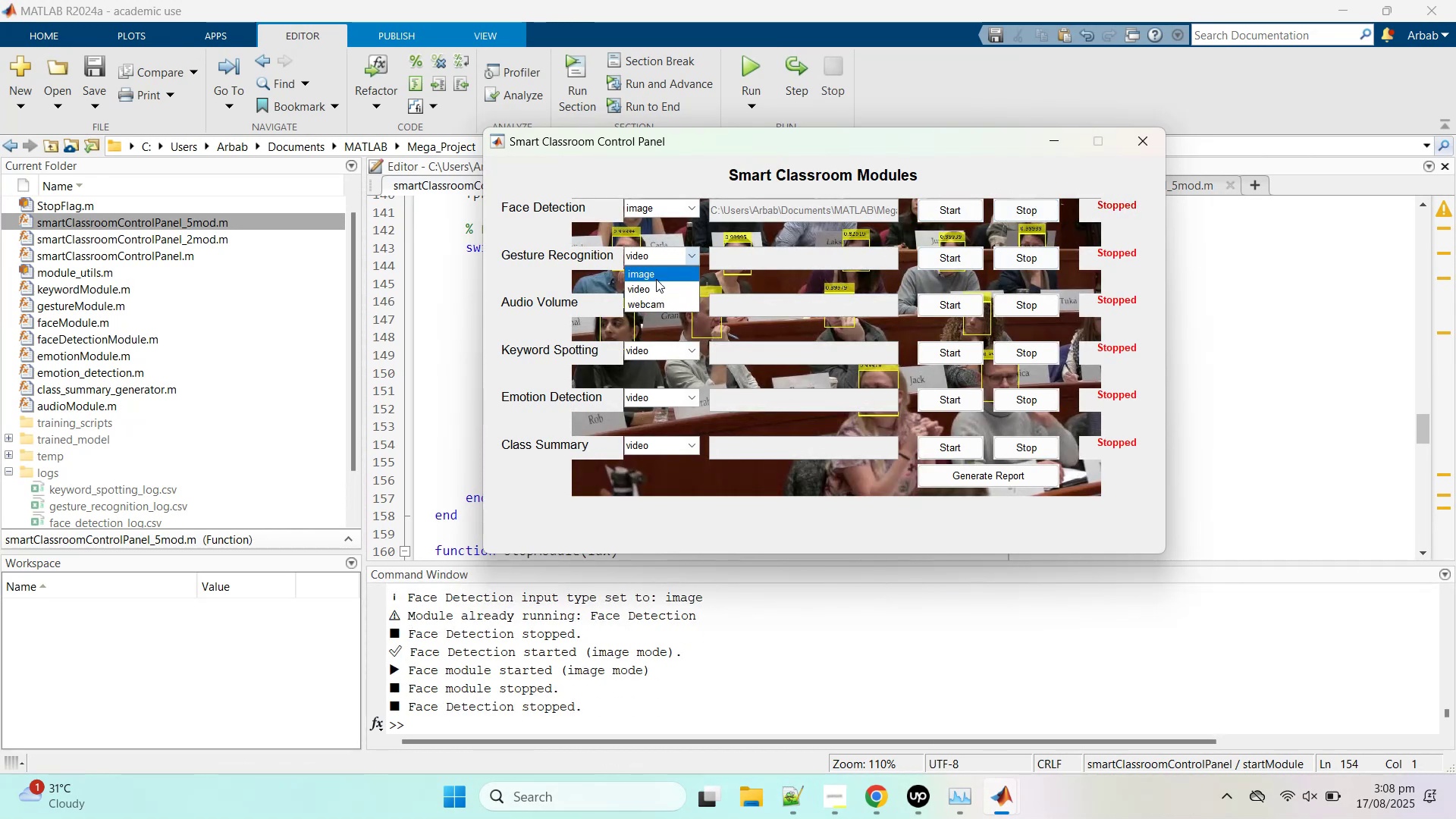 
left_click_drag(start_coordinate=[656, 277], to_coordinate=[649, 289])
 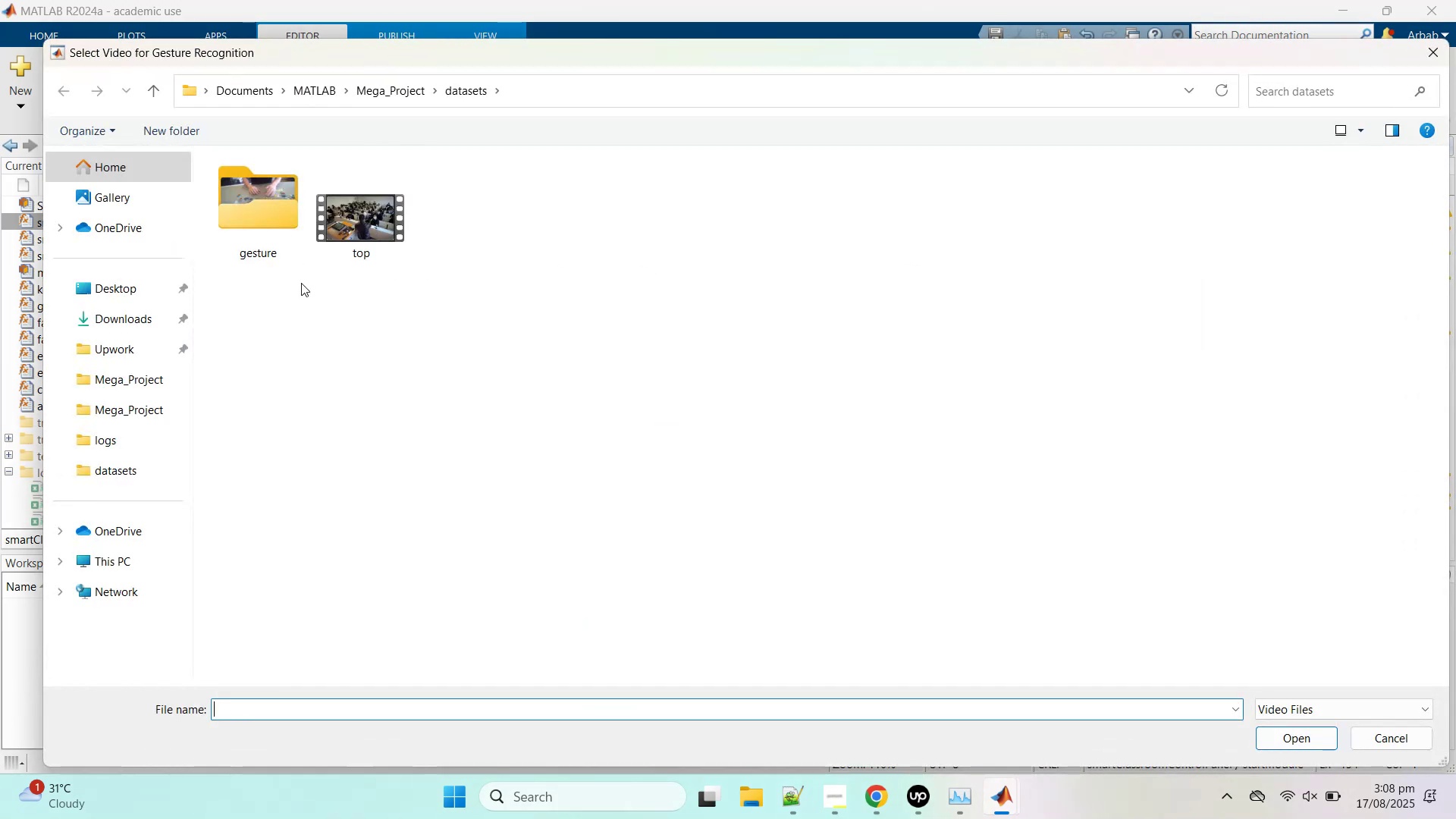 
double_click([340, 243])
 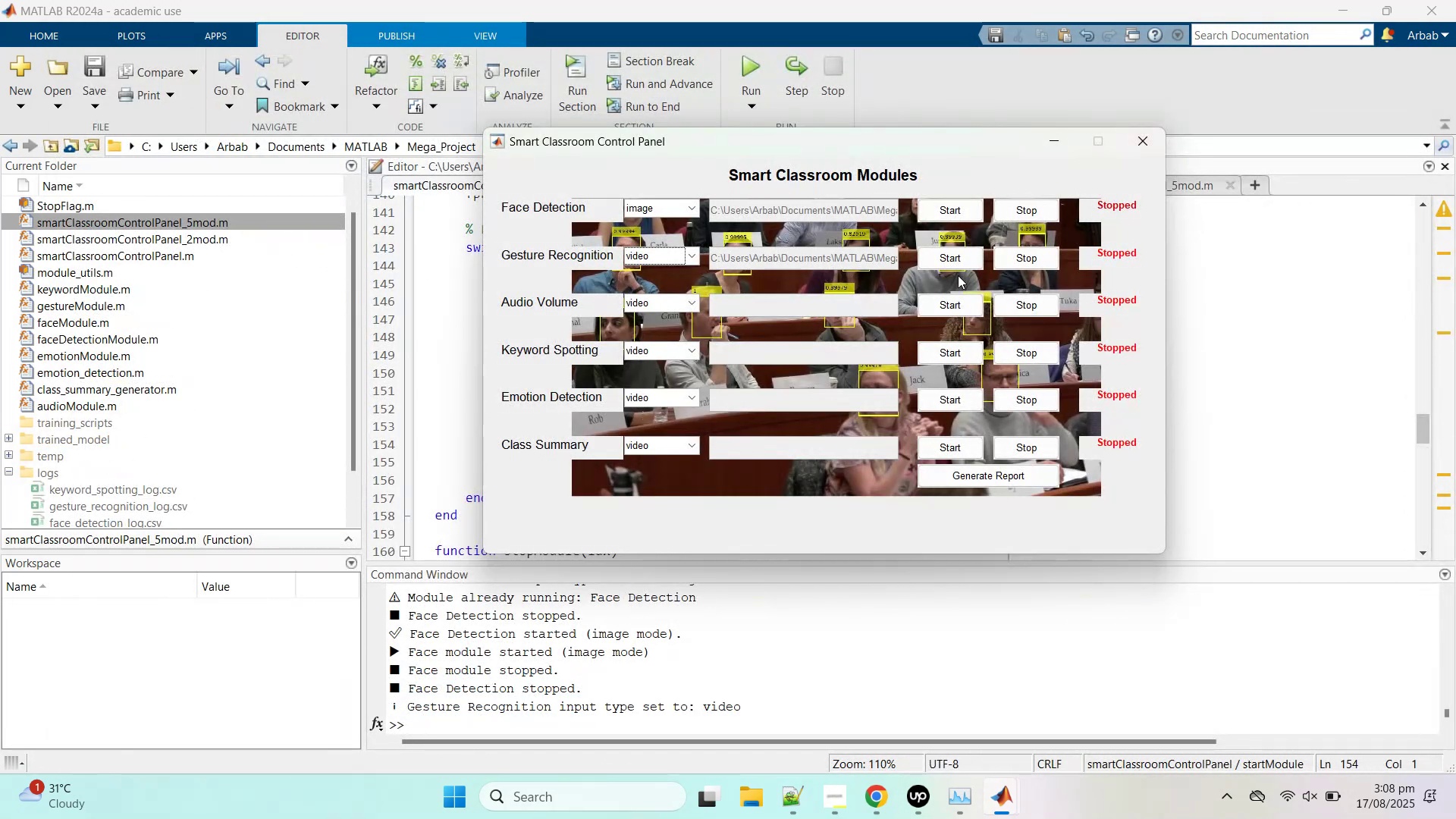 
left_click([958, 265])
 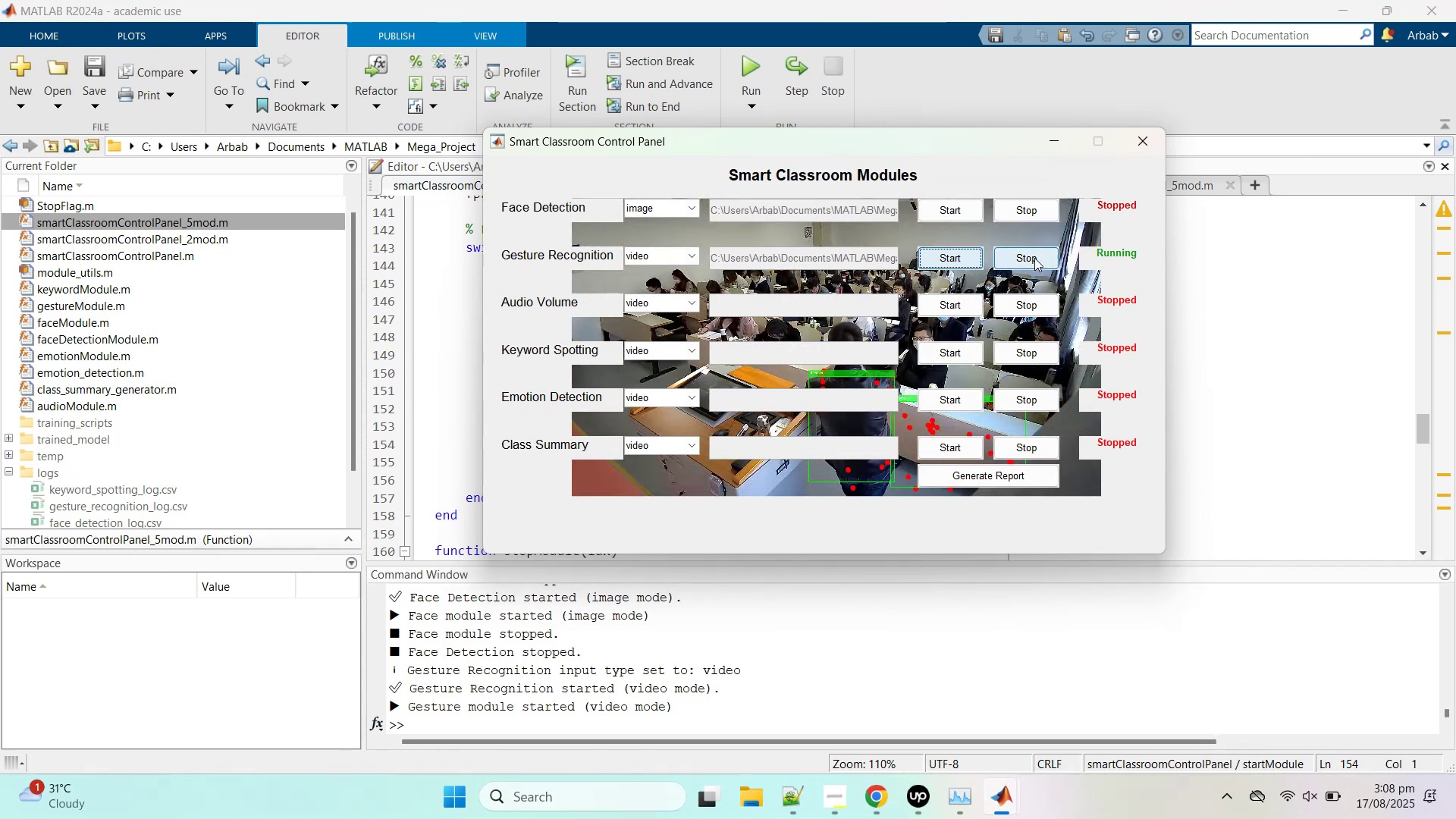 
wait(16.25)
 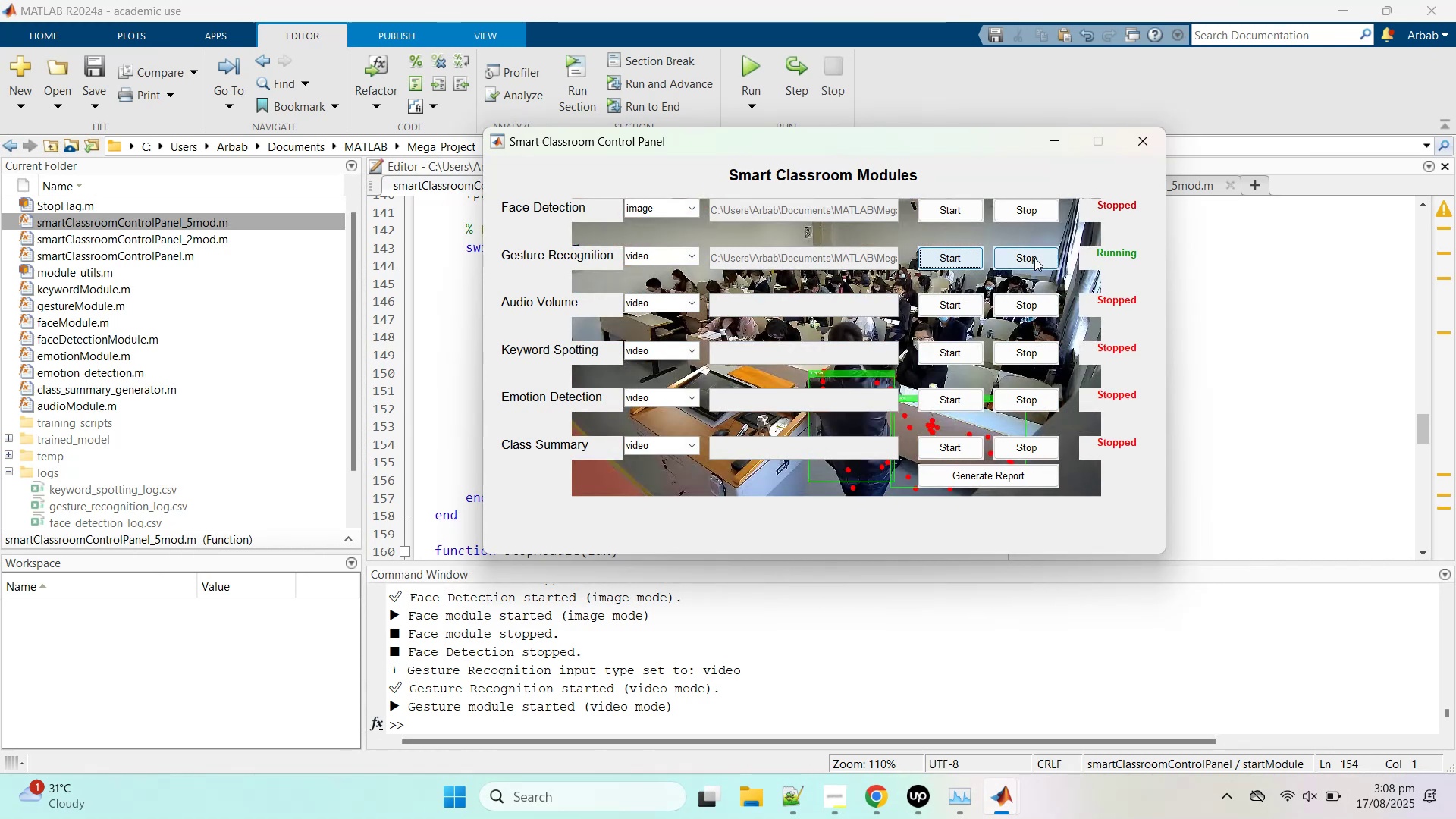 
left_click([663, 207])
 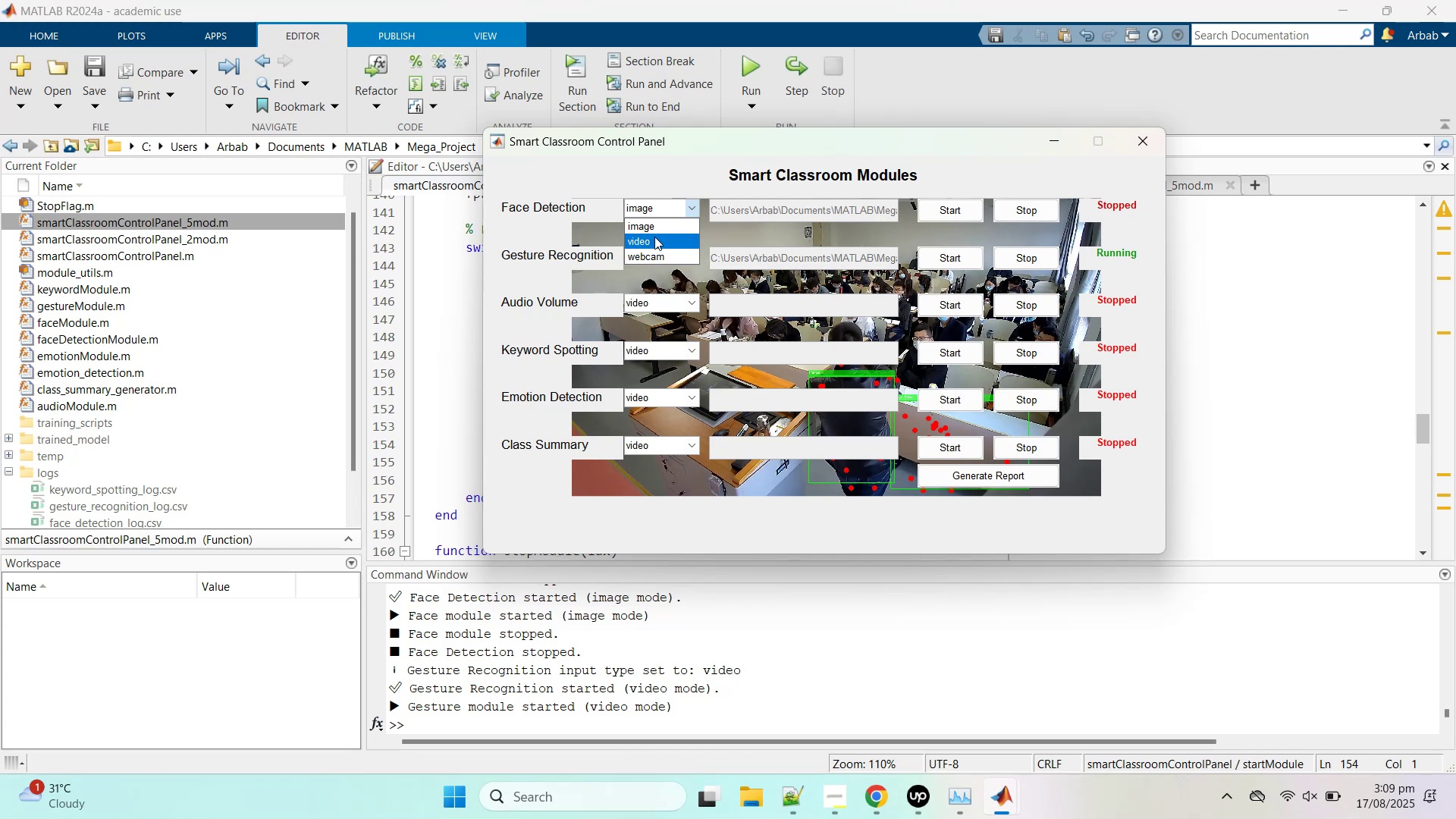 
left_click([654, 237])
 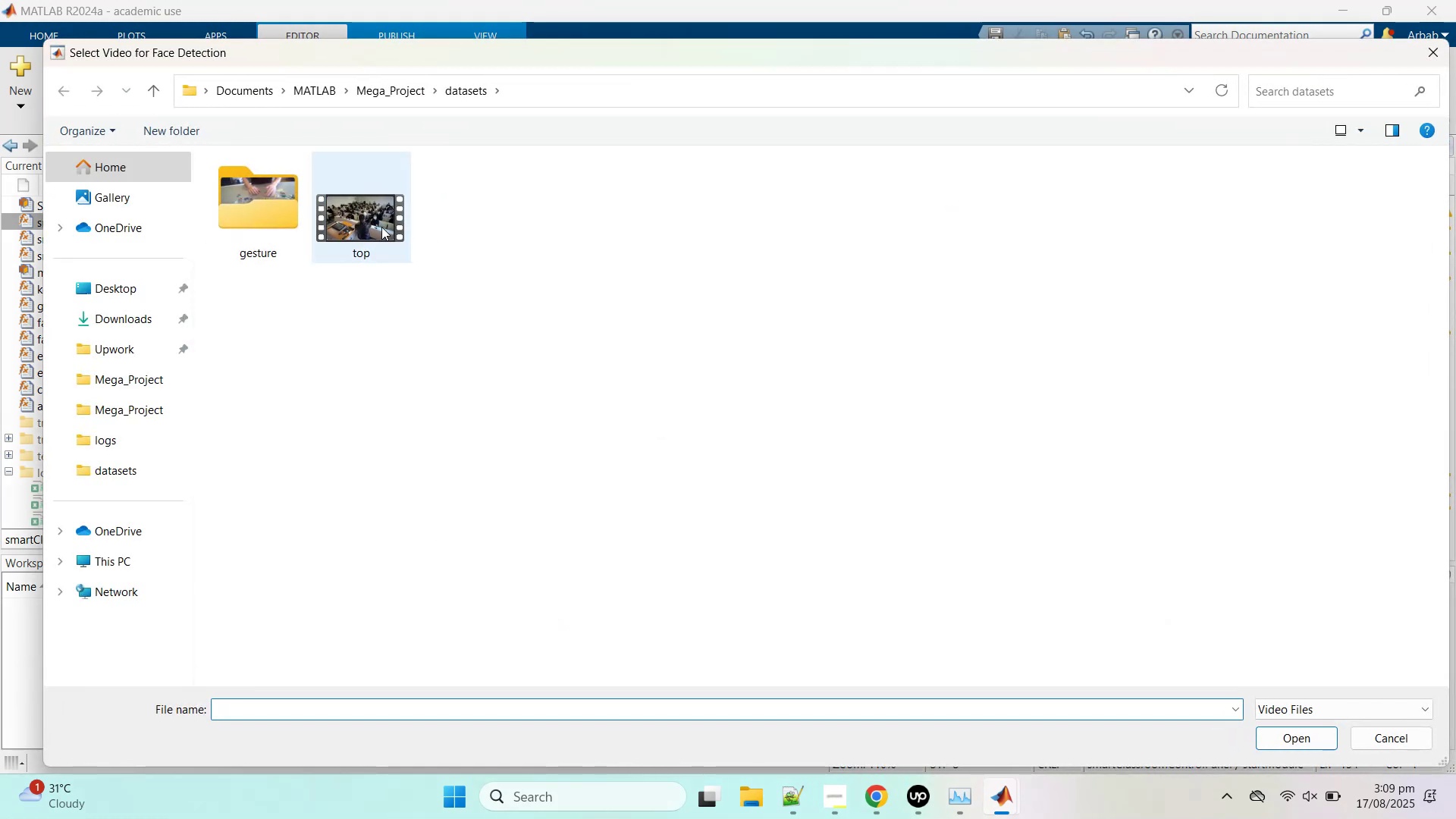 
left_click([1389, 735])
 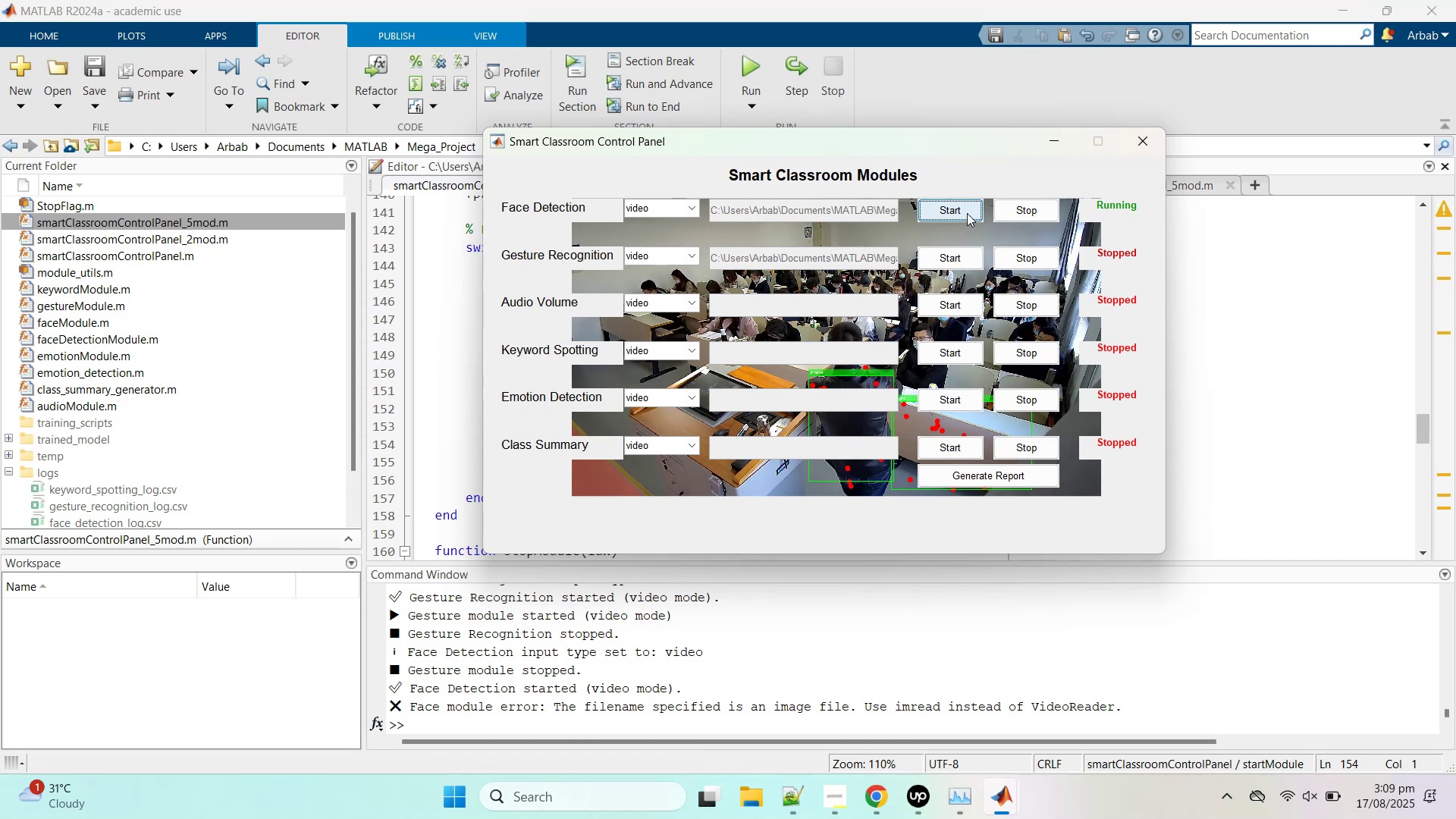 
wait(7.29)
 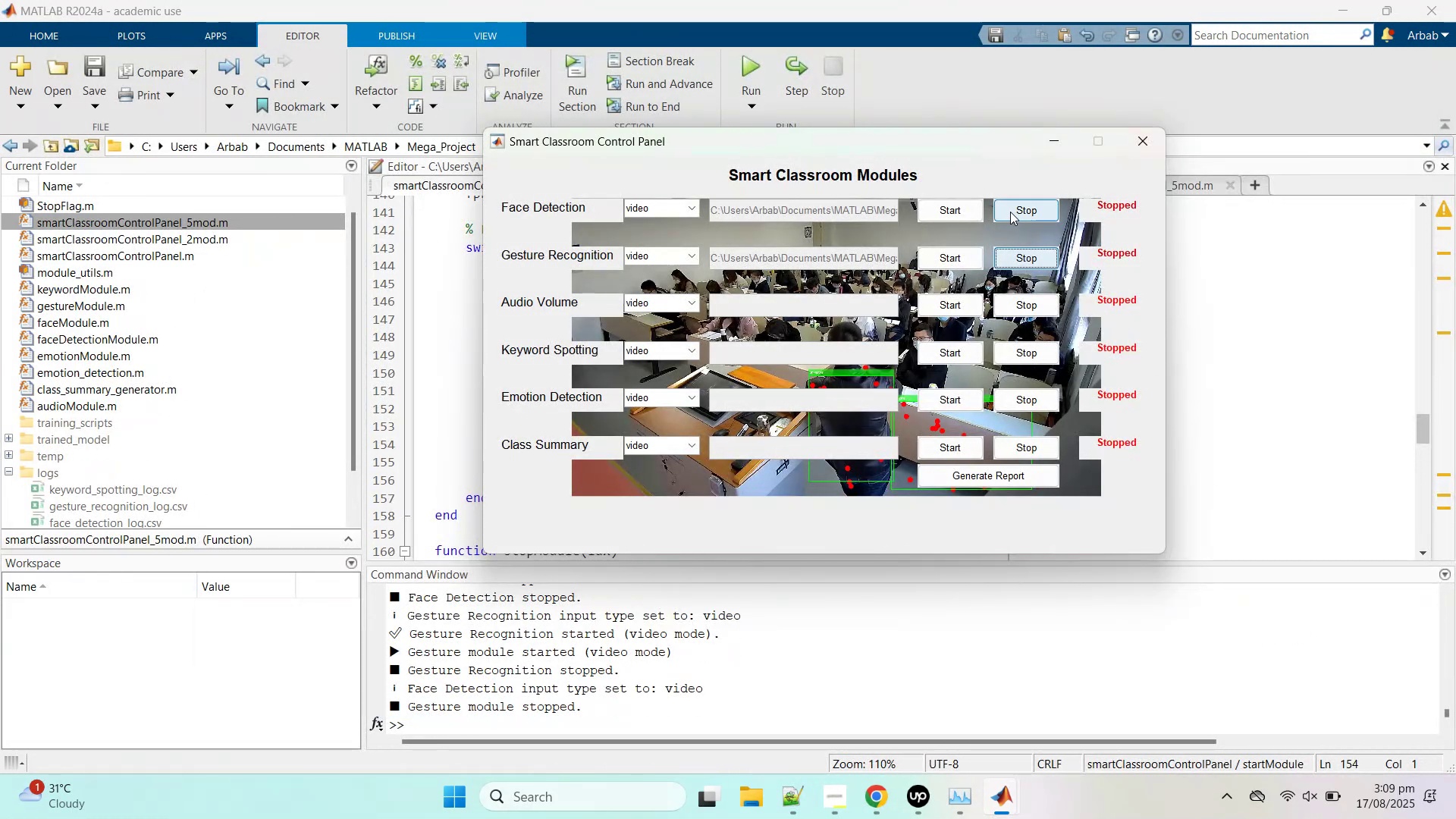 
left_click([873, 206])
 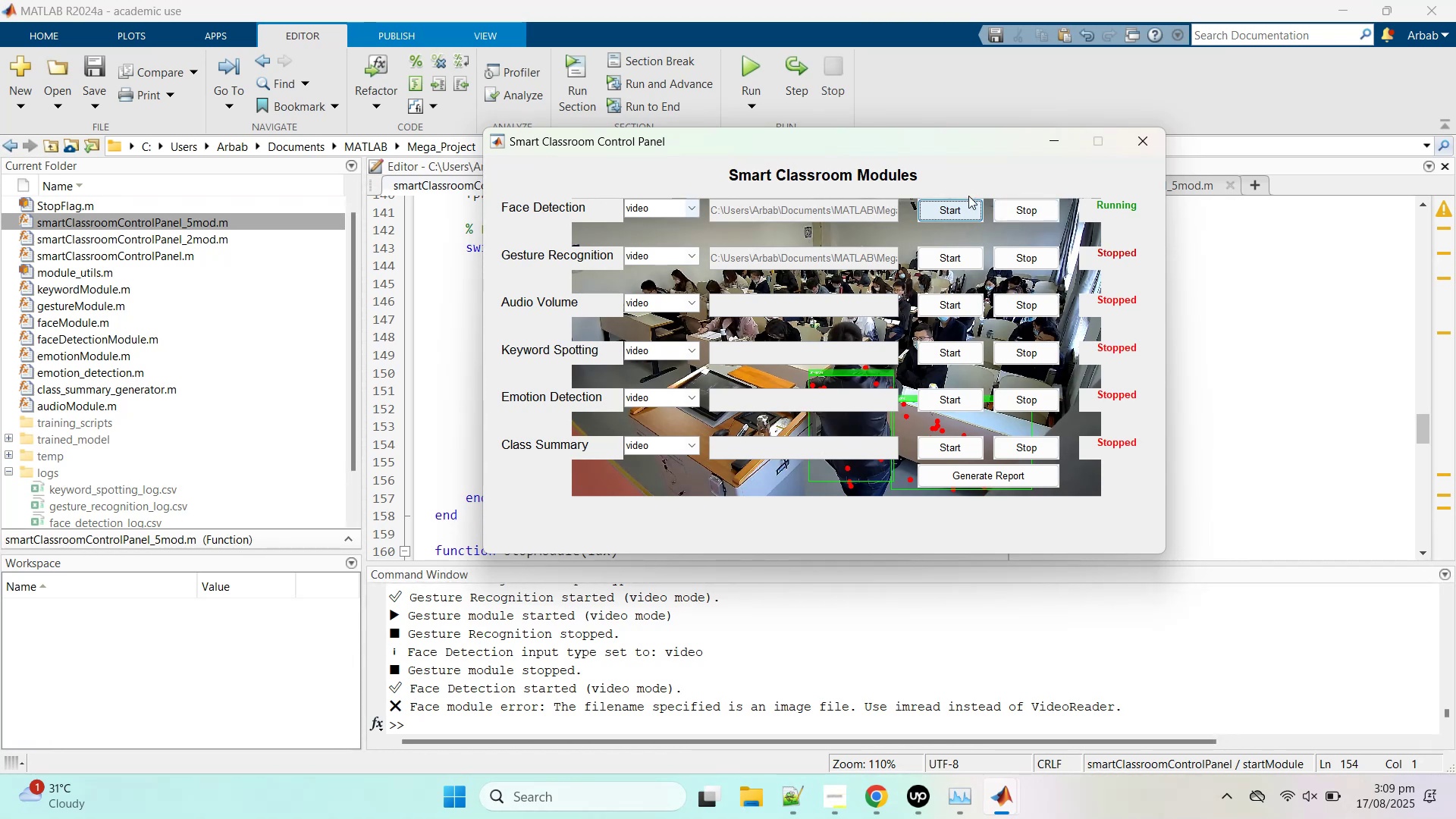 
left_click([656, 213])
 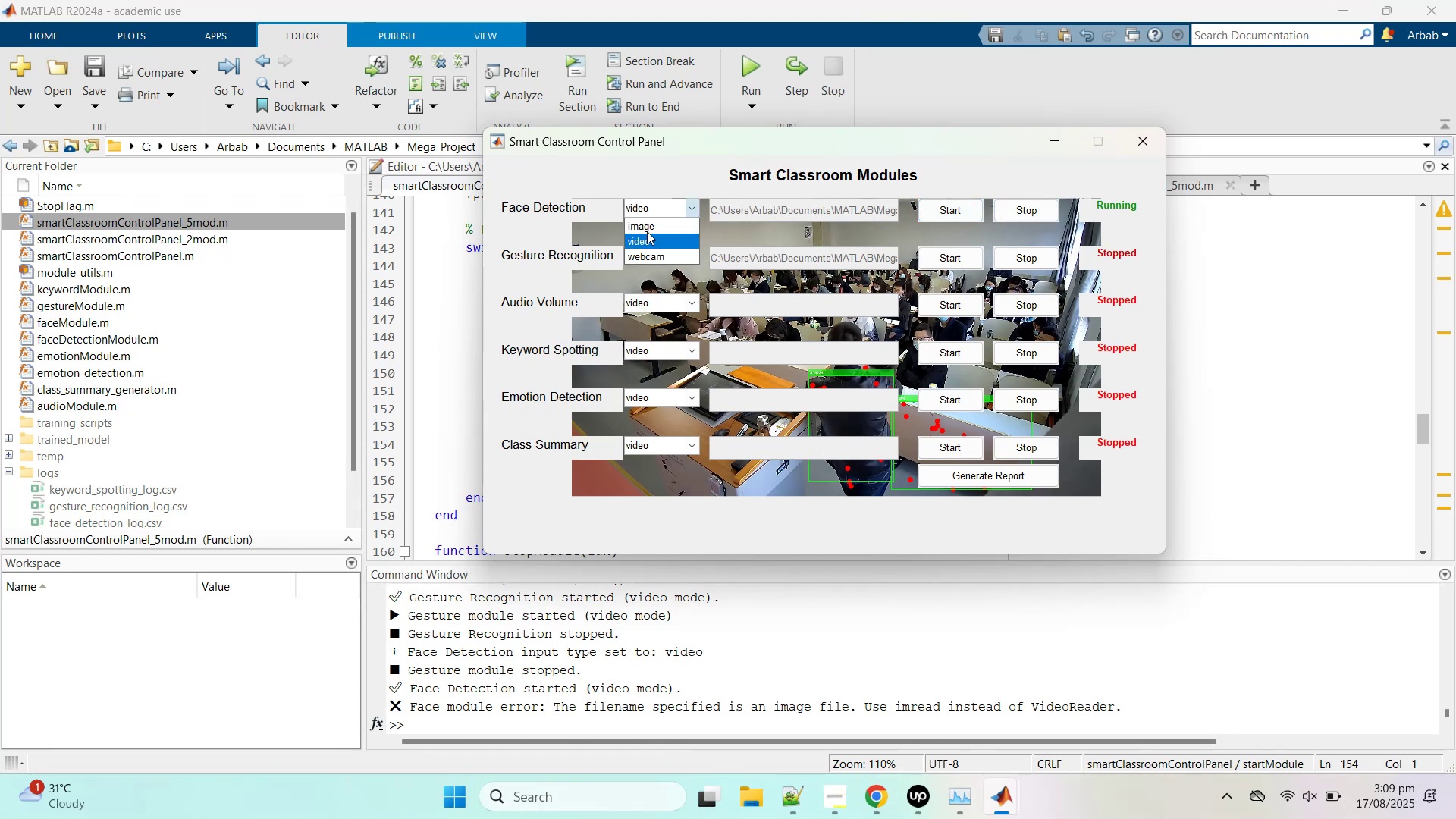 
left_click([645, 239])
 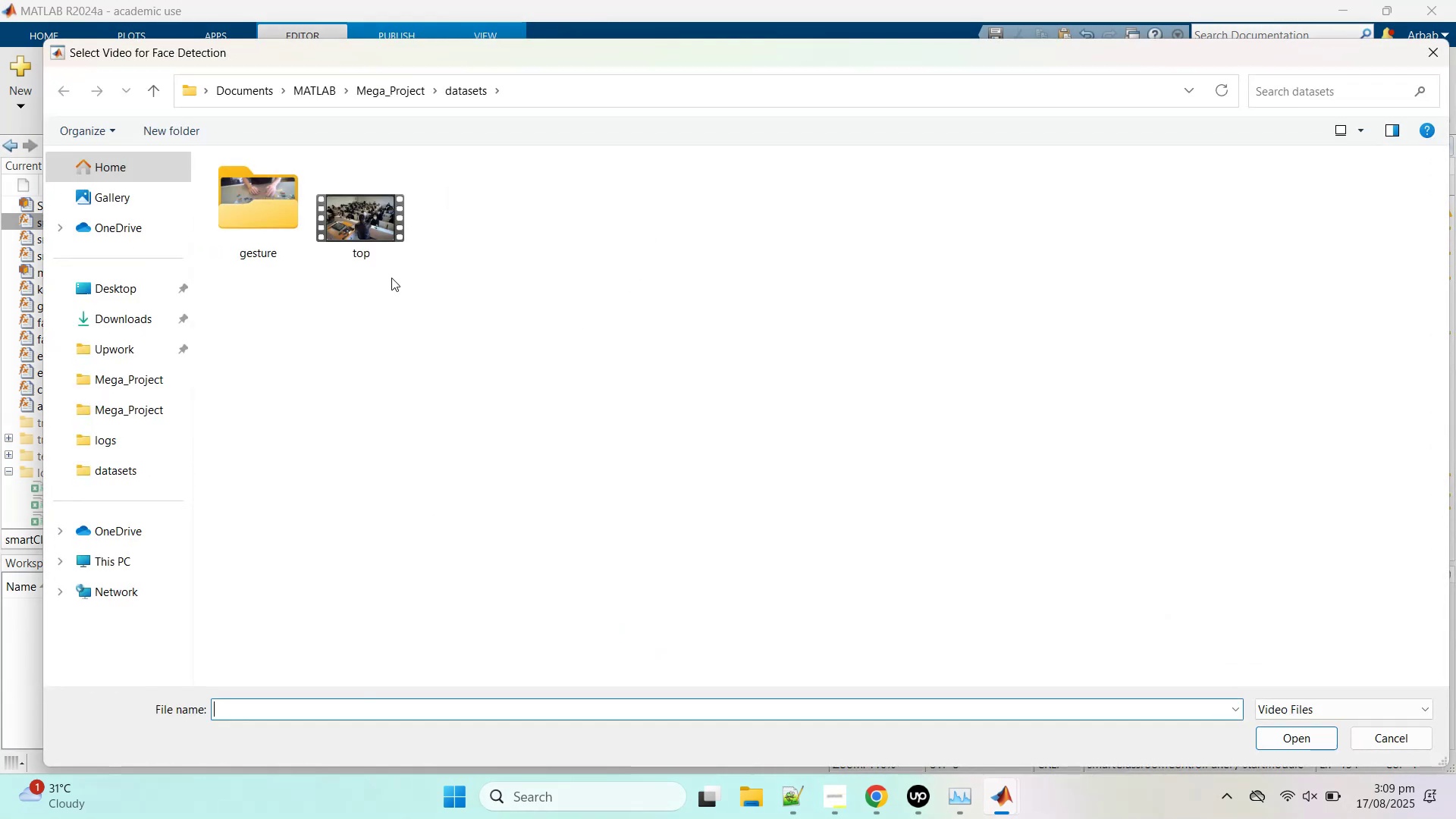 
double_click([383, 233])
 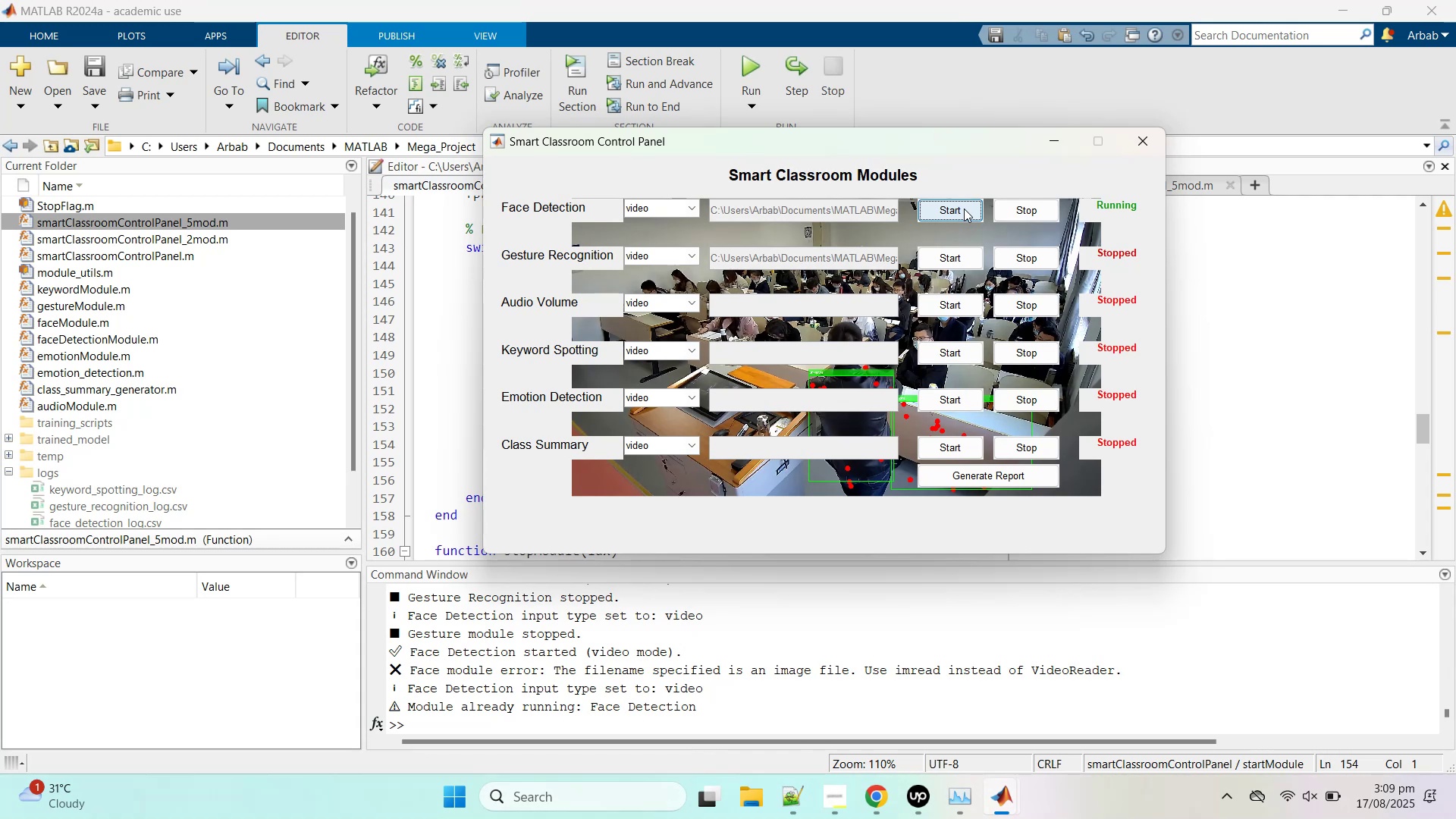 
left_click([1009, 212])
 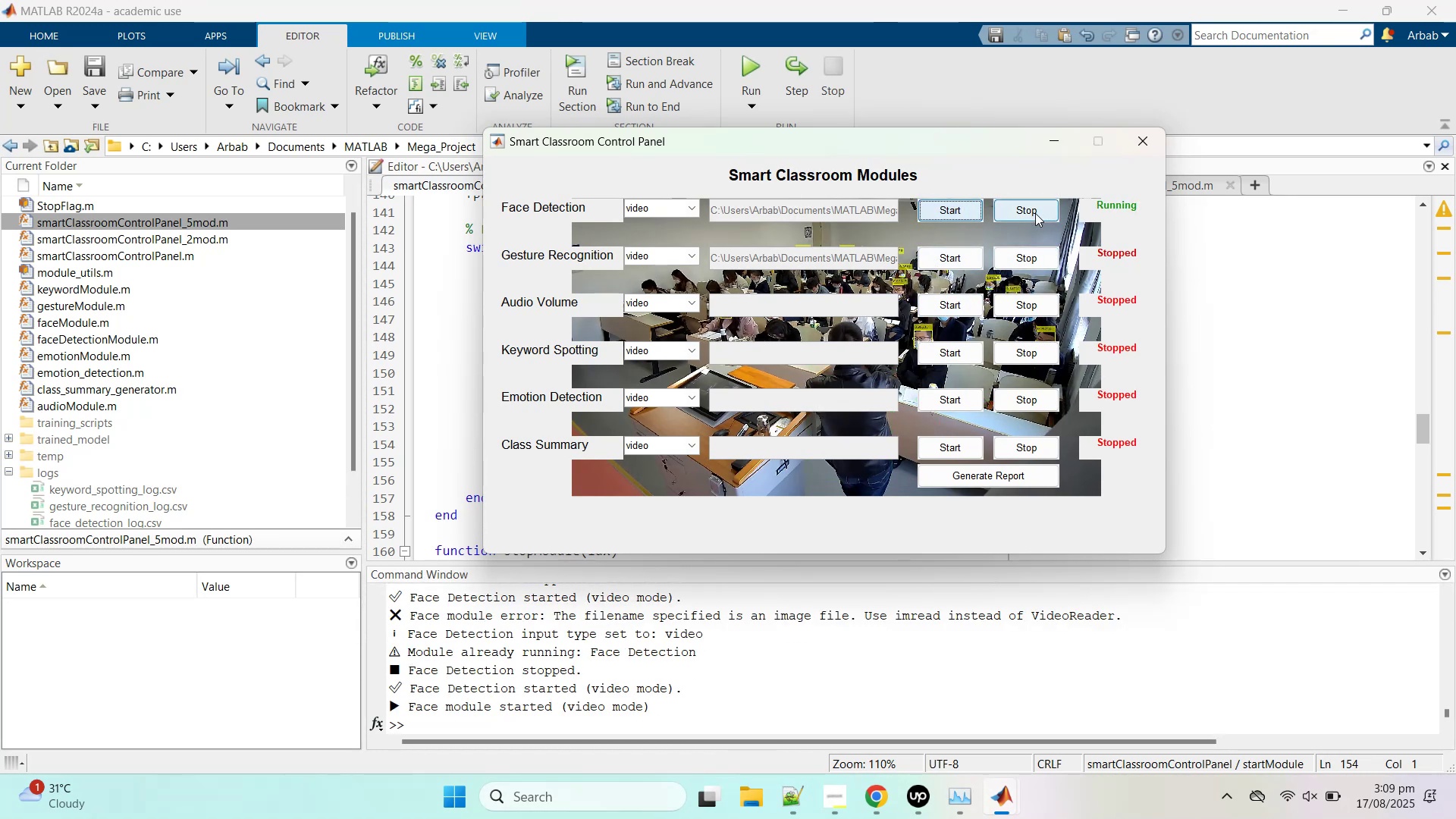 
wait(13.39)
 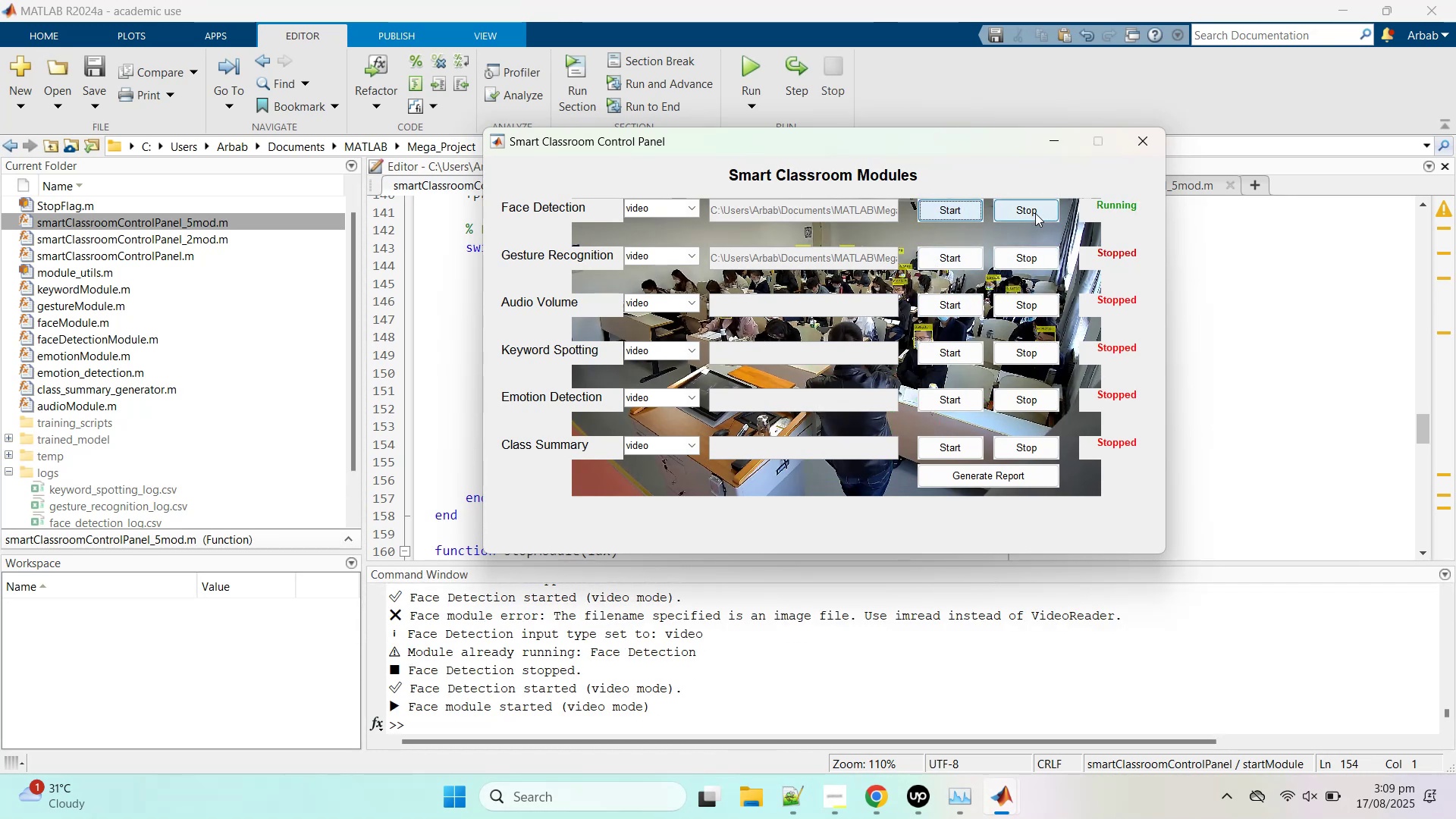 
left_click([1035, 213])
 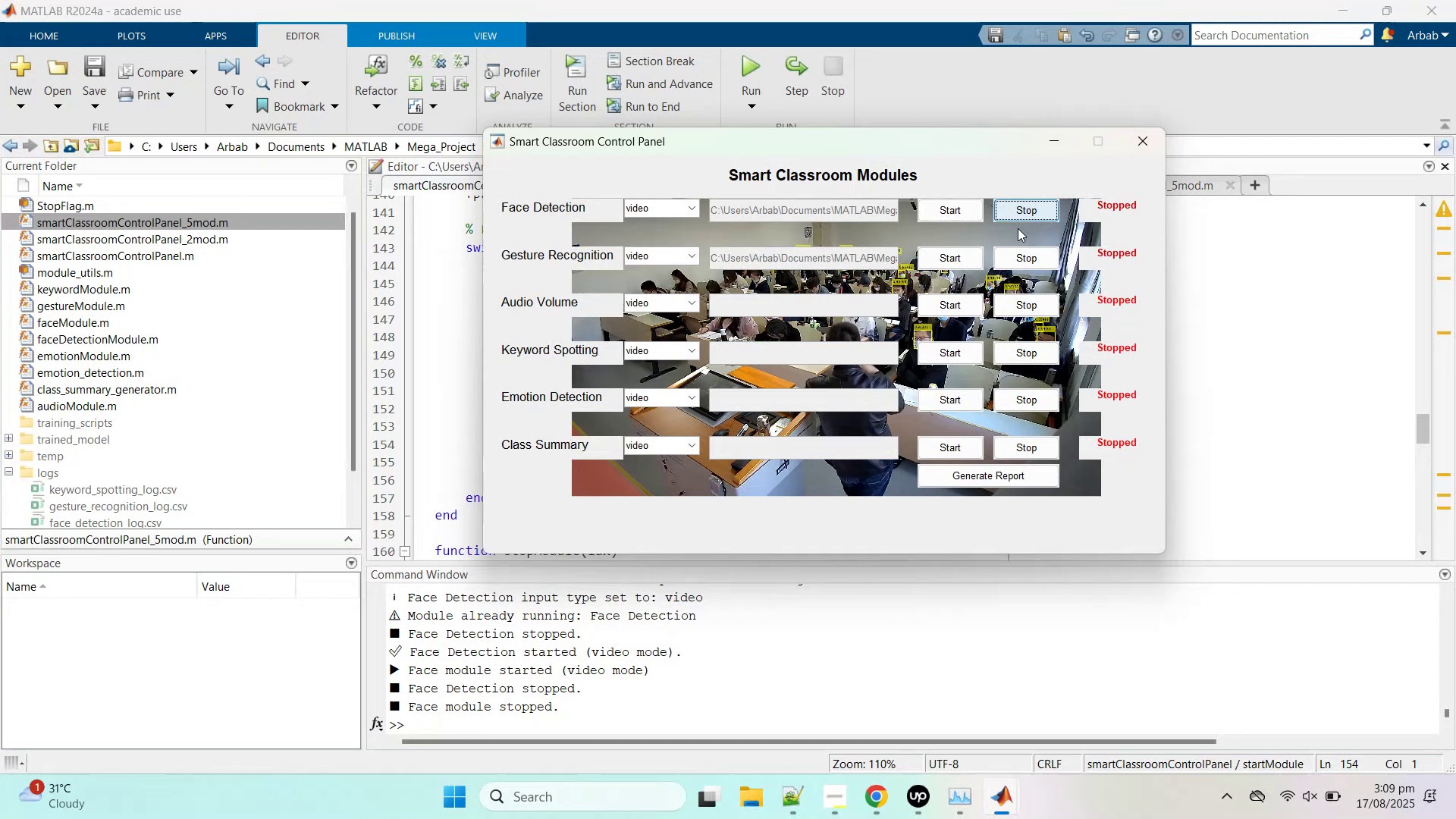 
wait(7.36)
 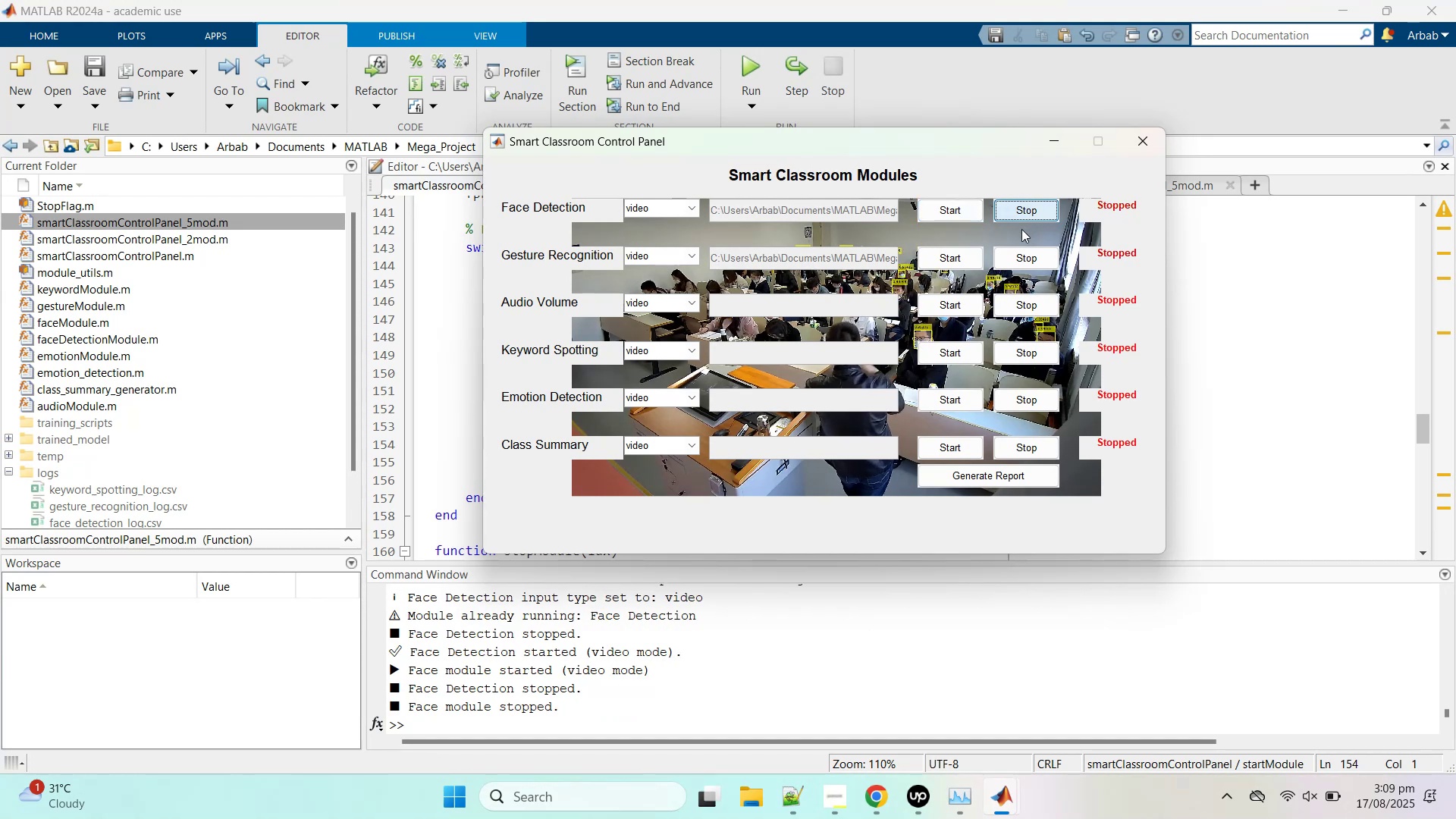 
left_click([651, 209])
 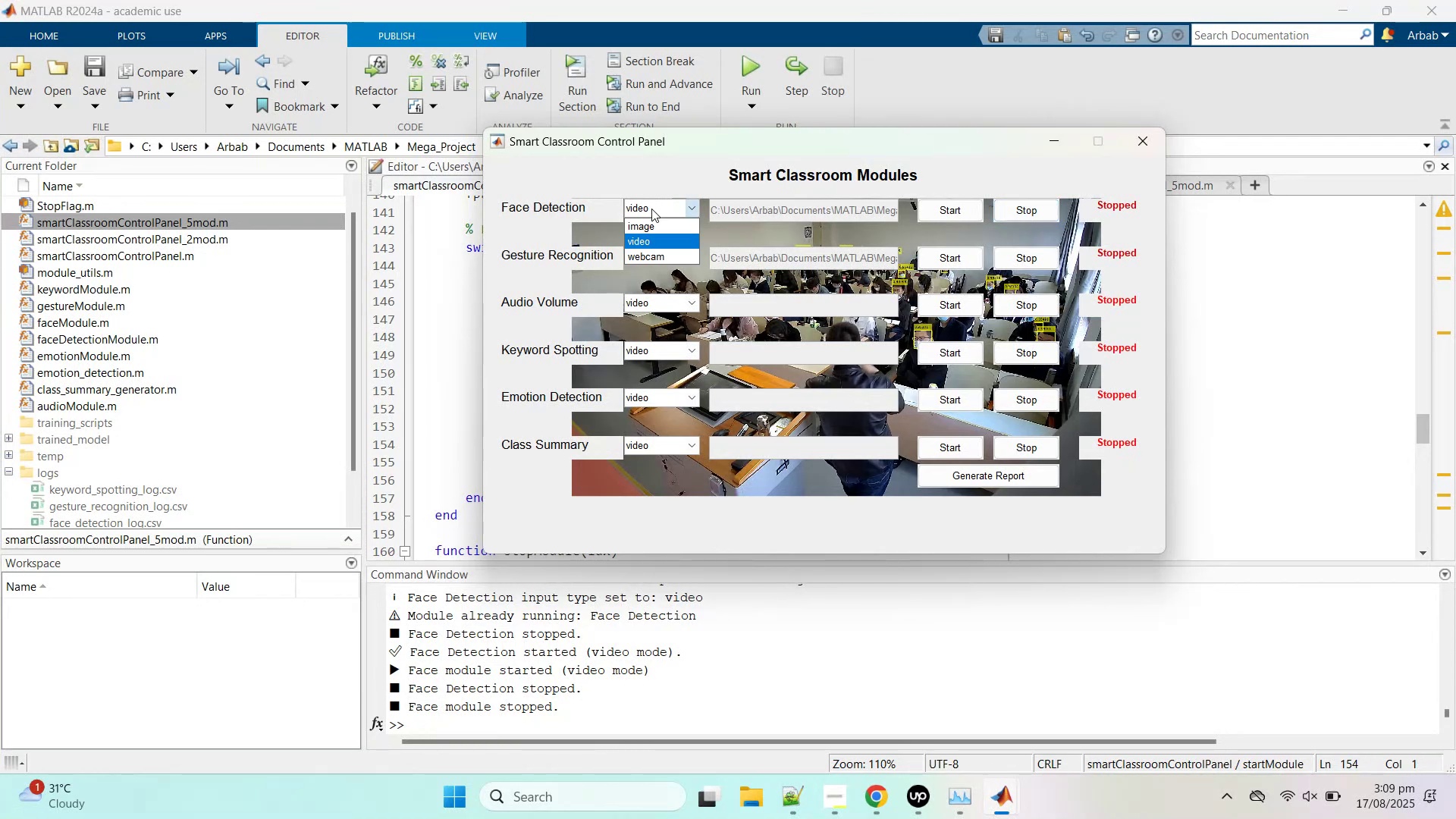 
mouse_move([789, 150])
 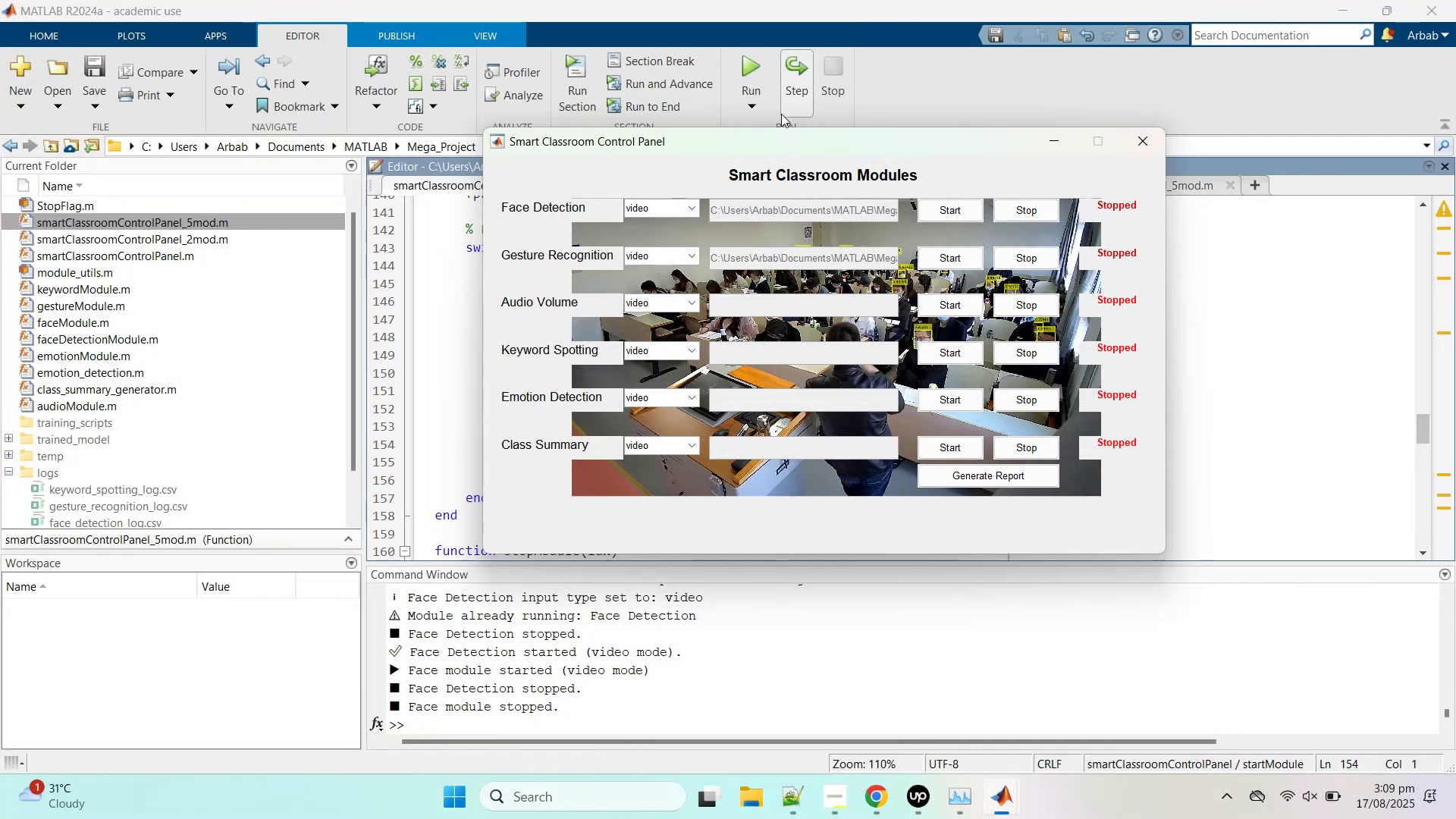 
right_click([1455, 0])
 